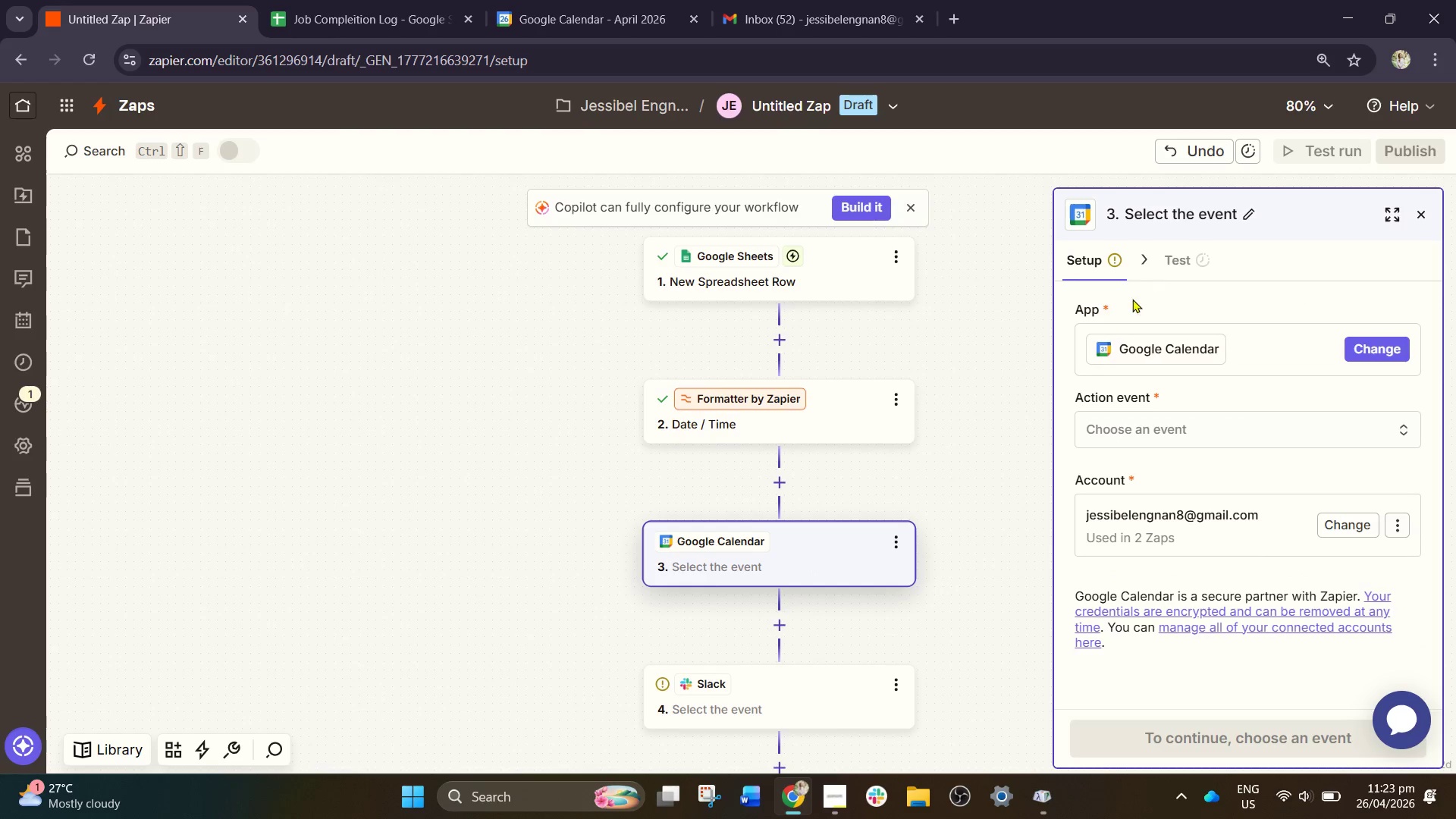 
wait(11.89)
 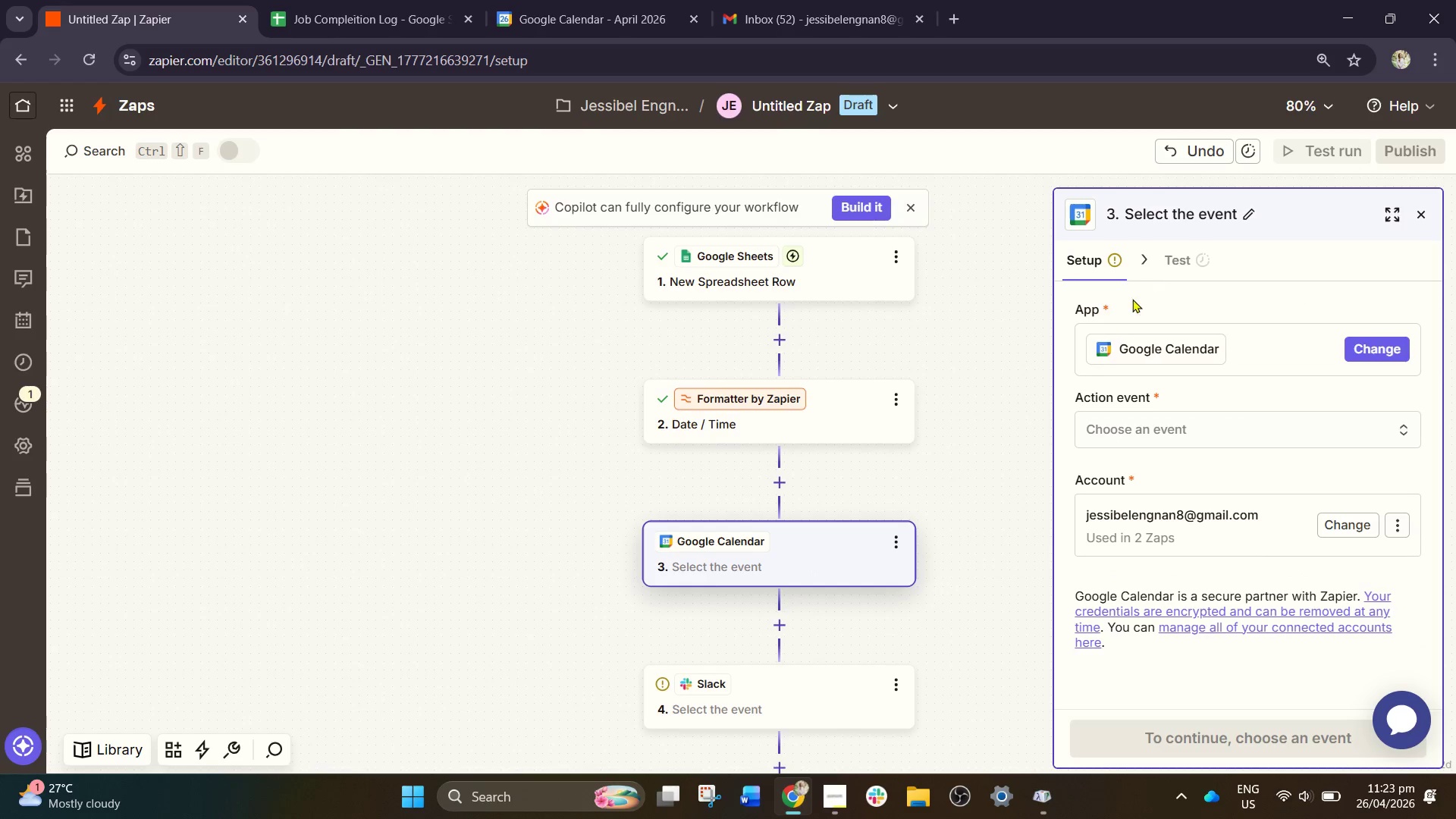 
left_click([827, 404])
 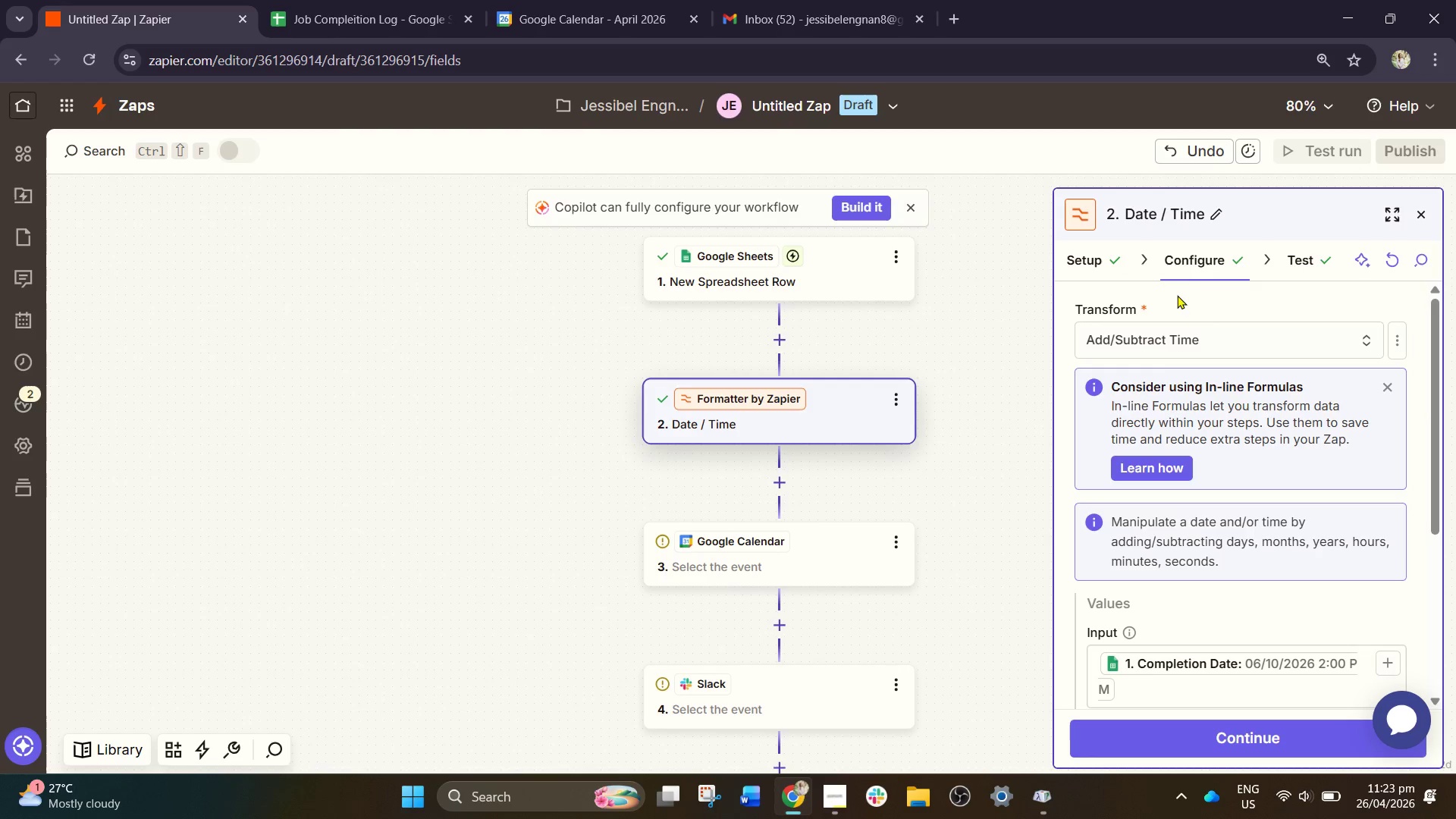 
left_click([1191, 264])
 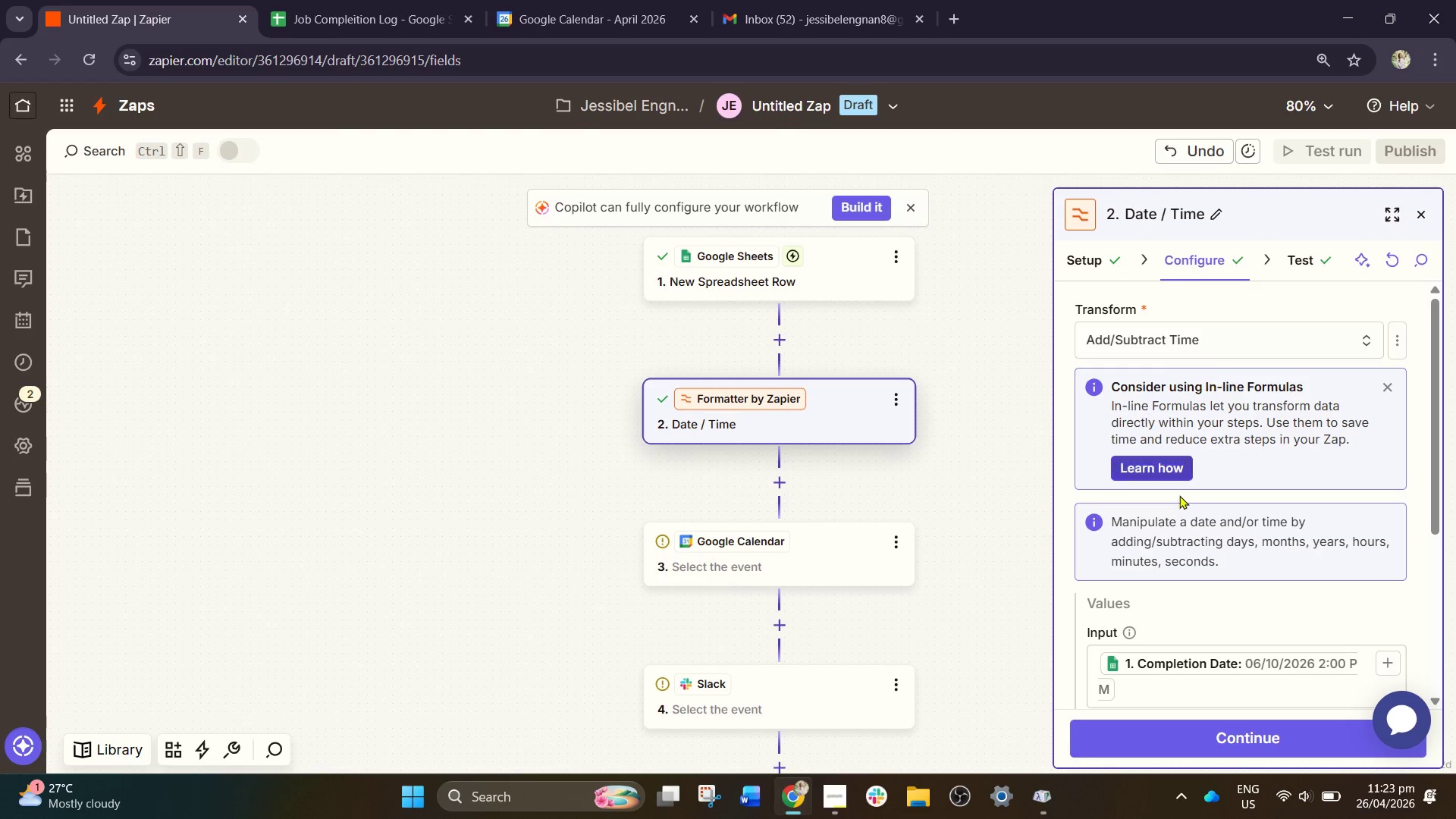 
scroll: coordinate [1219, 574], scroll_direction: down, amount: 8.0
 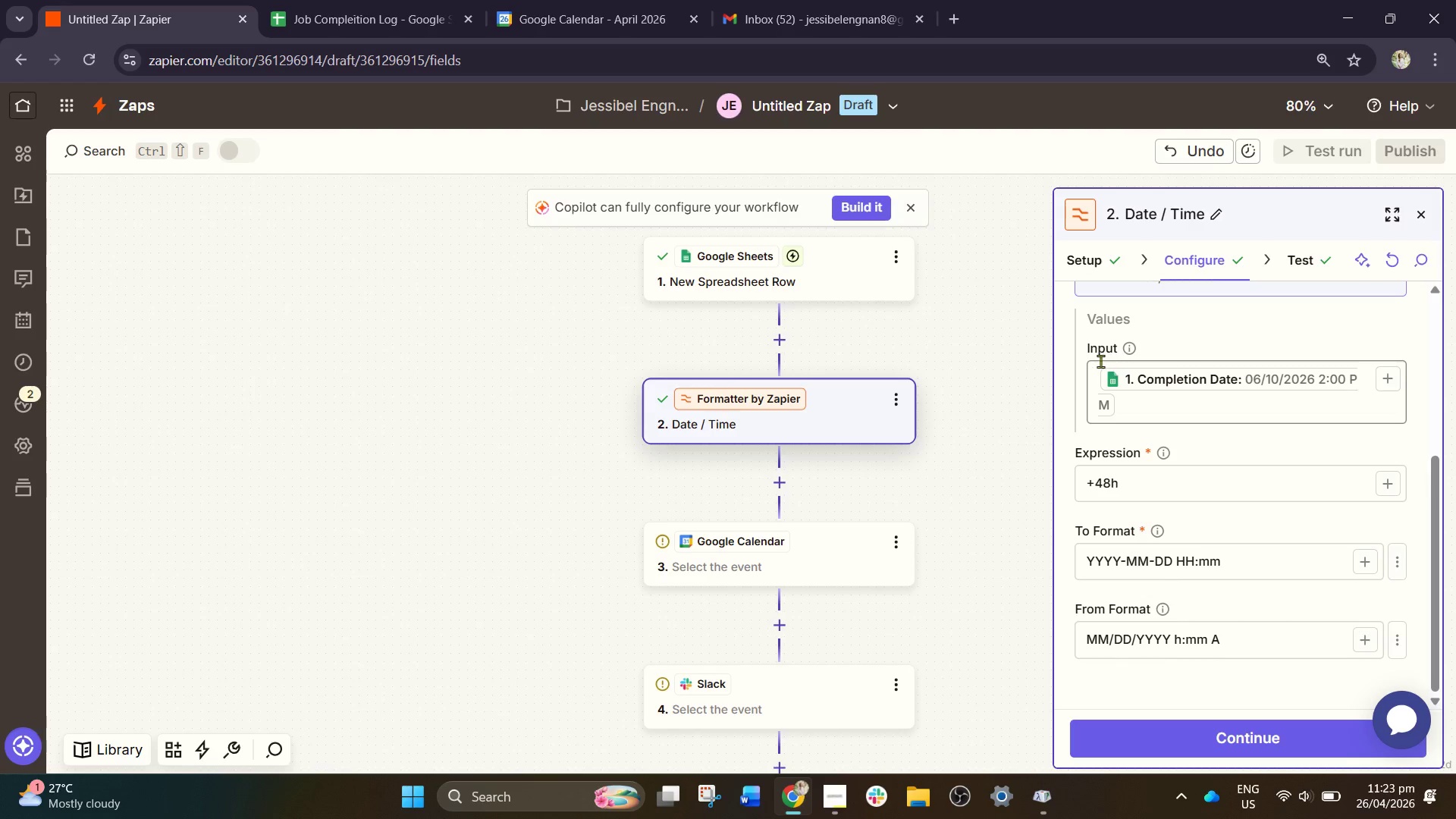 
wait(28.68)
 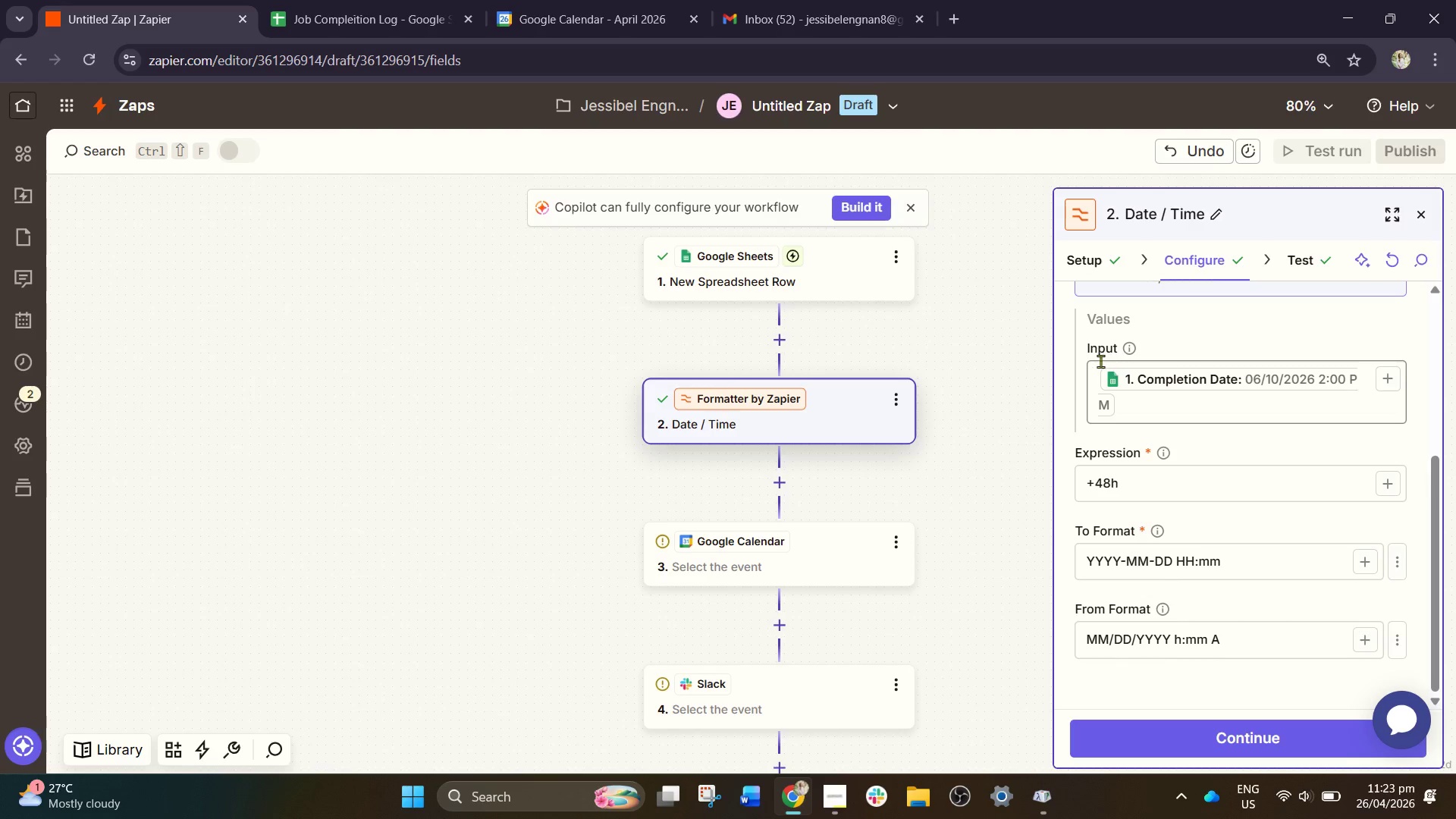 
left_click([821, 570])
 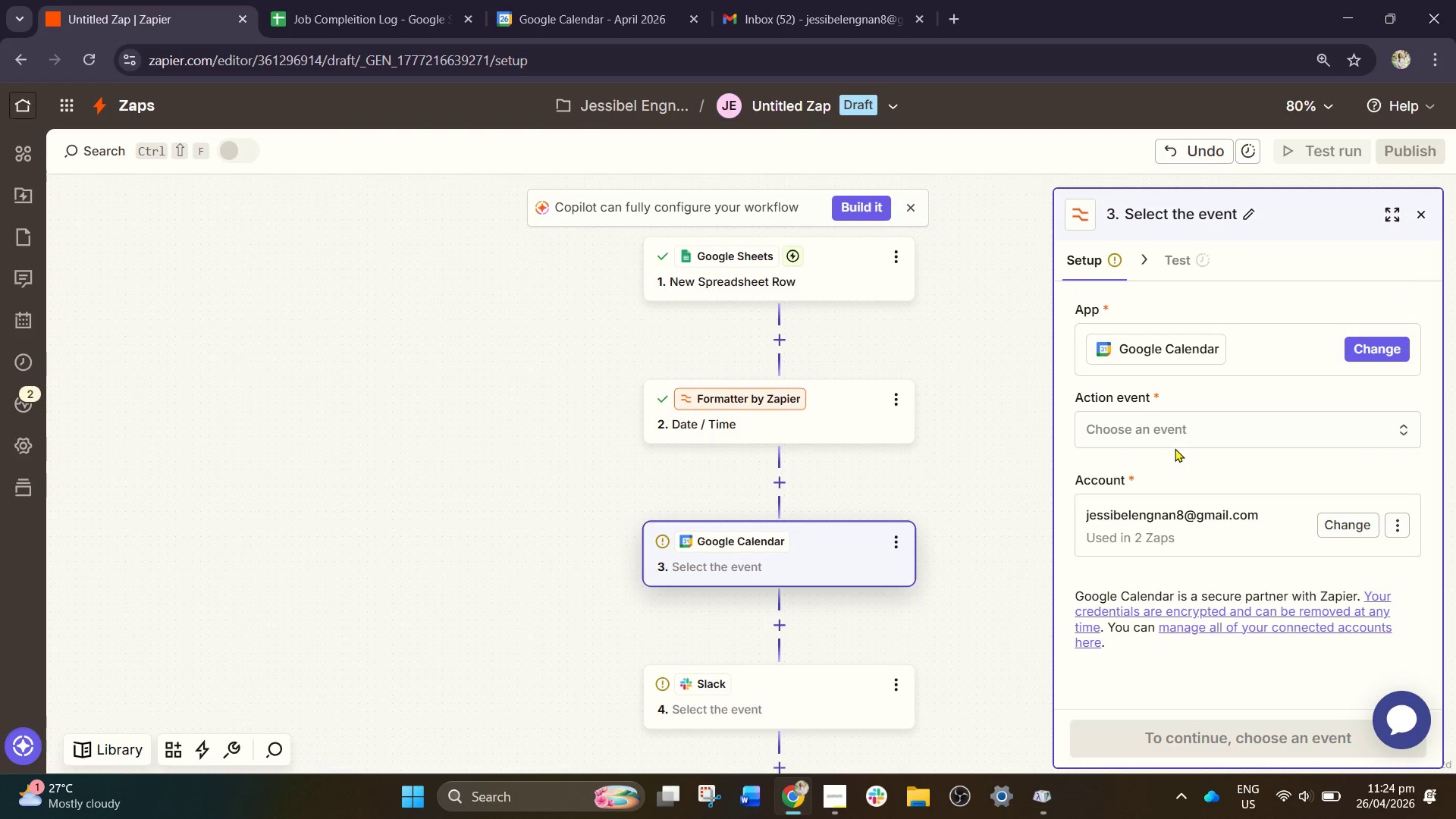 
left_click([1178, 438])
 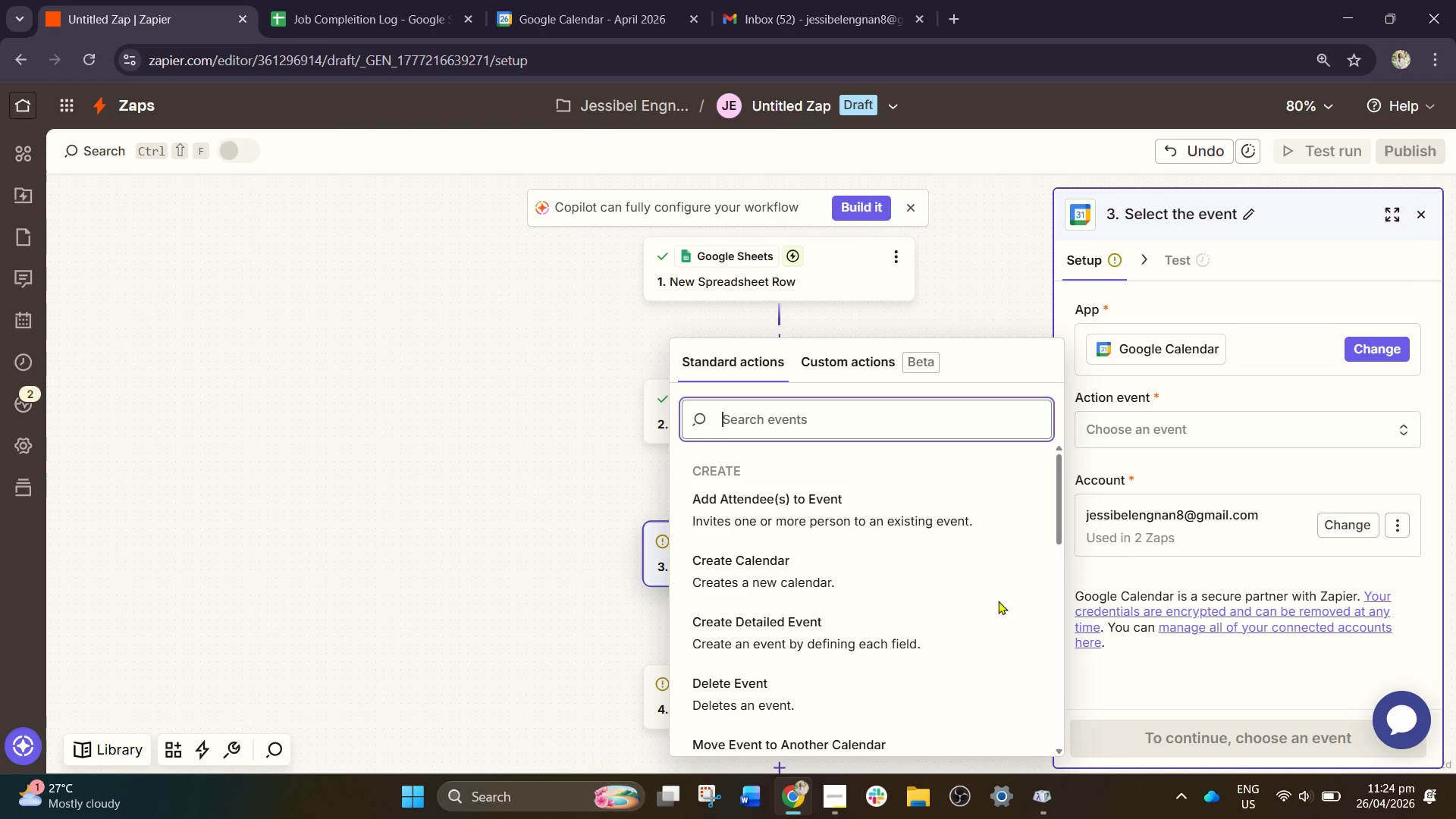 
scroll: coordinate [917, 625], scroll_direction: down, amount: 1.0
 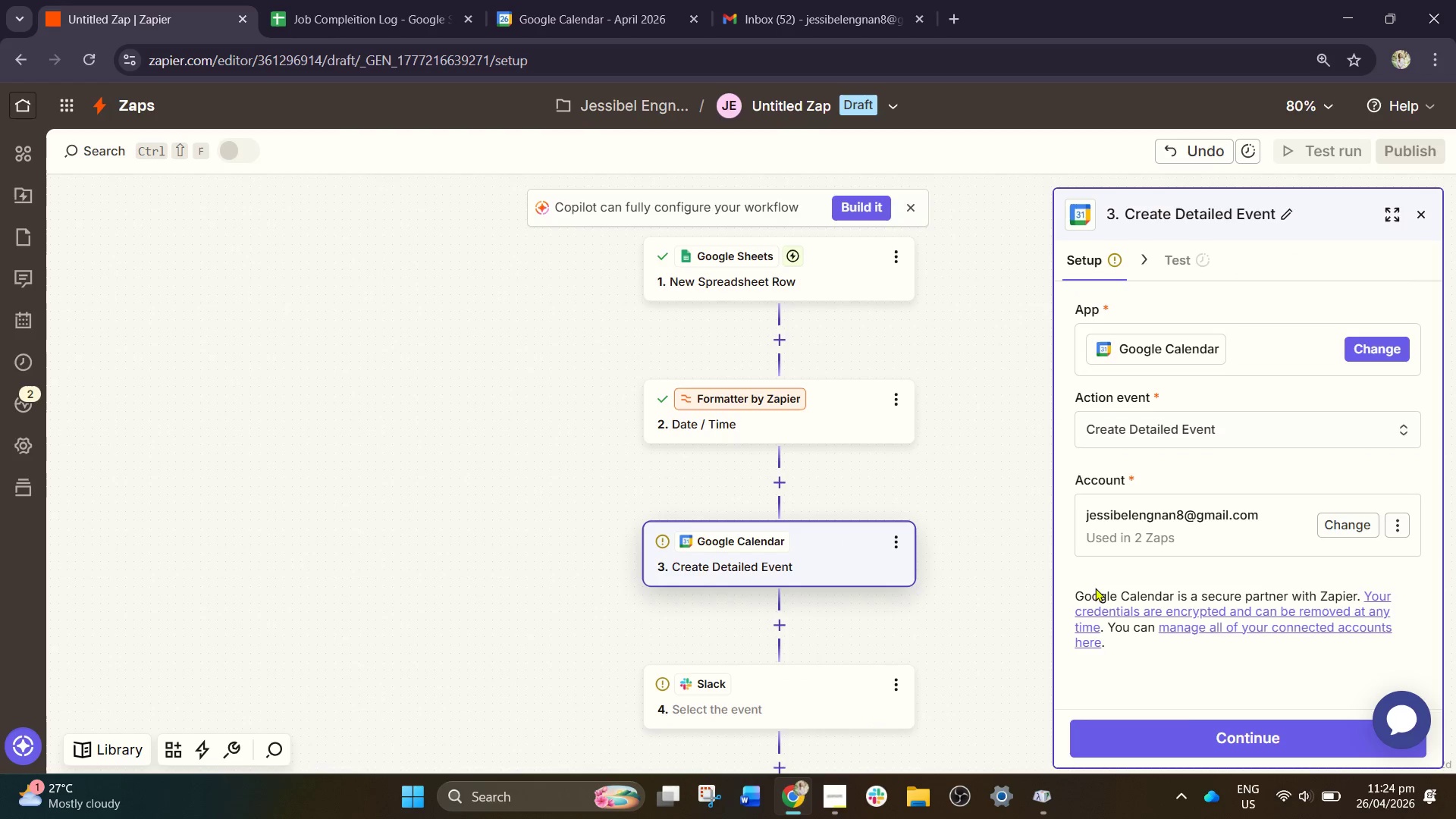 
left_click([1223, 734])
 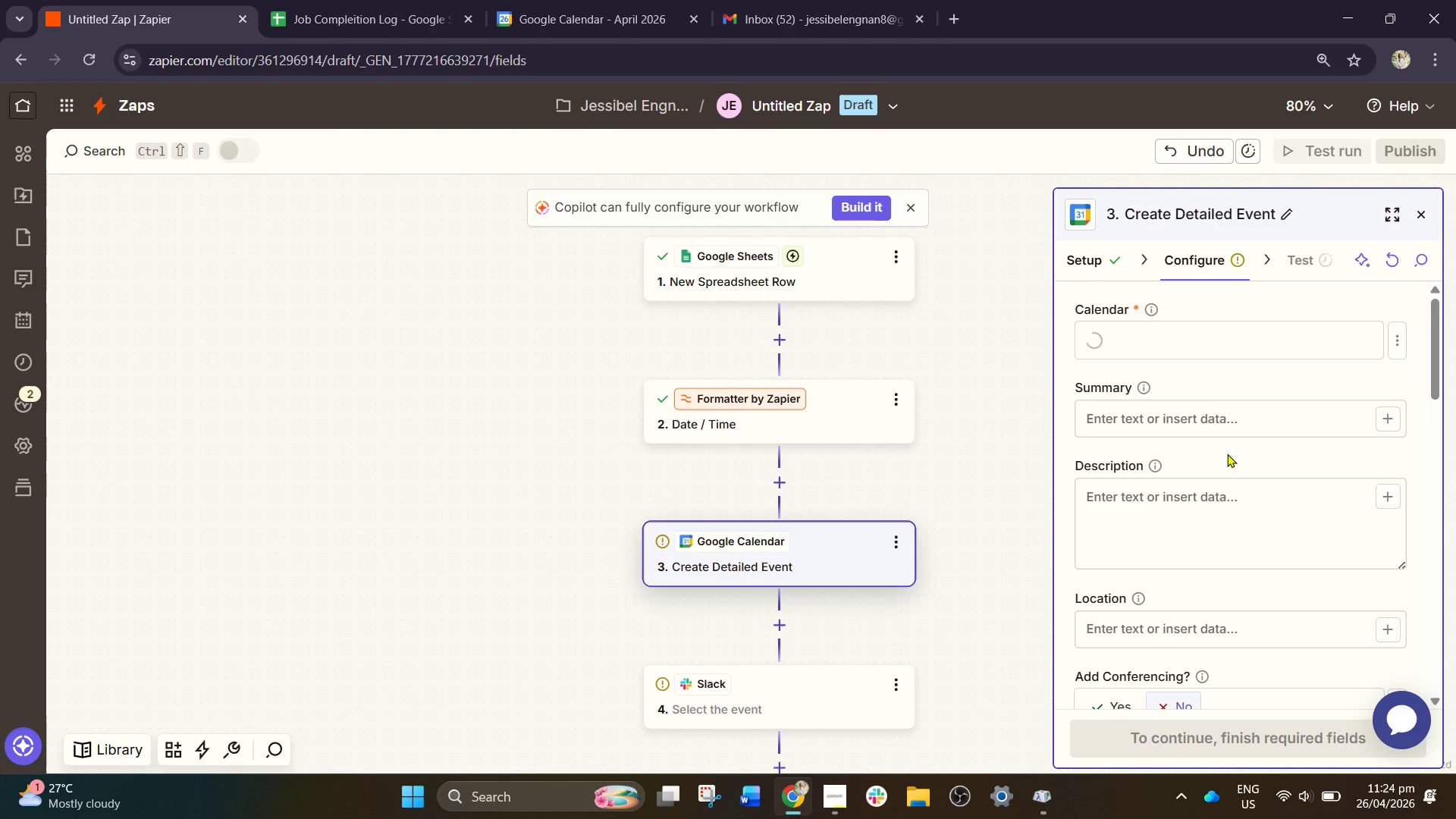 
left_click([1159, 340])
 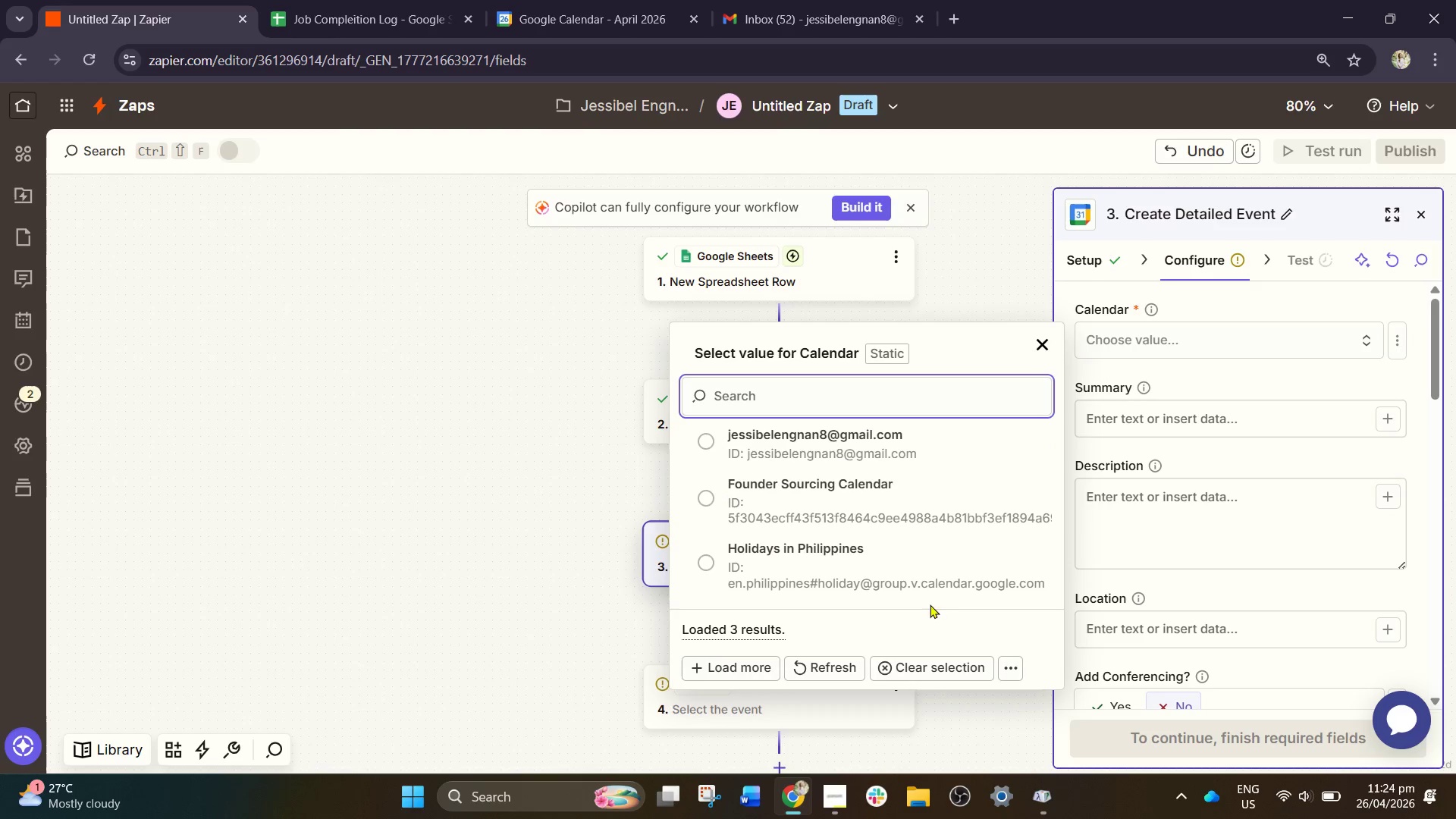 
left_click([836, 668])
 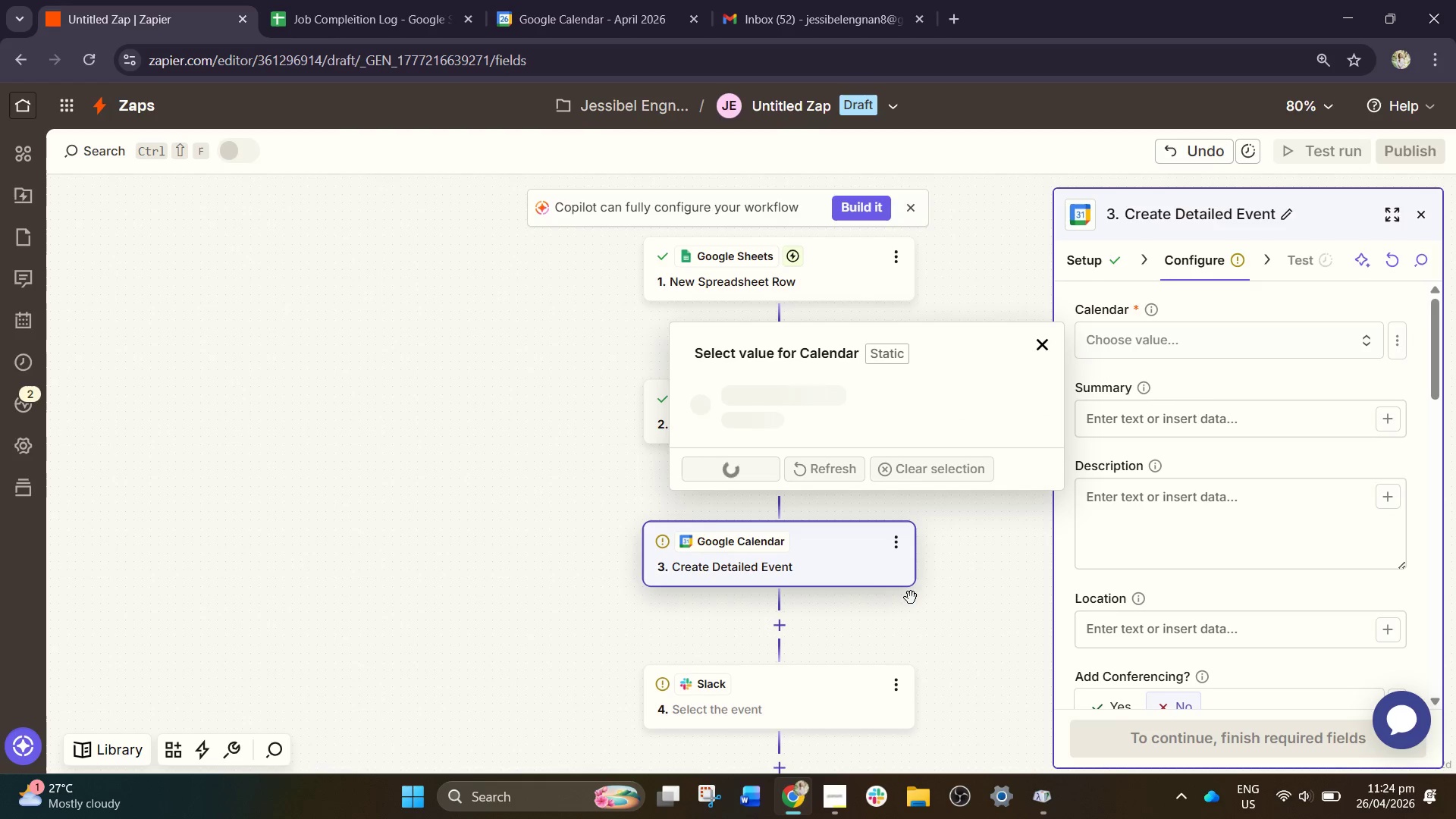 
mouse_move([953, 646])
 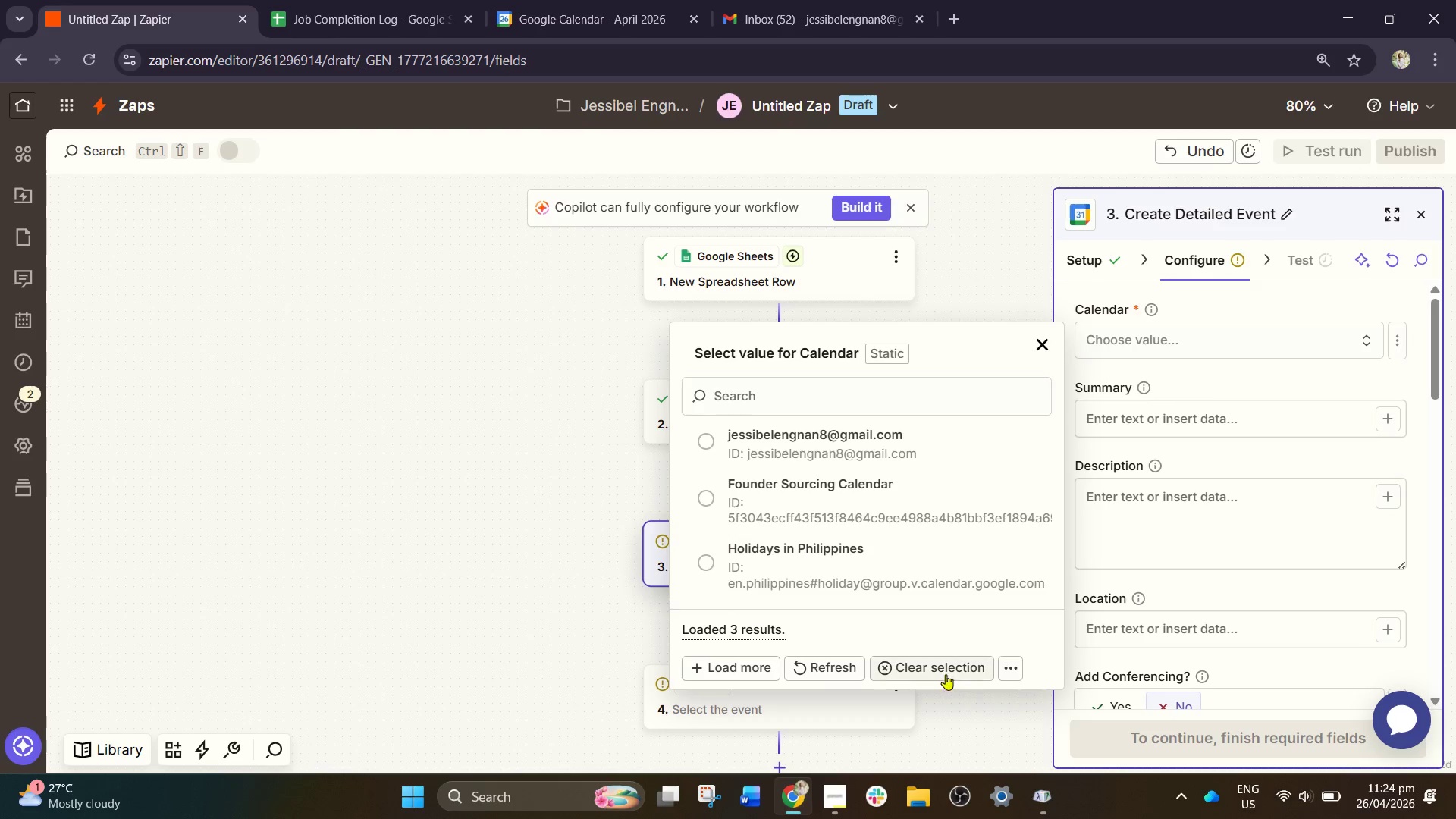 
double_click([949, 669])
 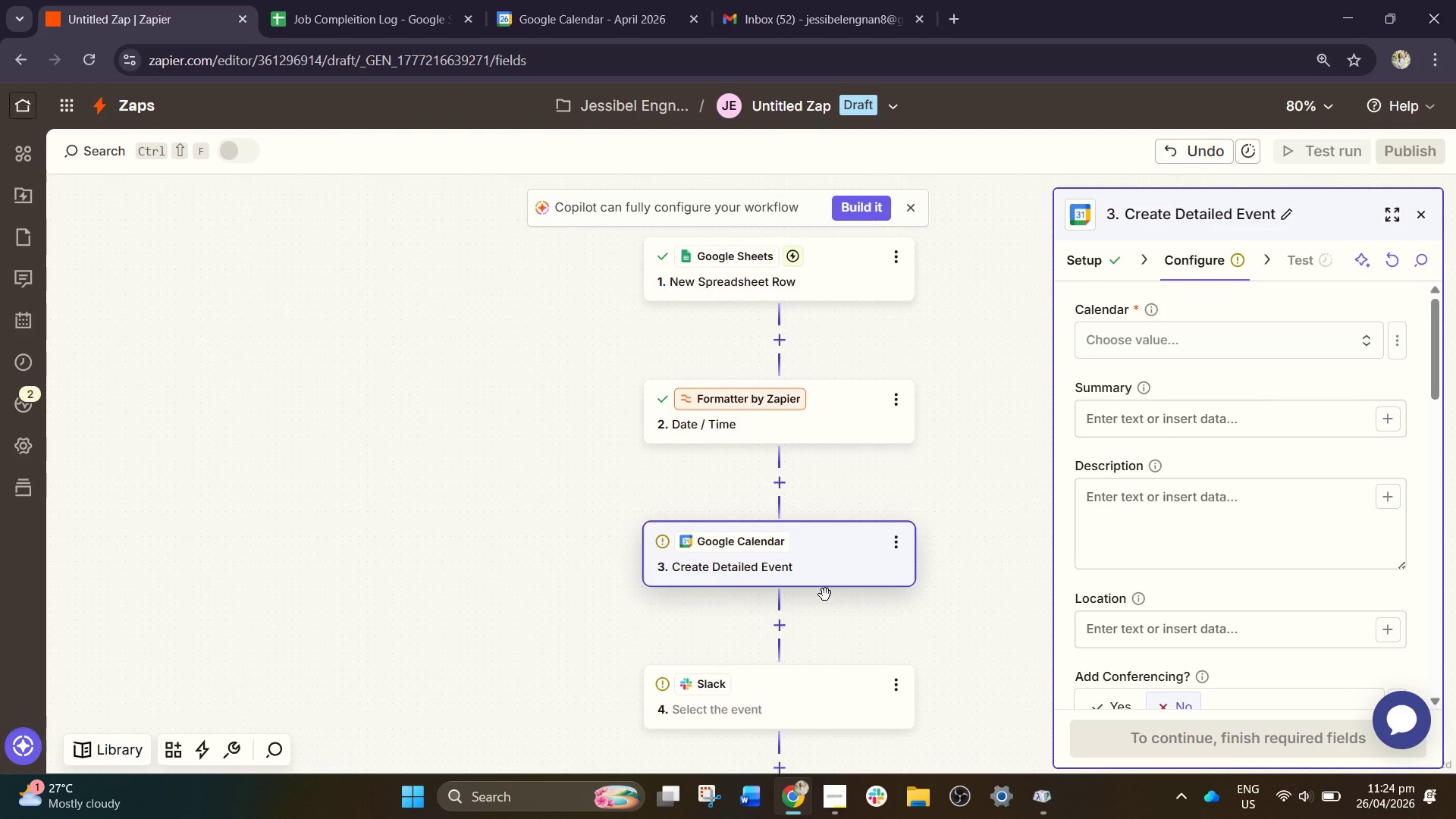 
wait(22.27)
 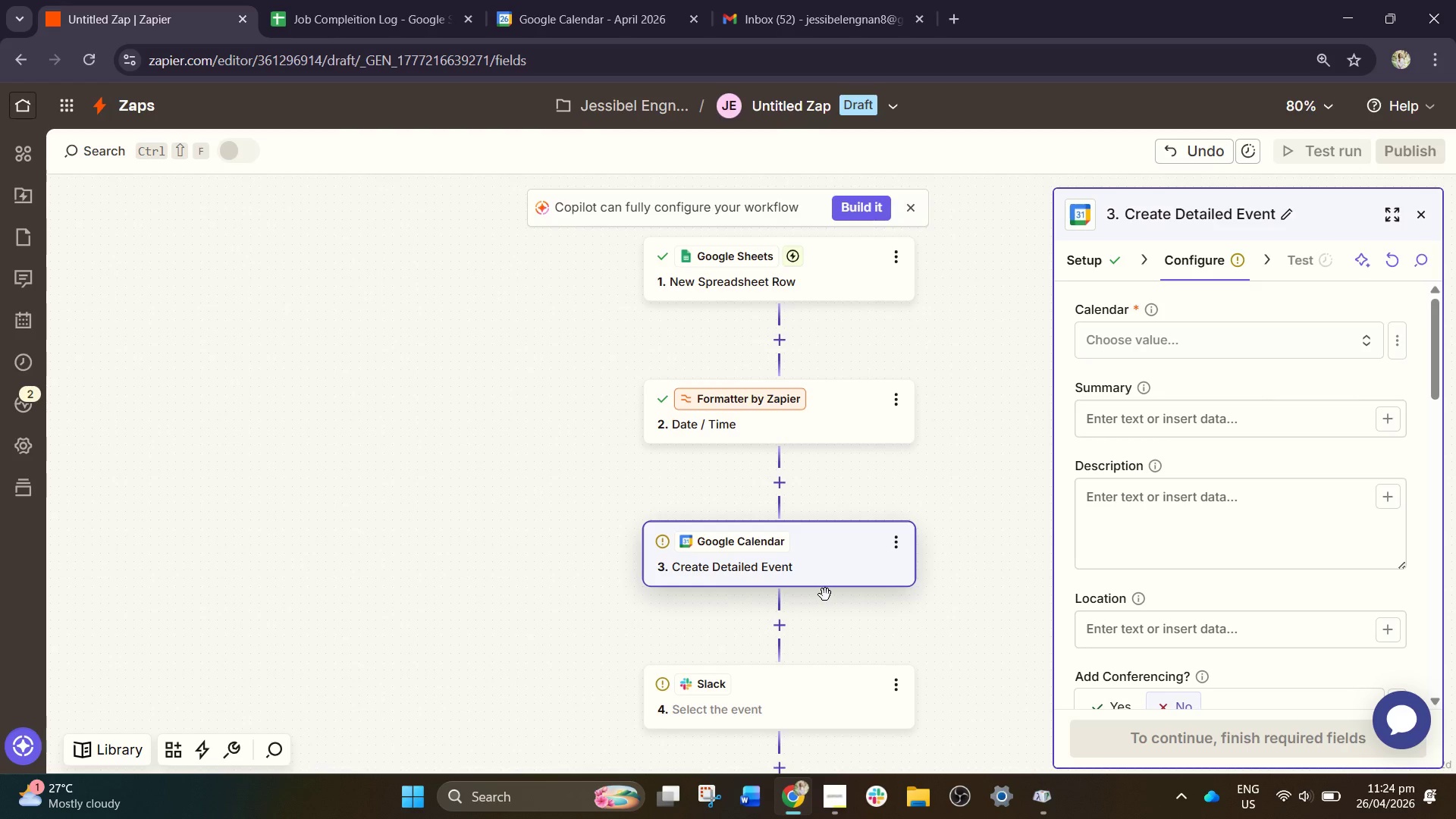 
left_click([532, 0])
 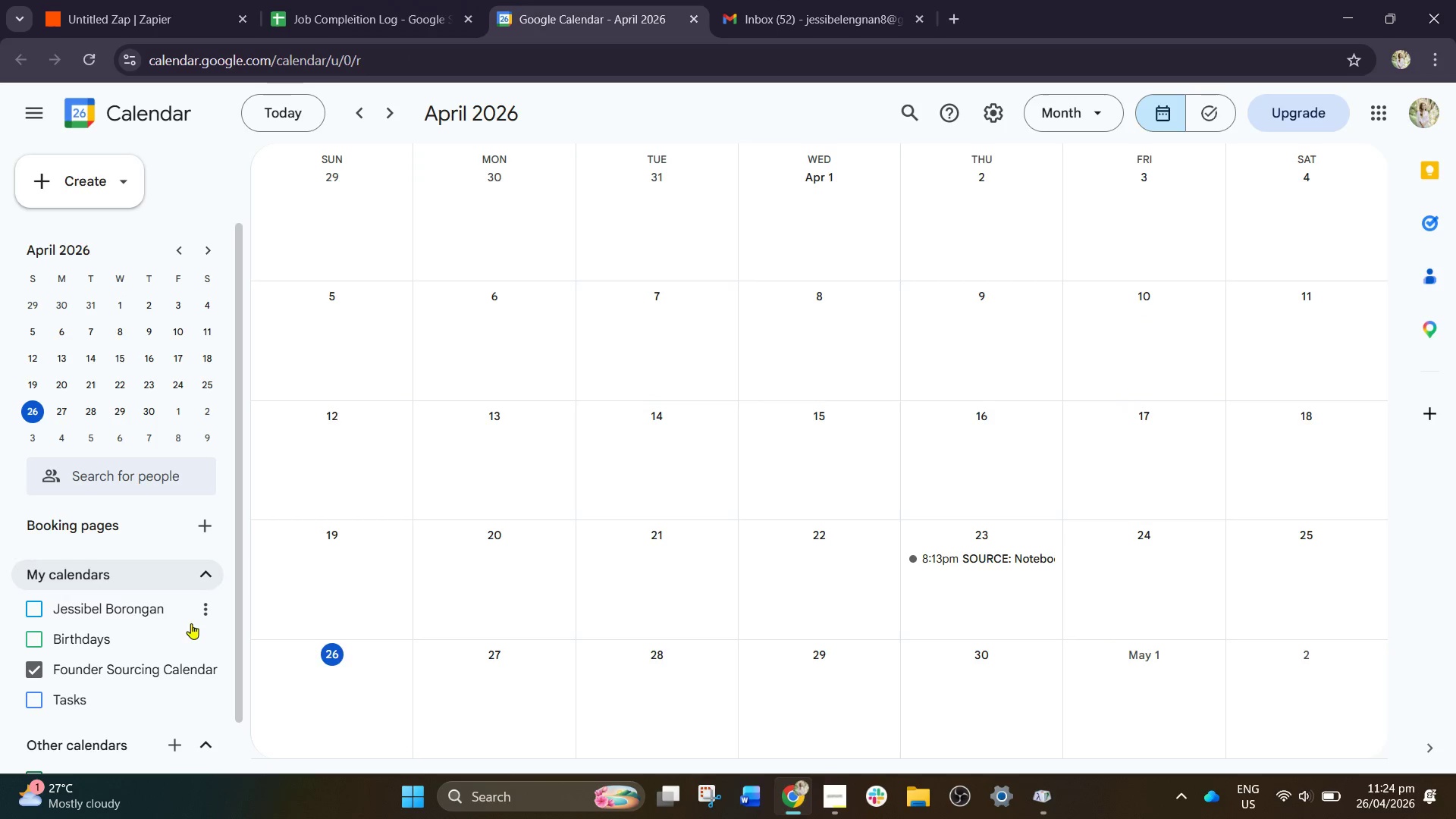 
scroll: coordinate [197, 627], scroll_direction: down, amount: 1.0
 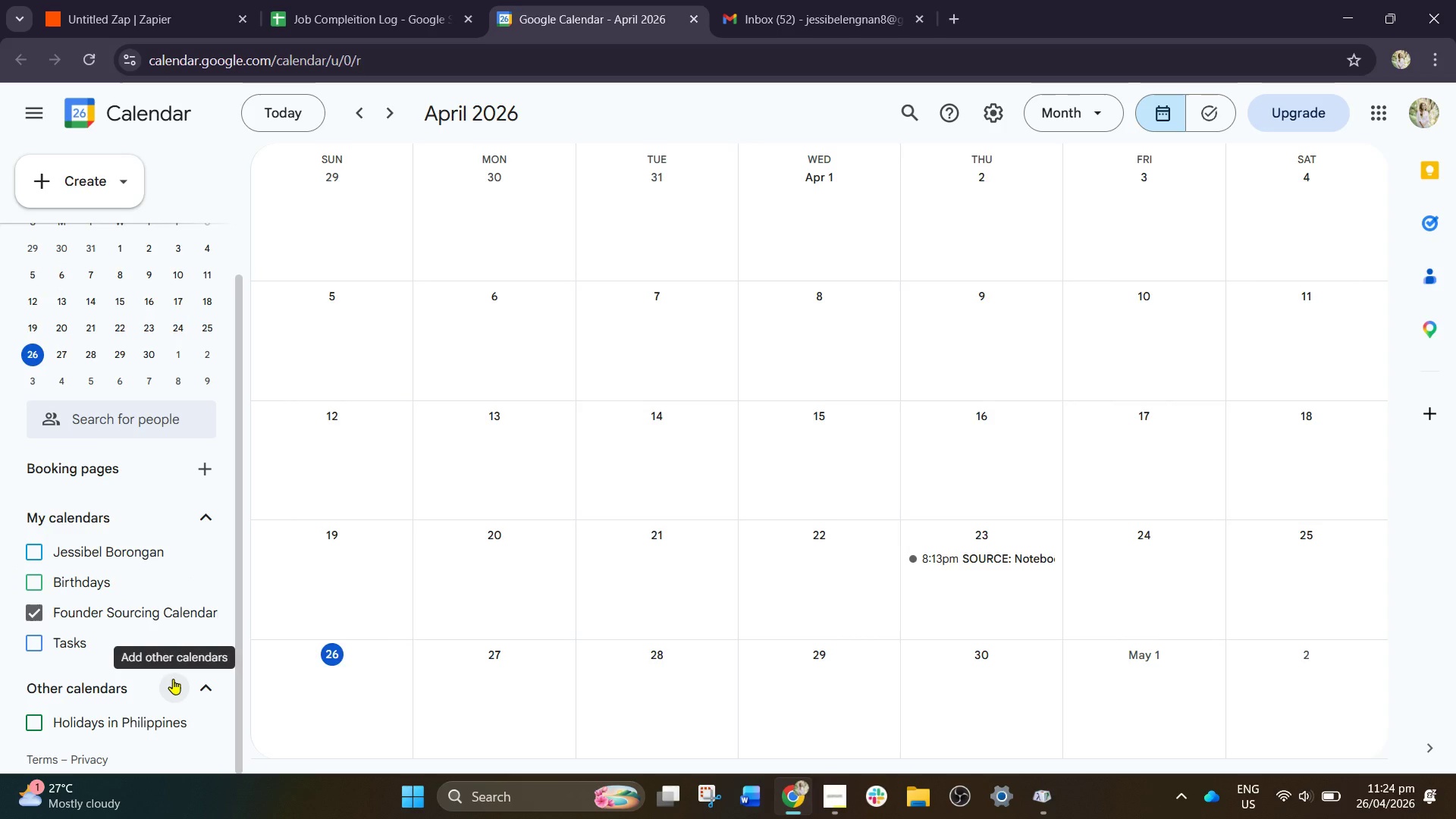 
left_click([173, 679])
 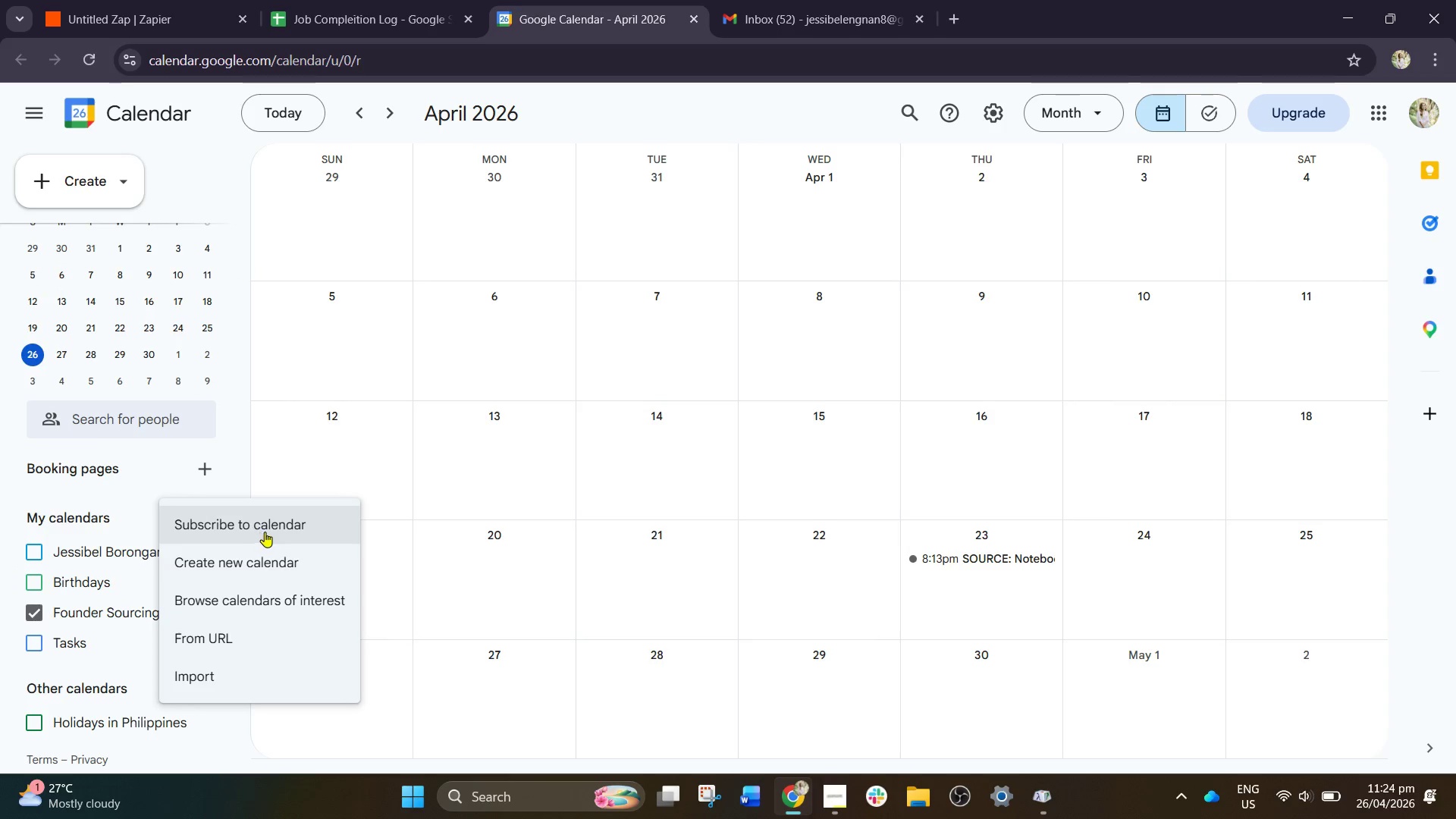 
left_click([259, 560])
 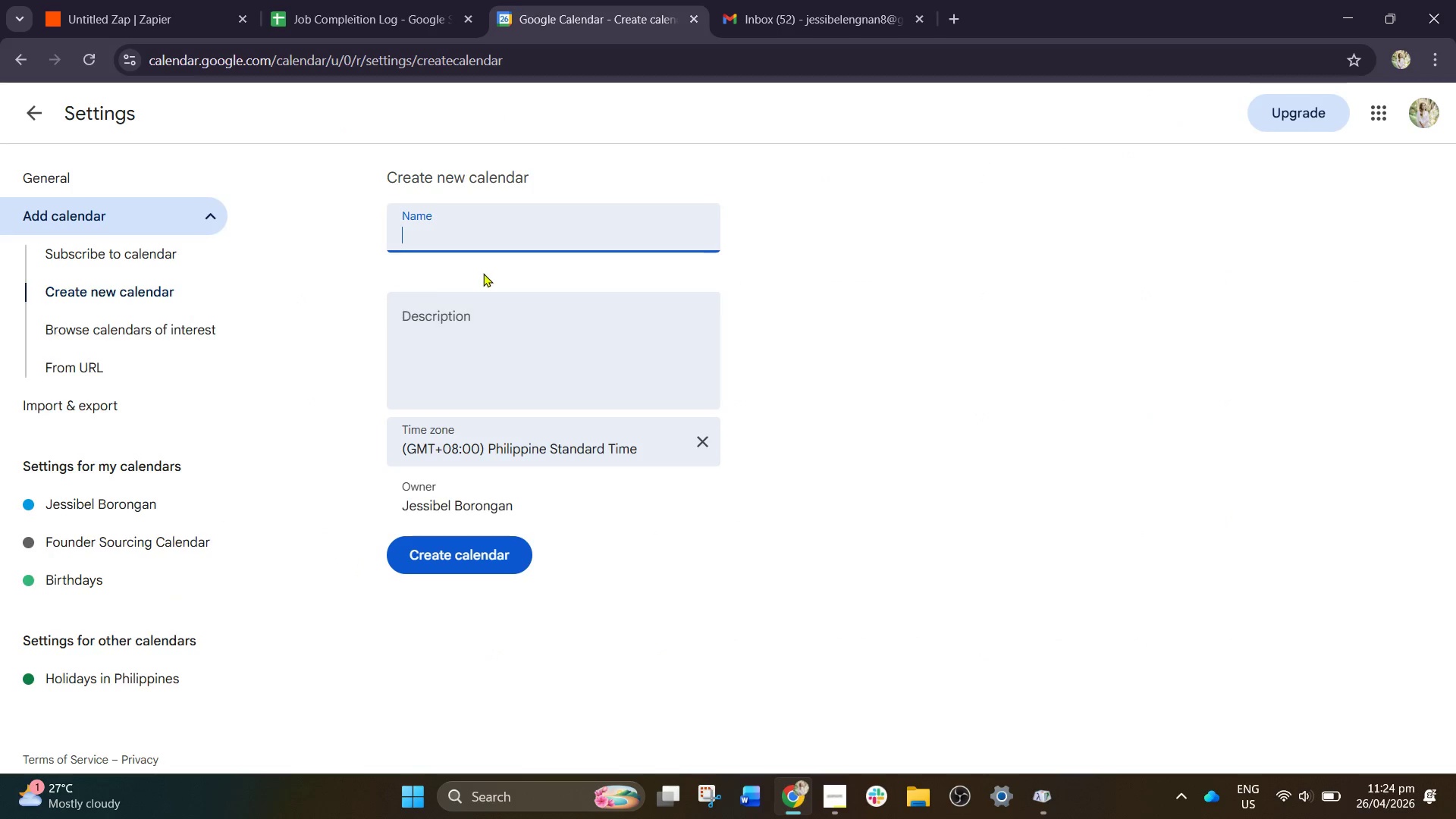 
type(GTEam)
key(Backspace)
key(Backspace)
key(Backspace)
key(Backspace)
key(Backspace)
type(tEA)
key(Backspace)
key(Backspace)
key(Backspace)
type(TEan)
key(Backspace)
key(Backspace)
key(Backspace)
type(eam Lead Calendar)
 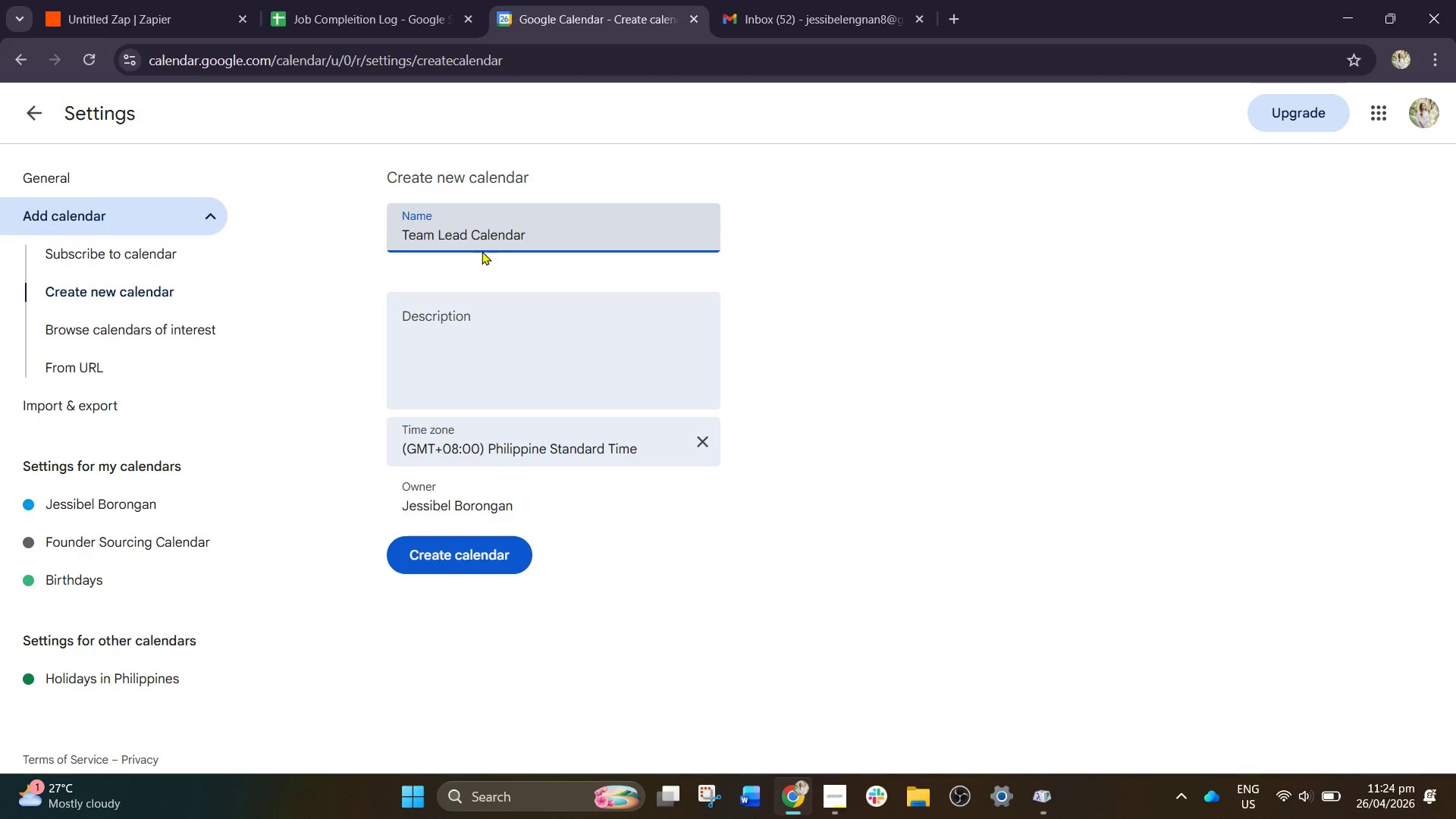 
left_click([460, 557])
 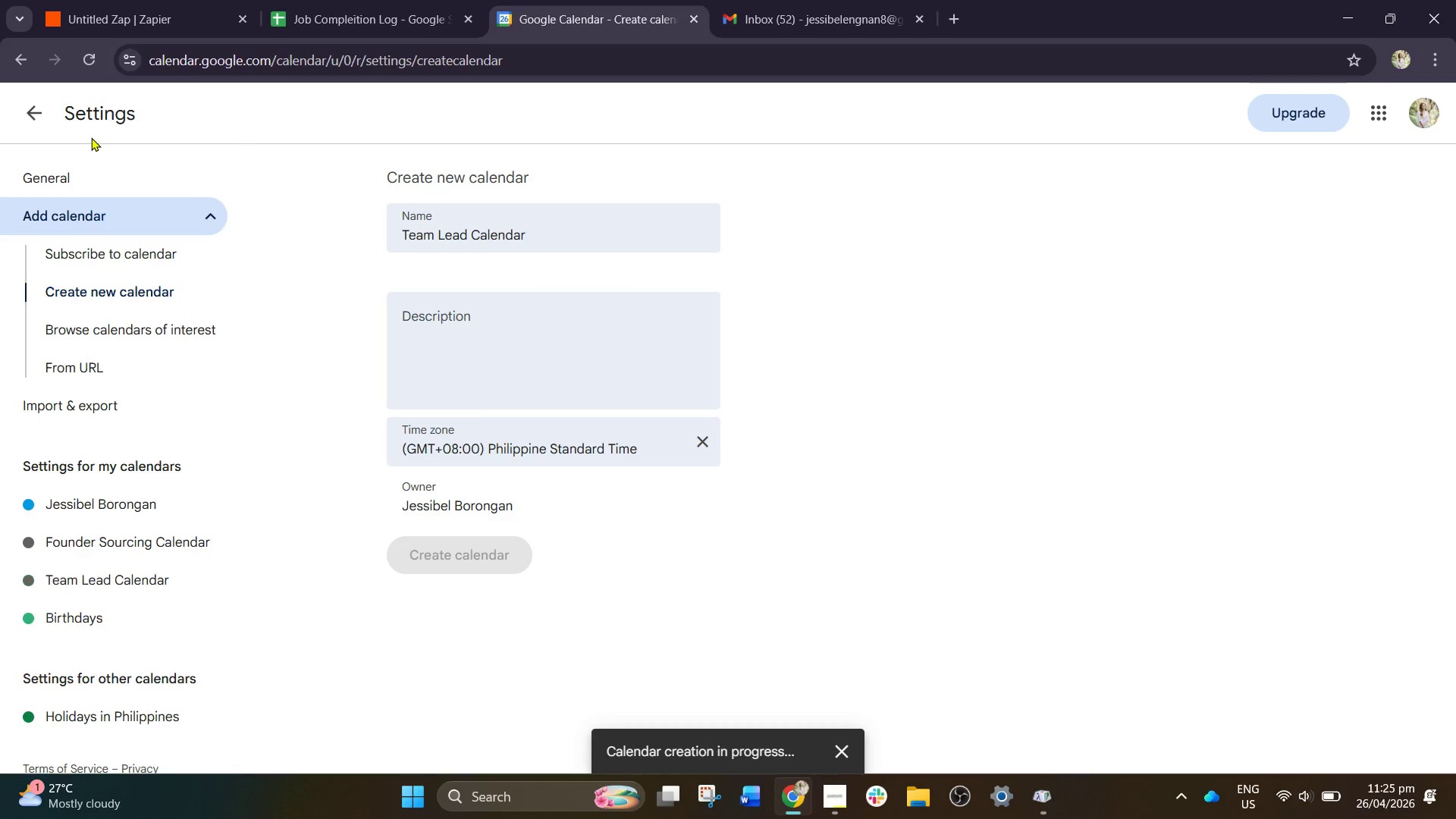 
left_click([43, 113])
 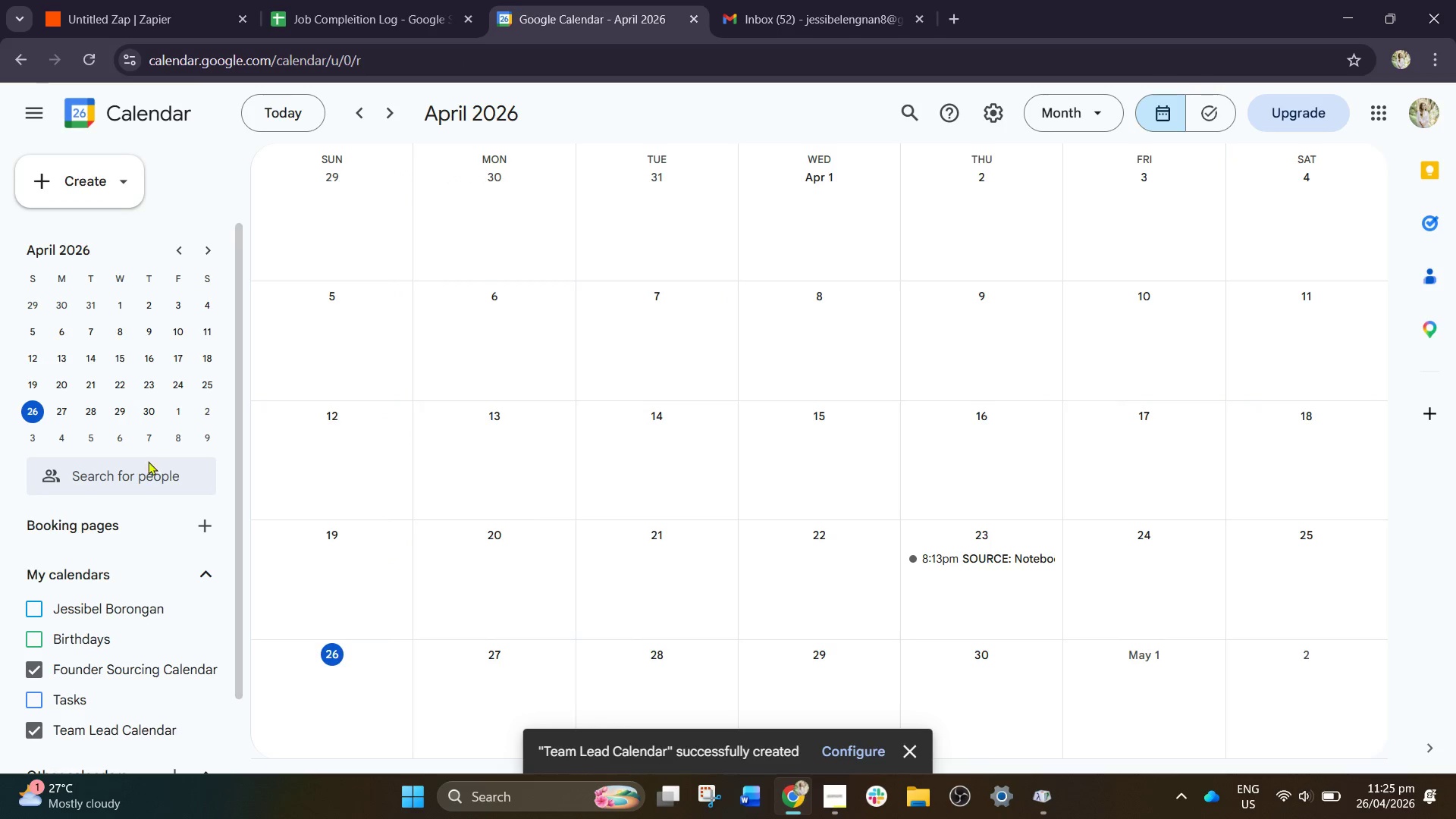 
scroll: coordinate [150, 515], scroll_direction: down, amount: 2.0
 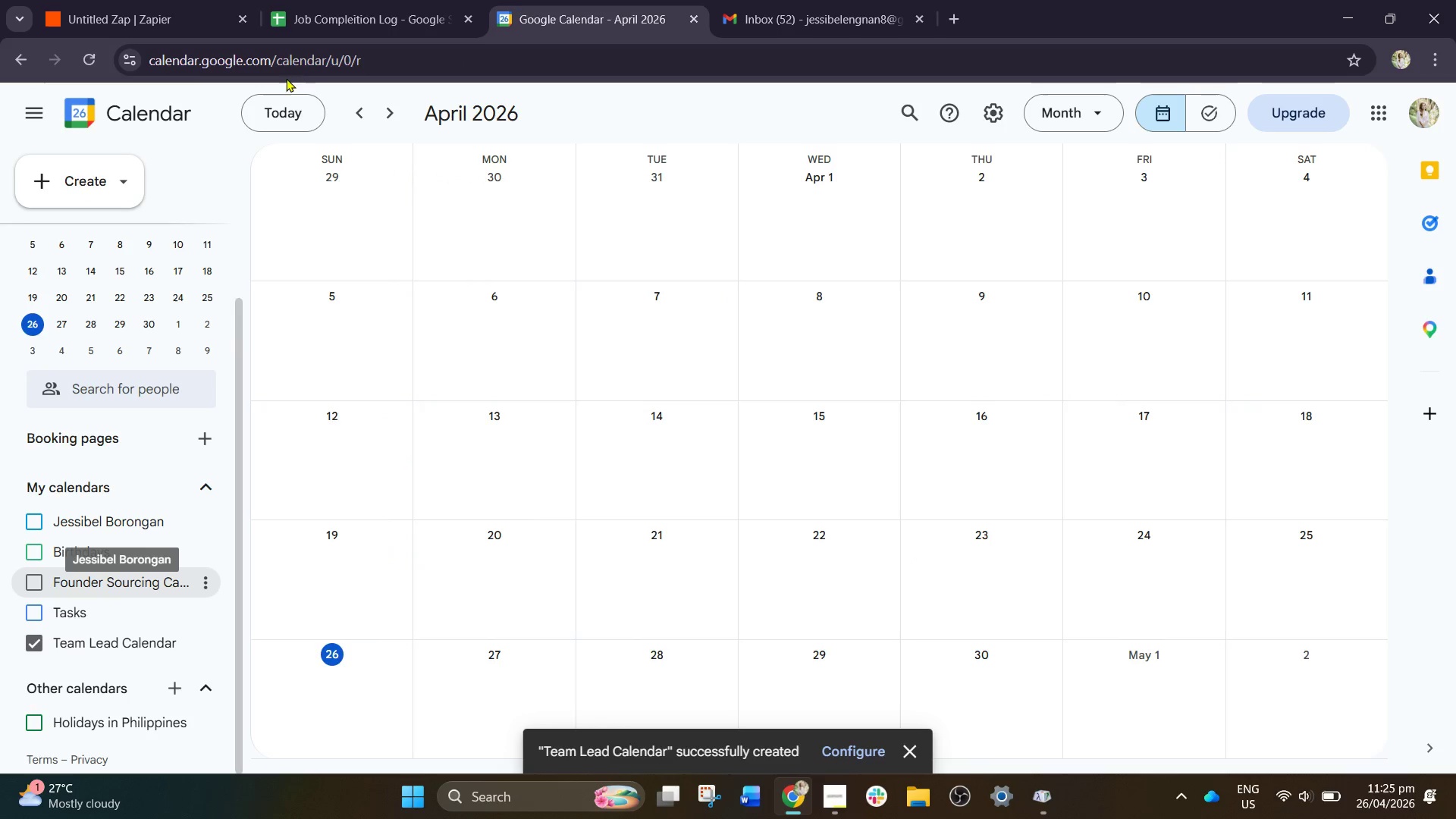 
double_click([168, 0])
 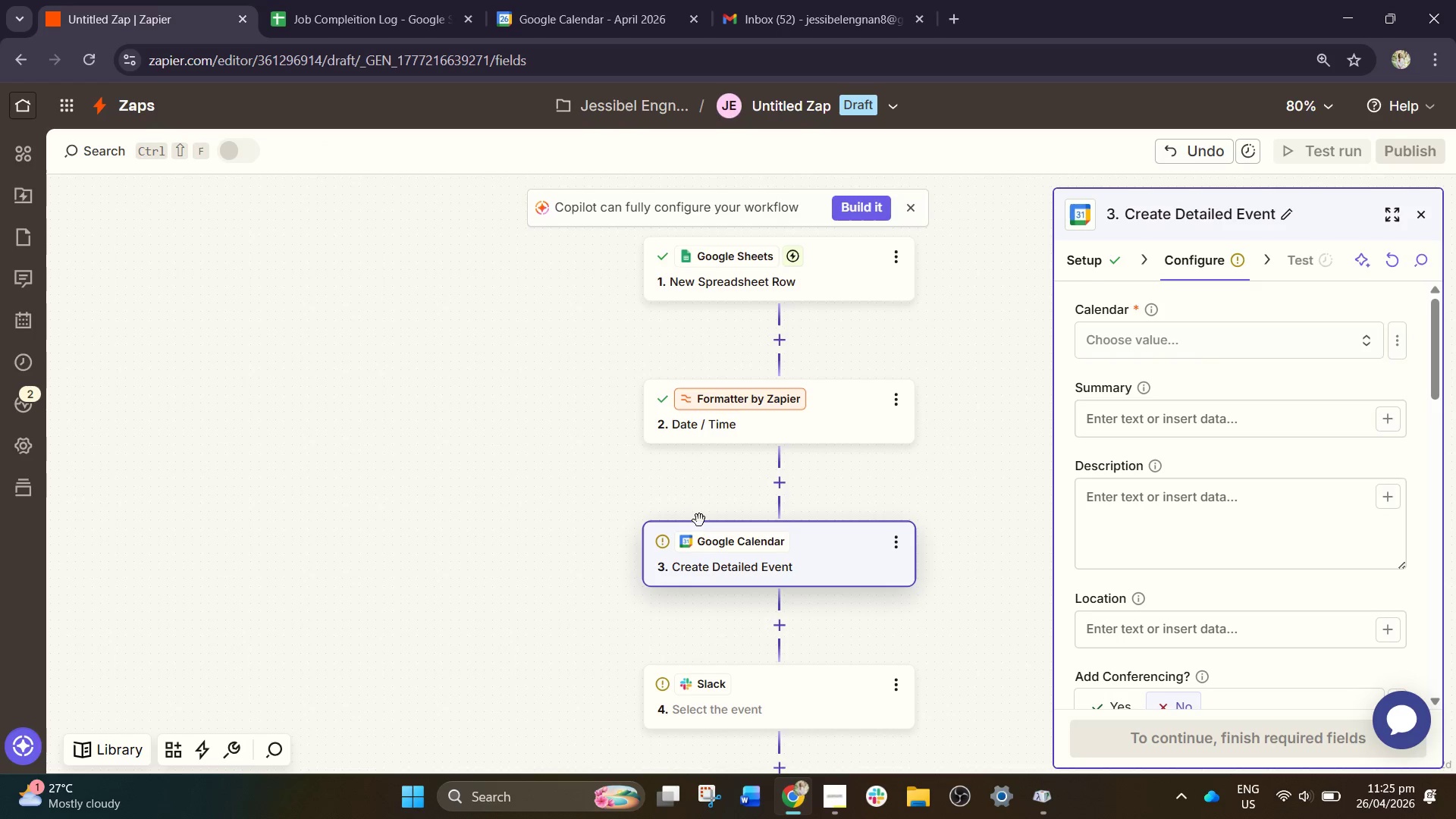 
left_click([825, 502])
 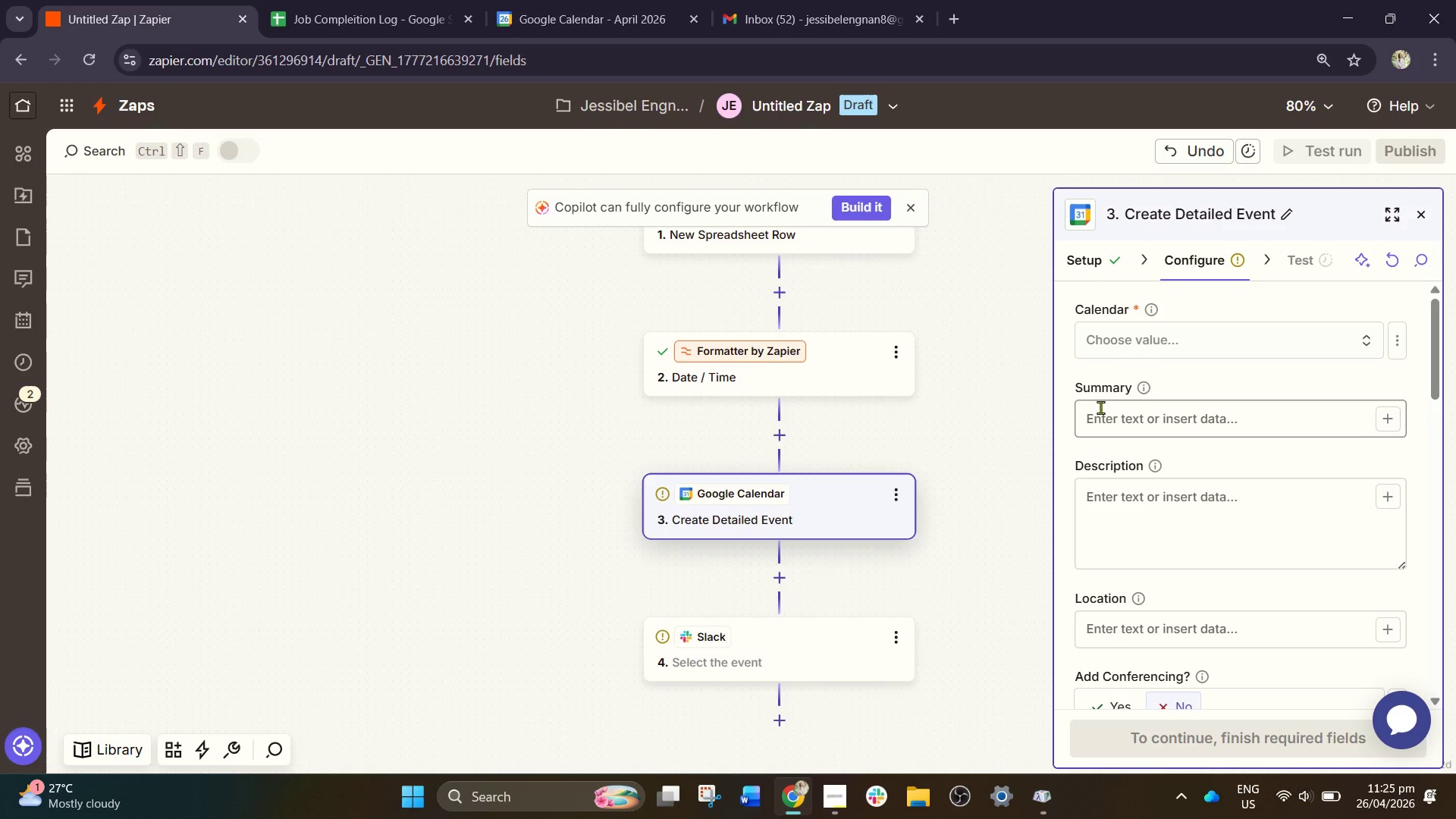 
scroll: coordinate [714, 542], scroll_direction: down, amount: 1.0
 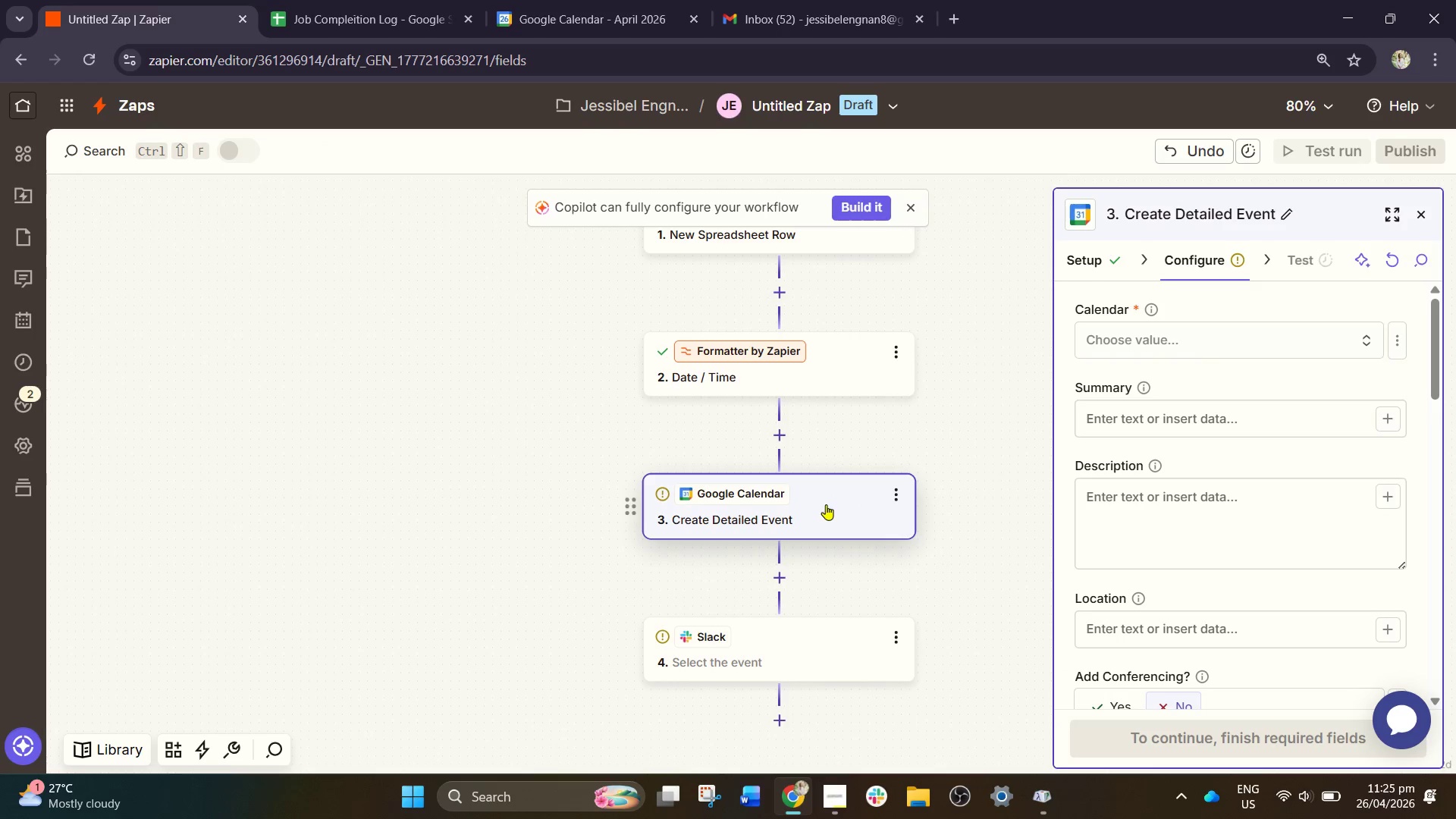 
left_click([1103, 338])
 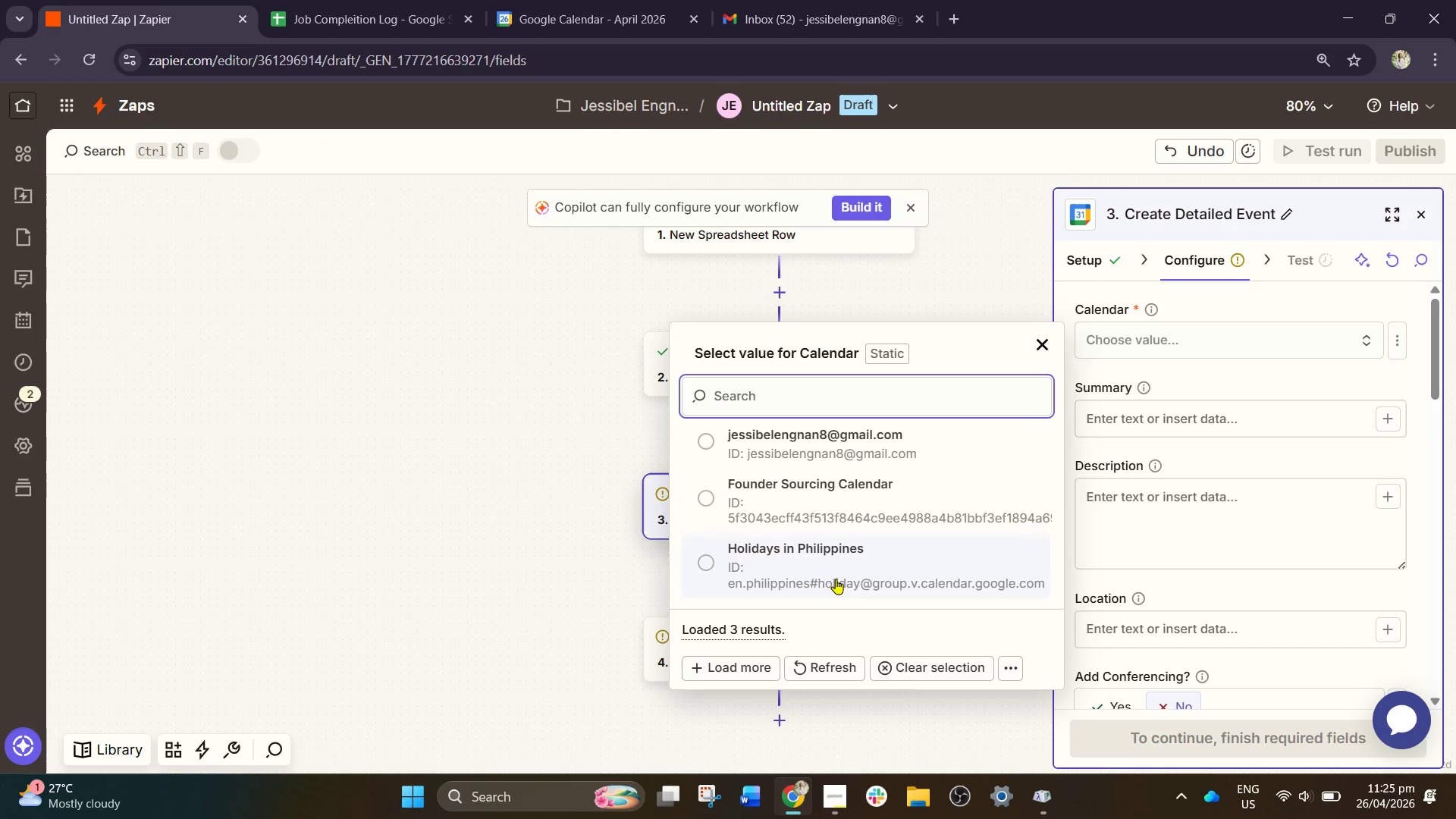 
left_click([827, 676])
 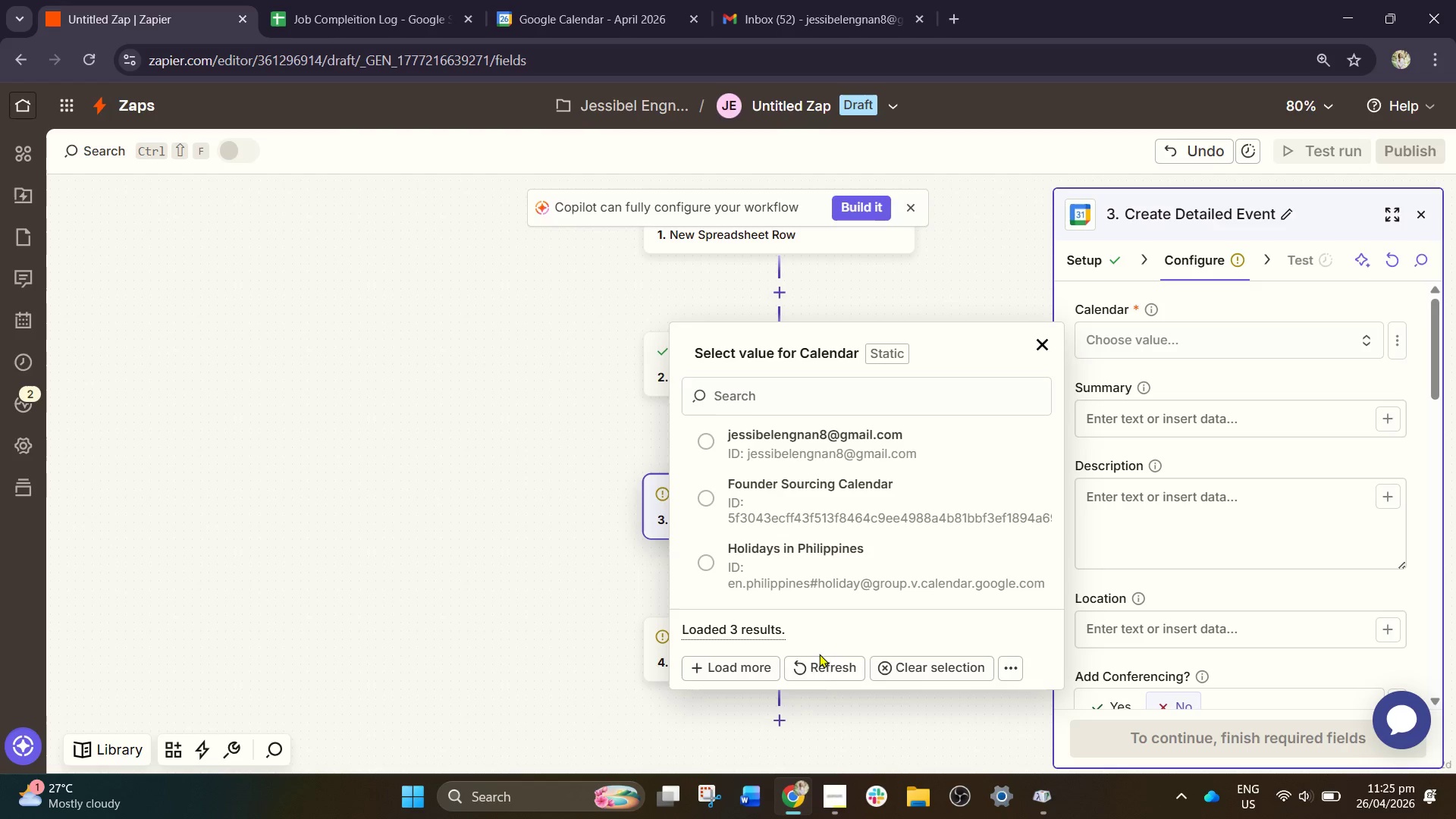 
left_click([818, 673])
 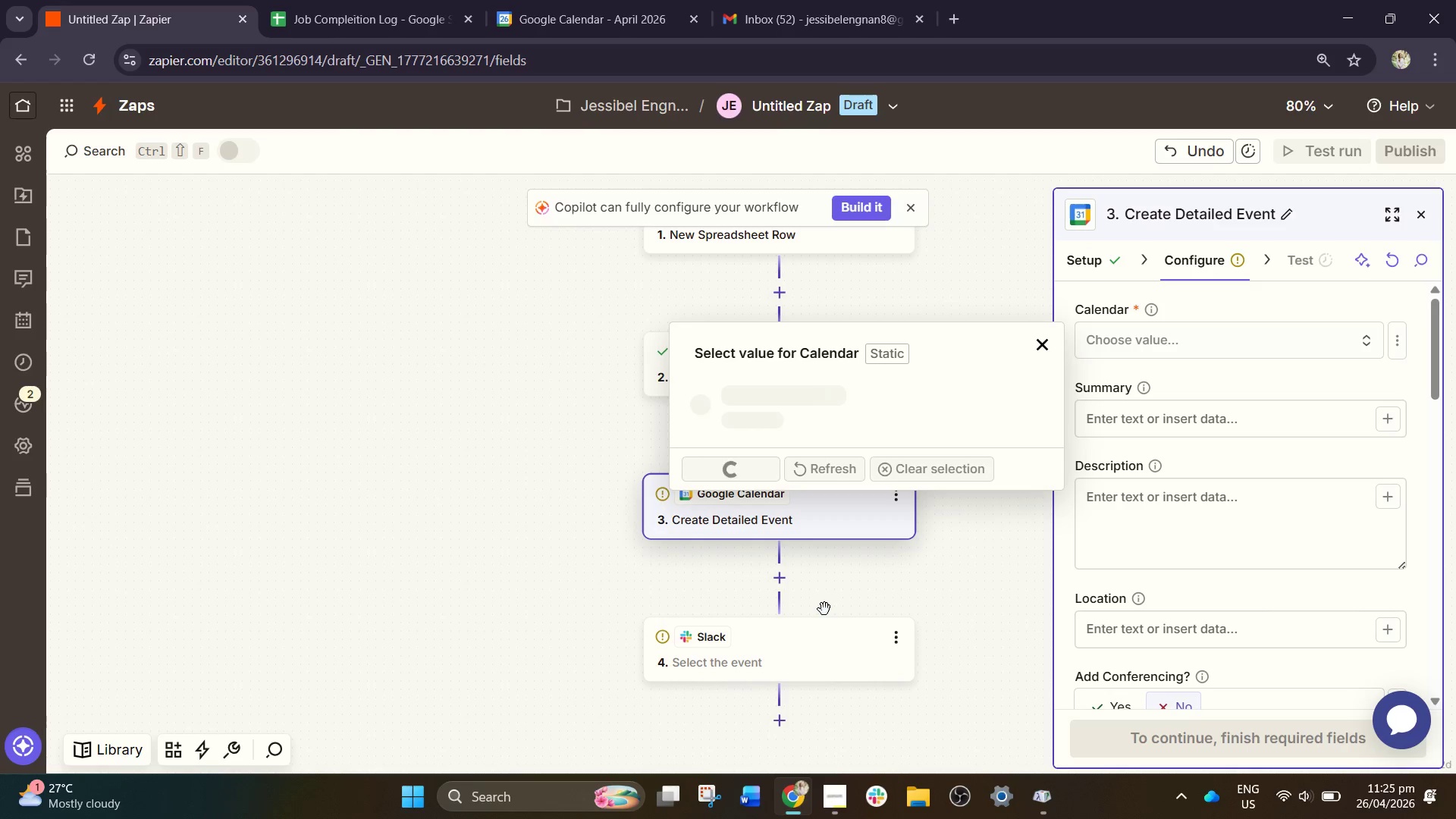 
mouse_move([830, 588])
 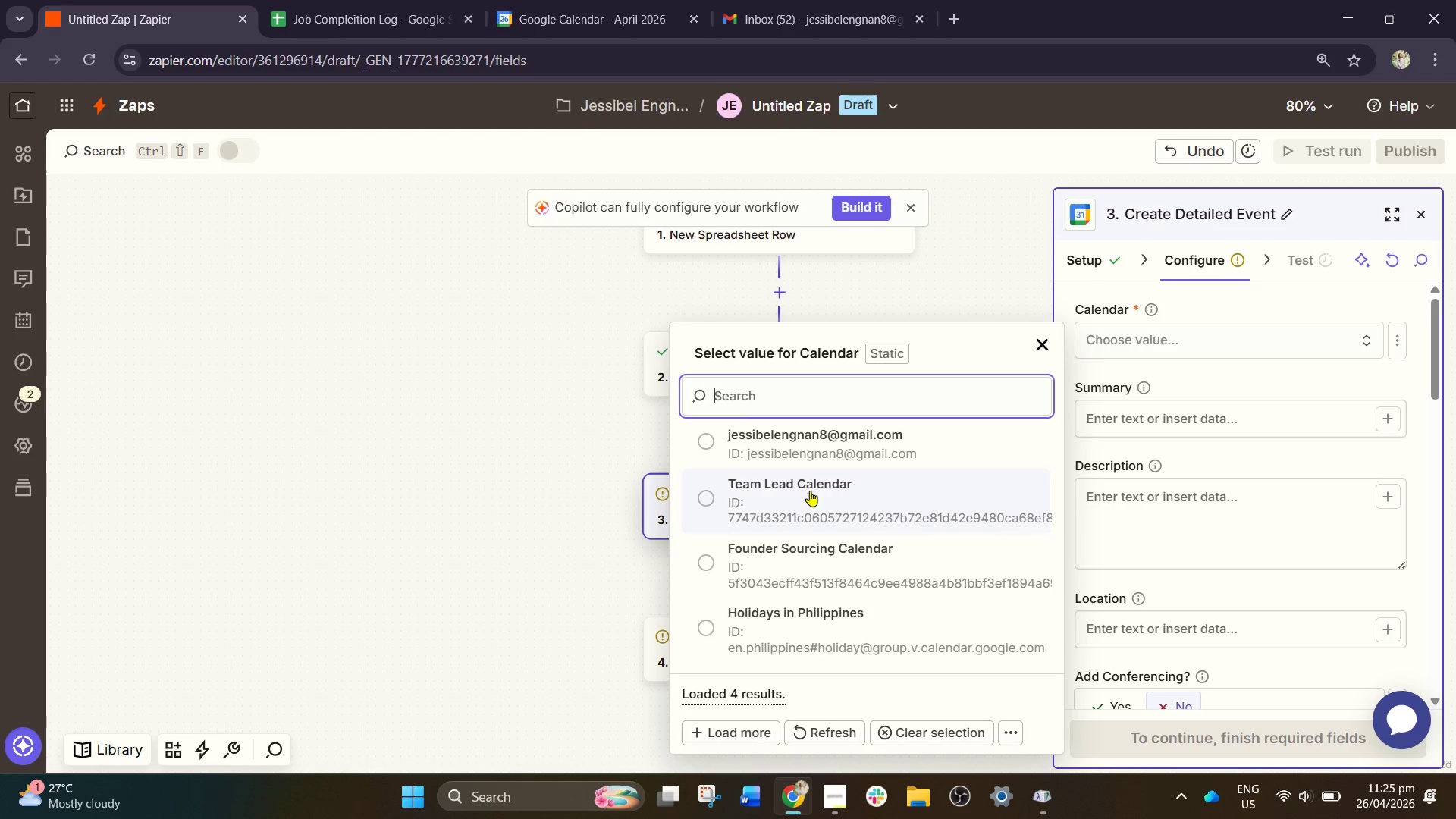 
left_click([810, 491])
 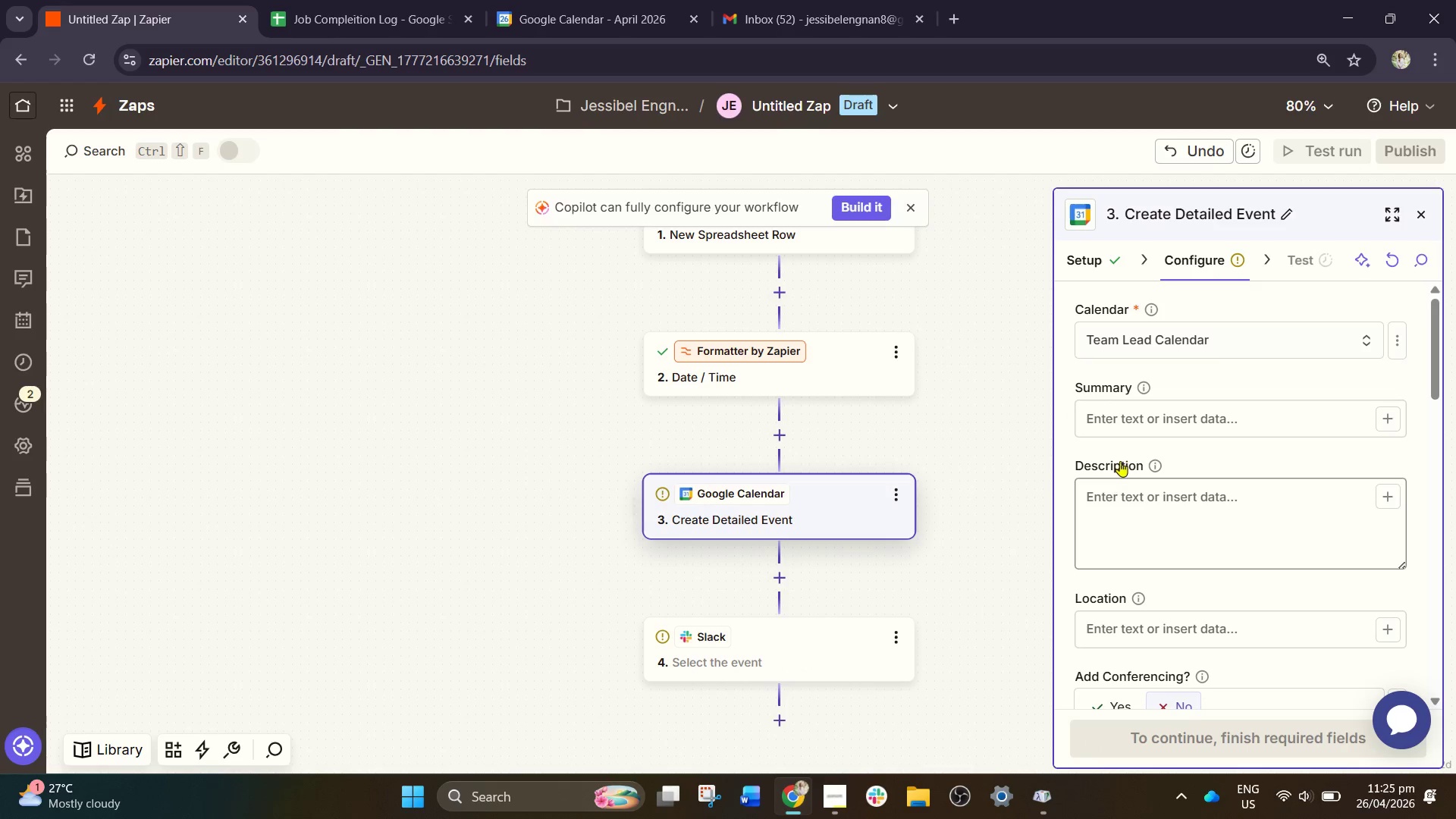 
left_click([1132, 427])
 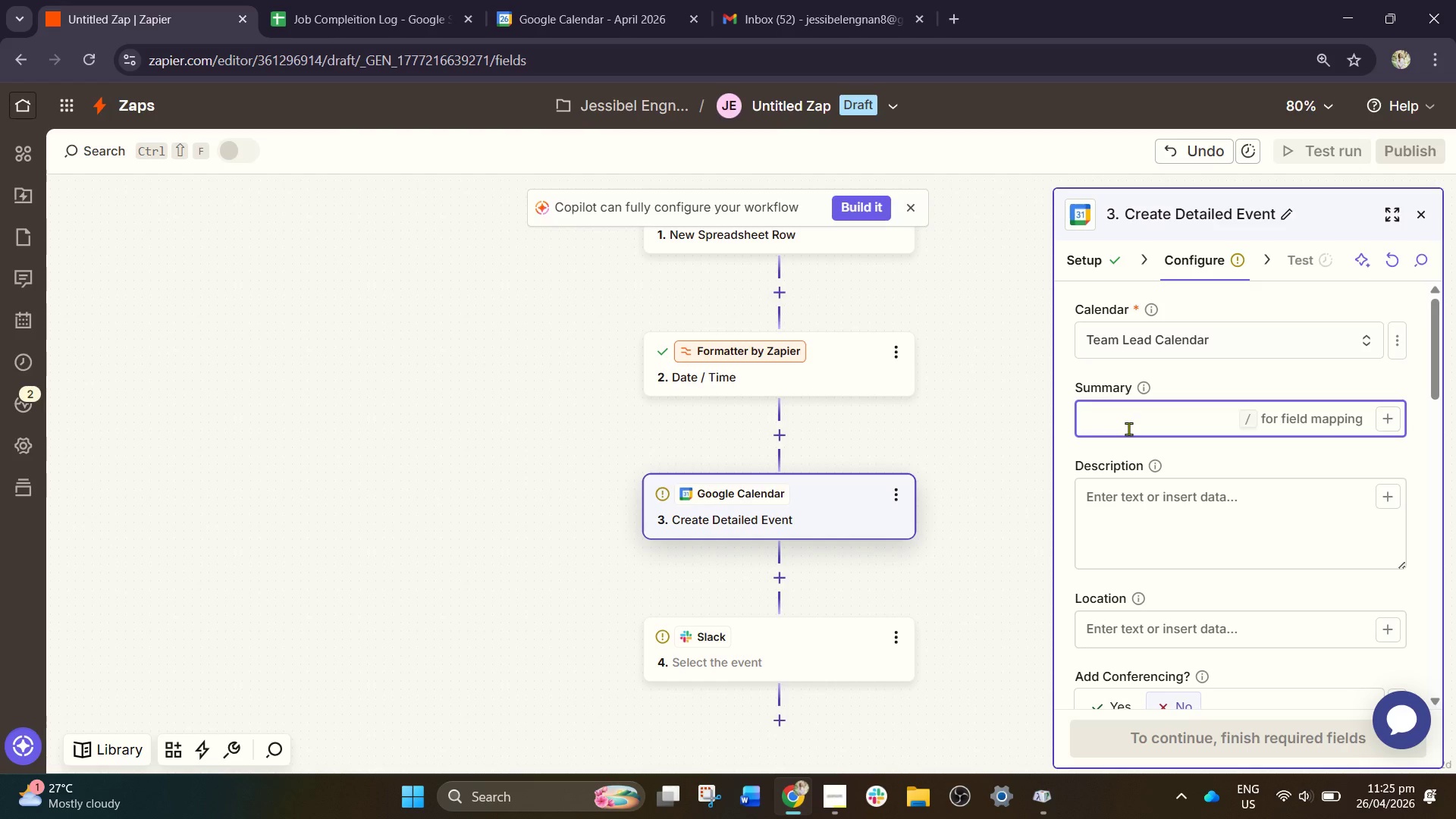 
wait(15.0)
 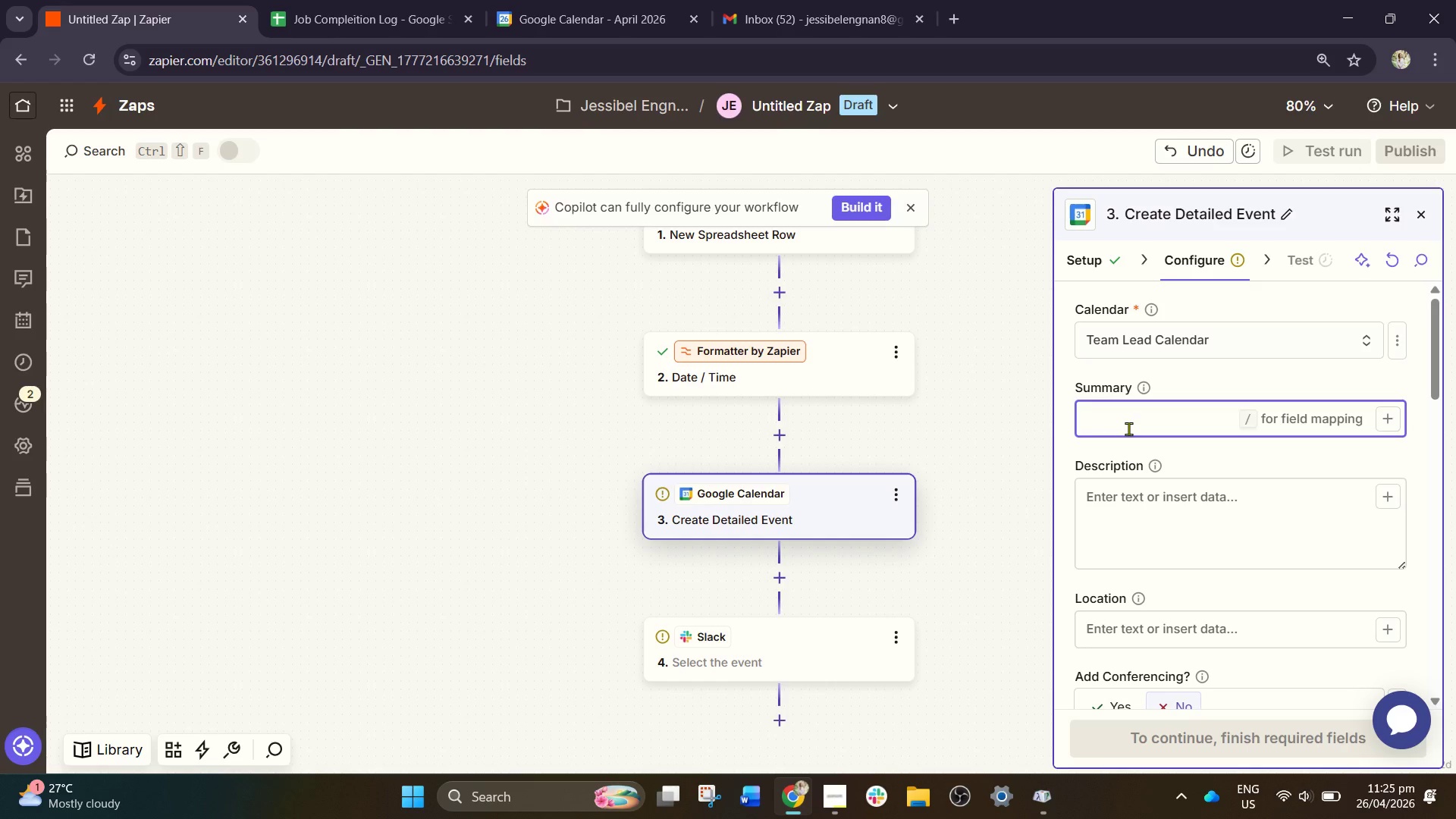 
key(Slash)
 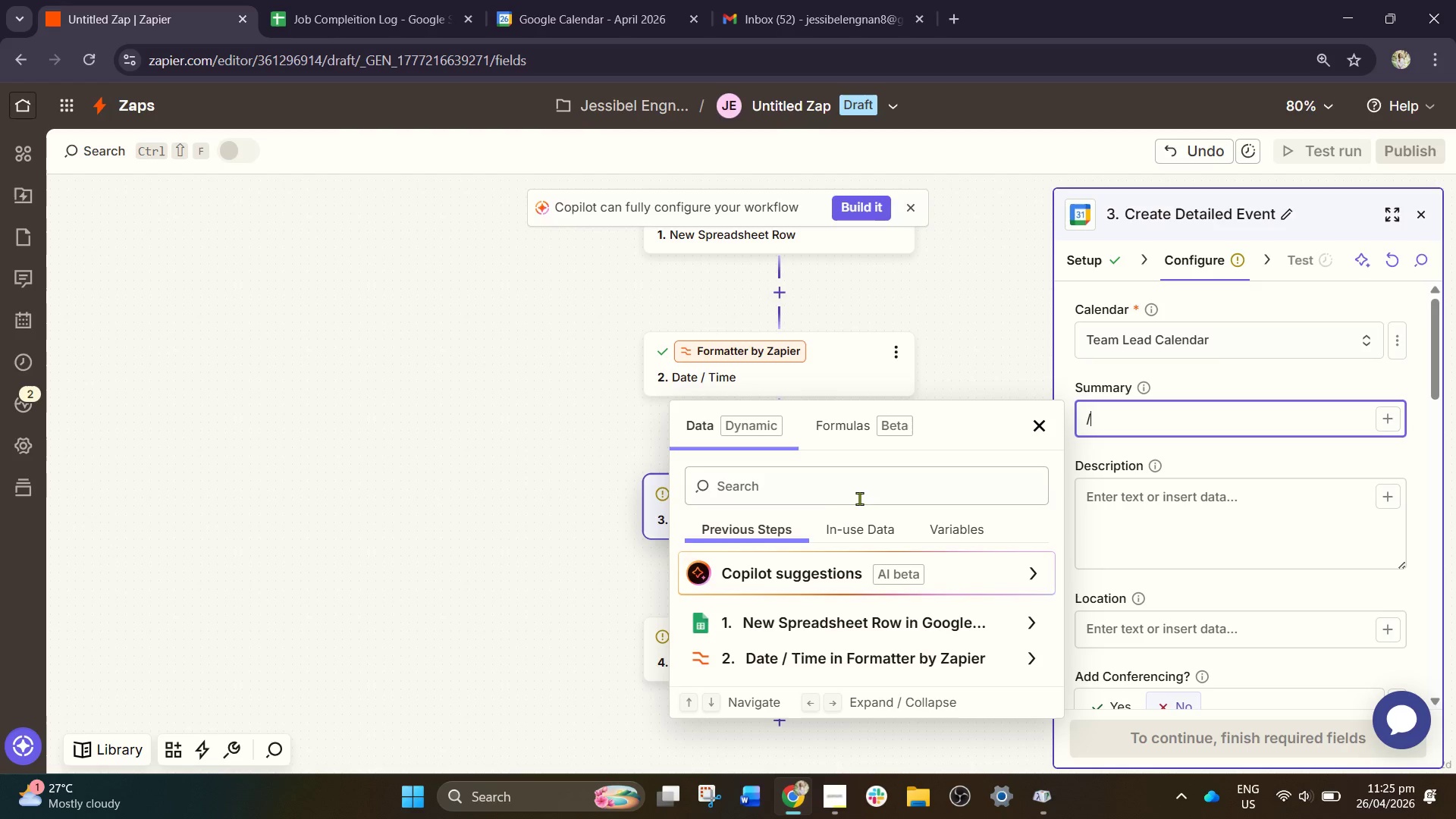 
left_click([836, 501])
 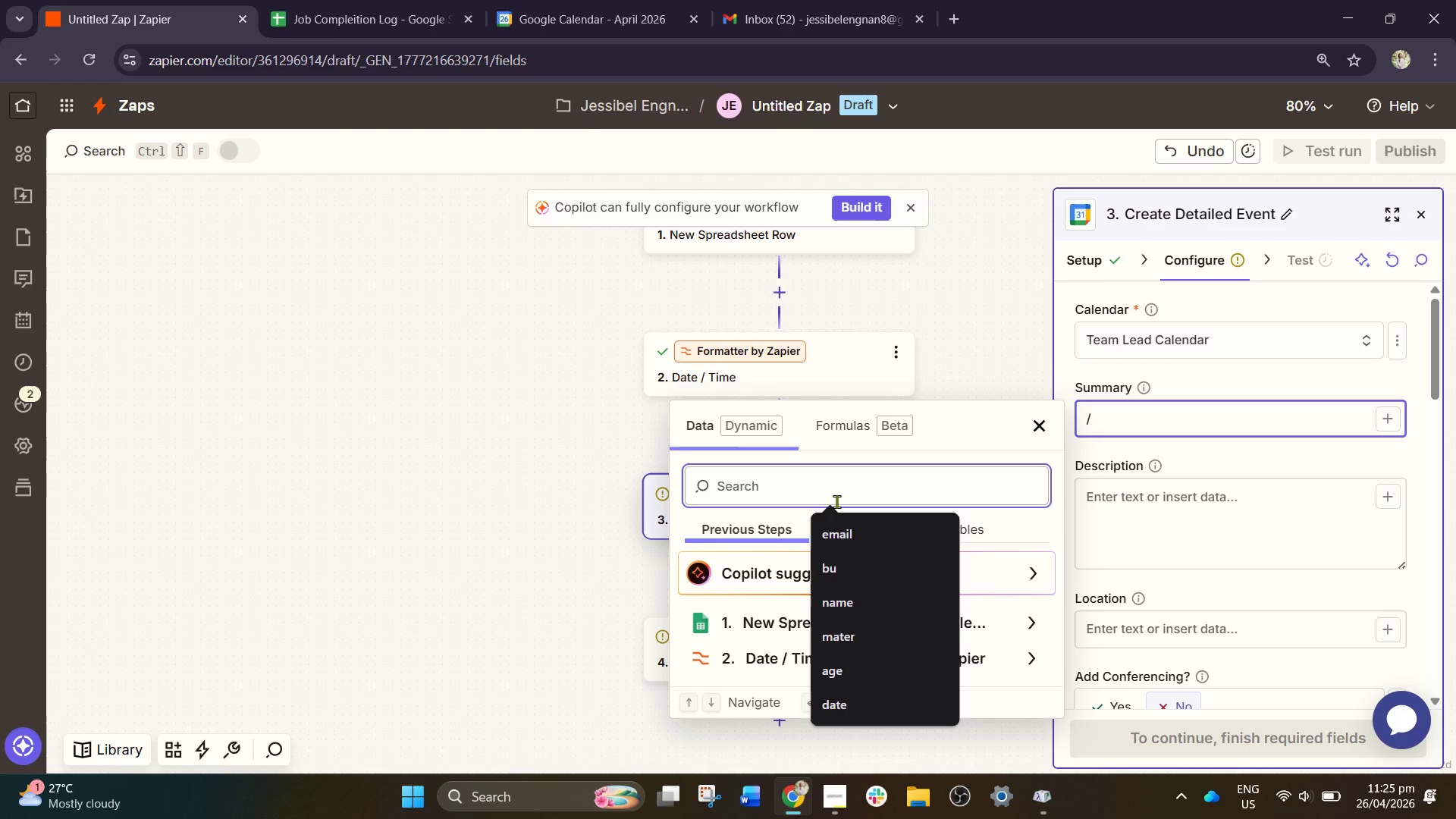 
type(inspec)
 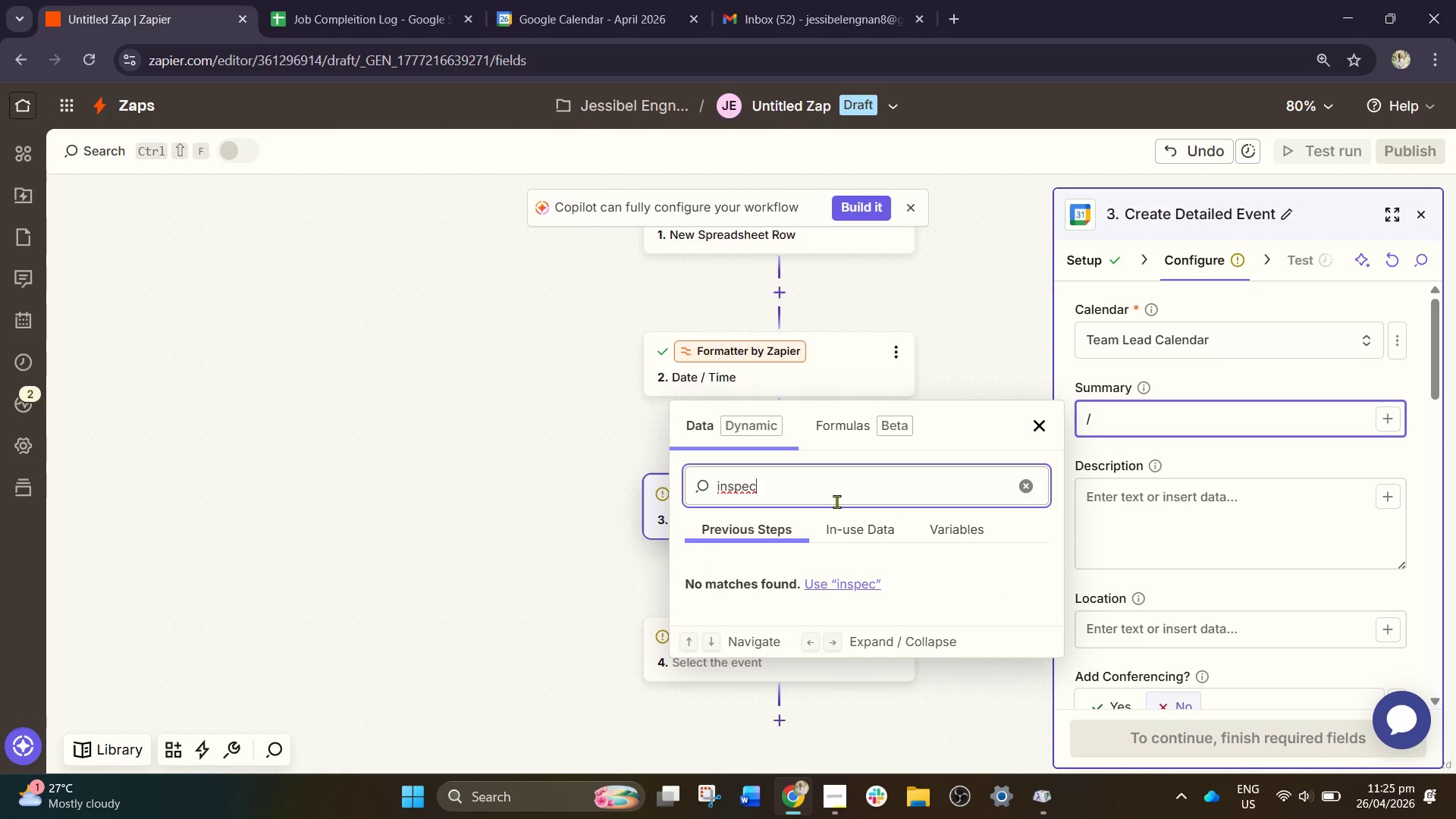 
hold_key(key=Backspace, duration=0.94)
 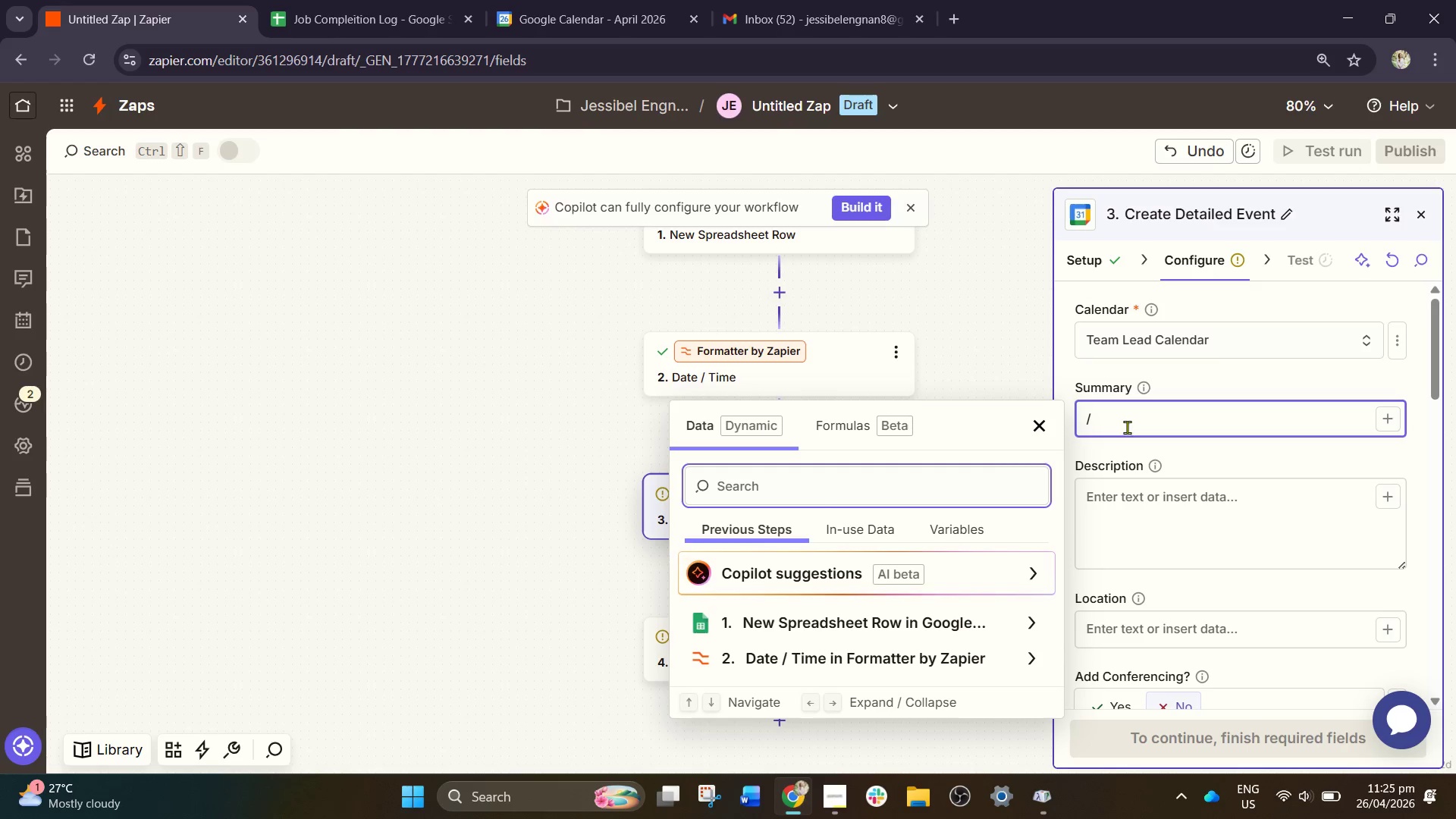 
left_click([1127, 427])
 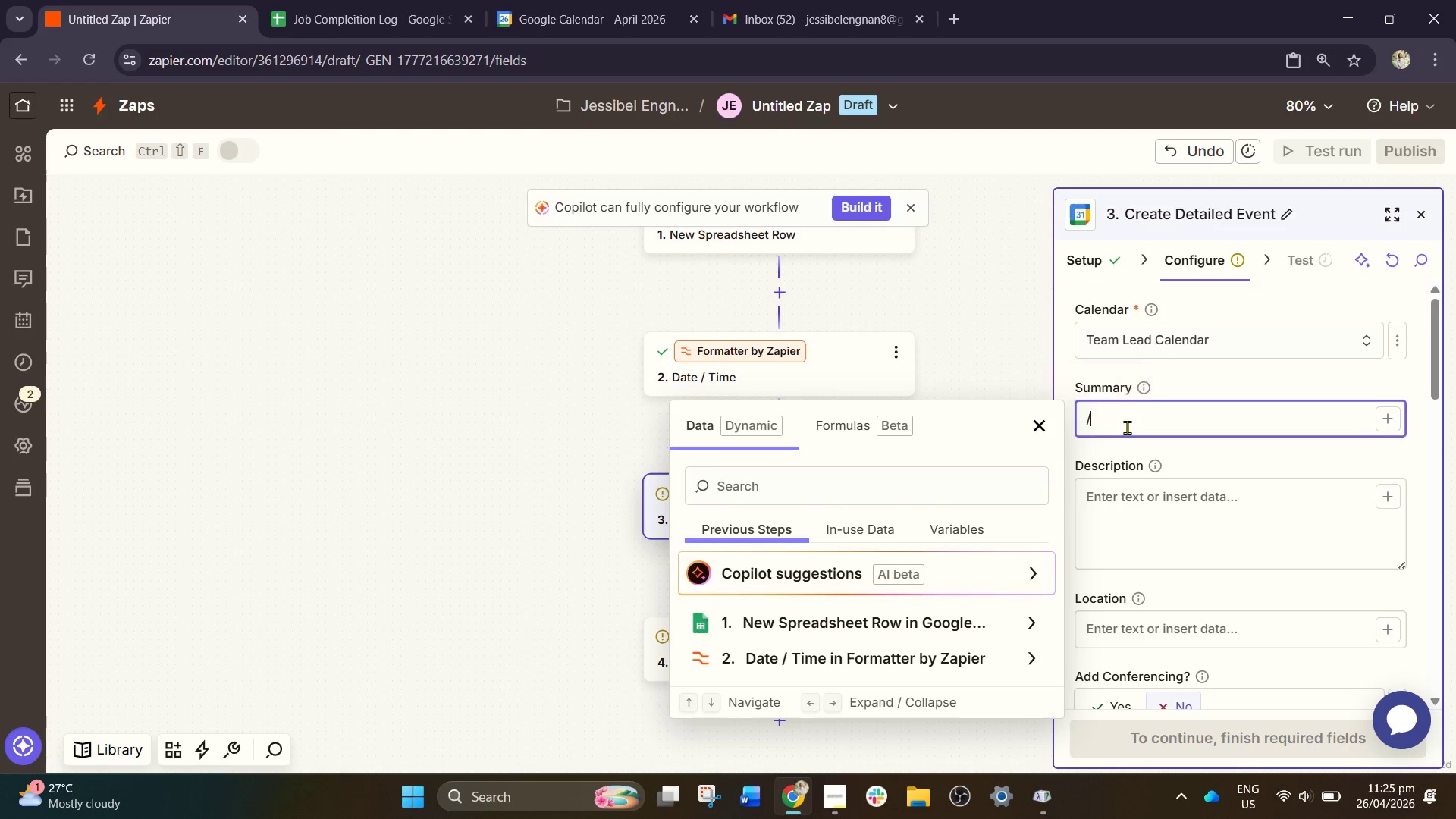 
key(Backspace)
 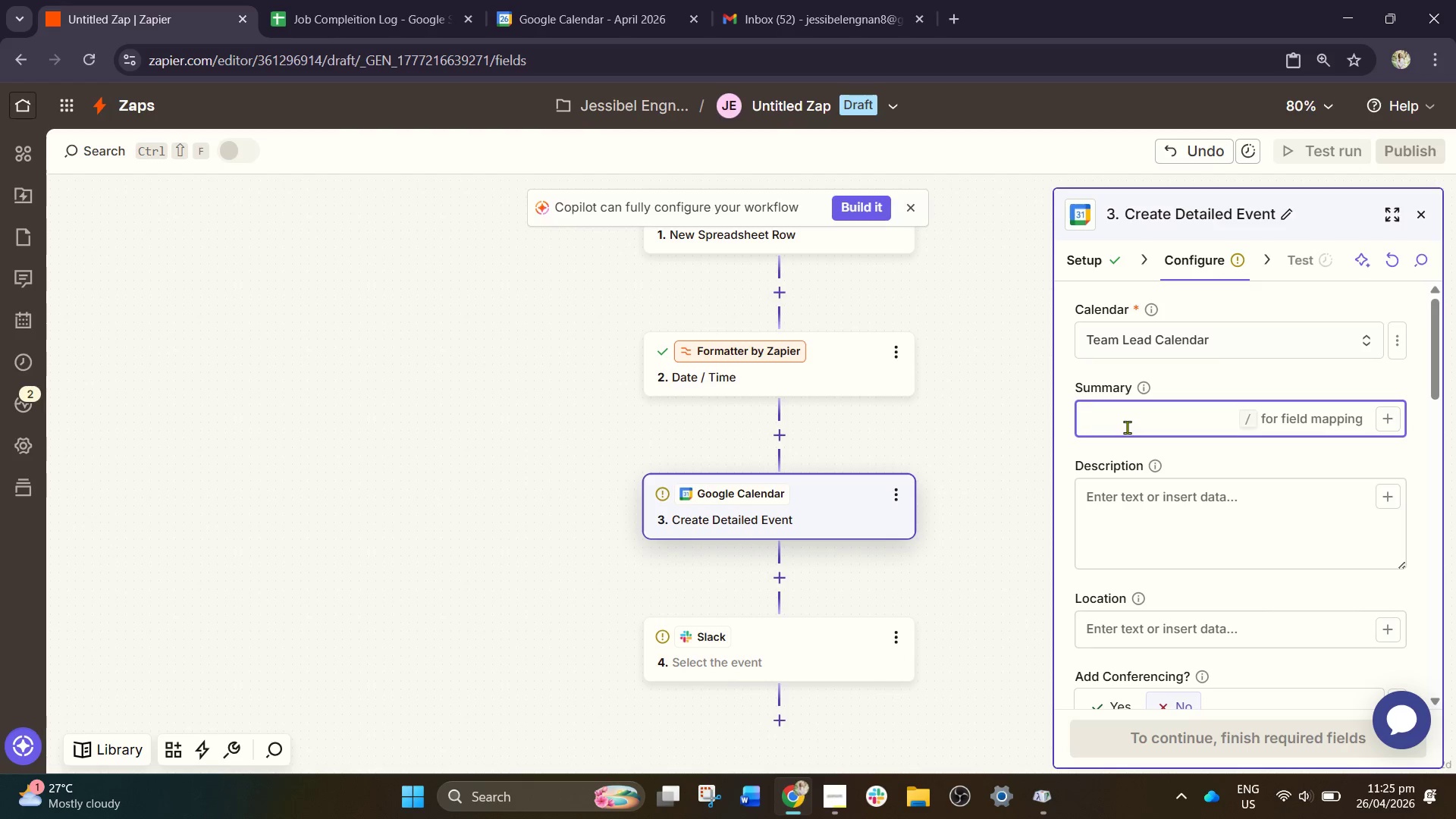 
wait(8.67)
 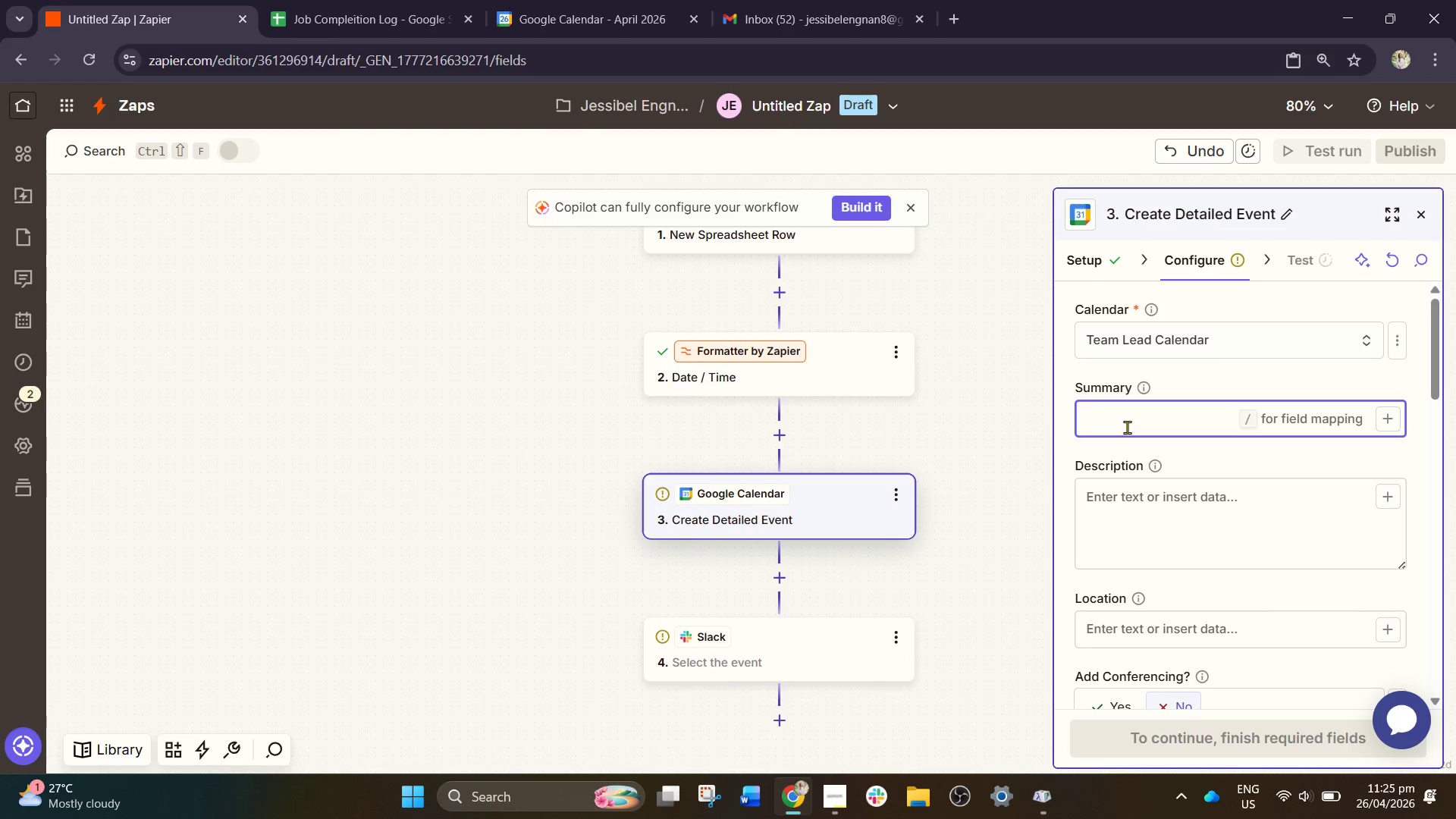 
left_click([1127, 427])
 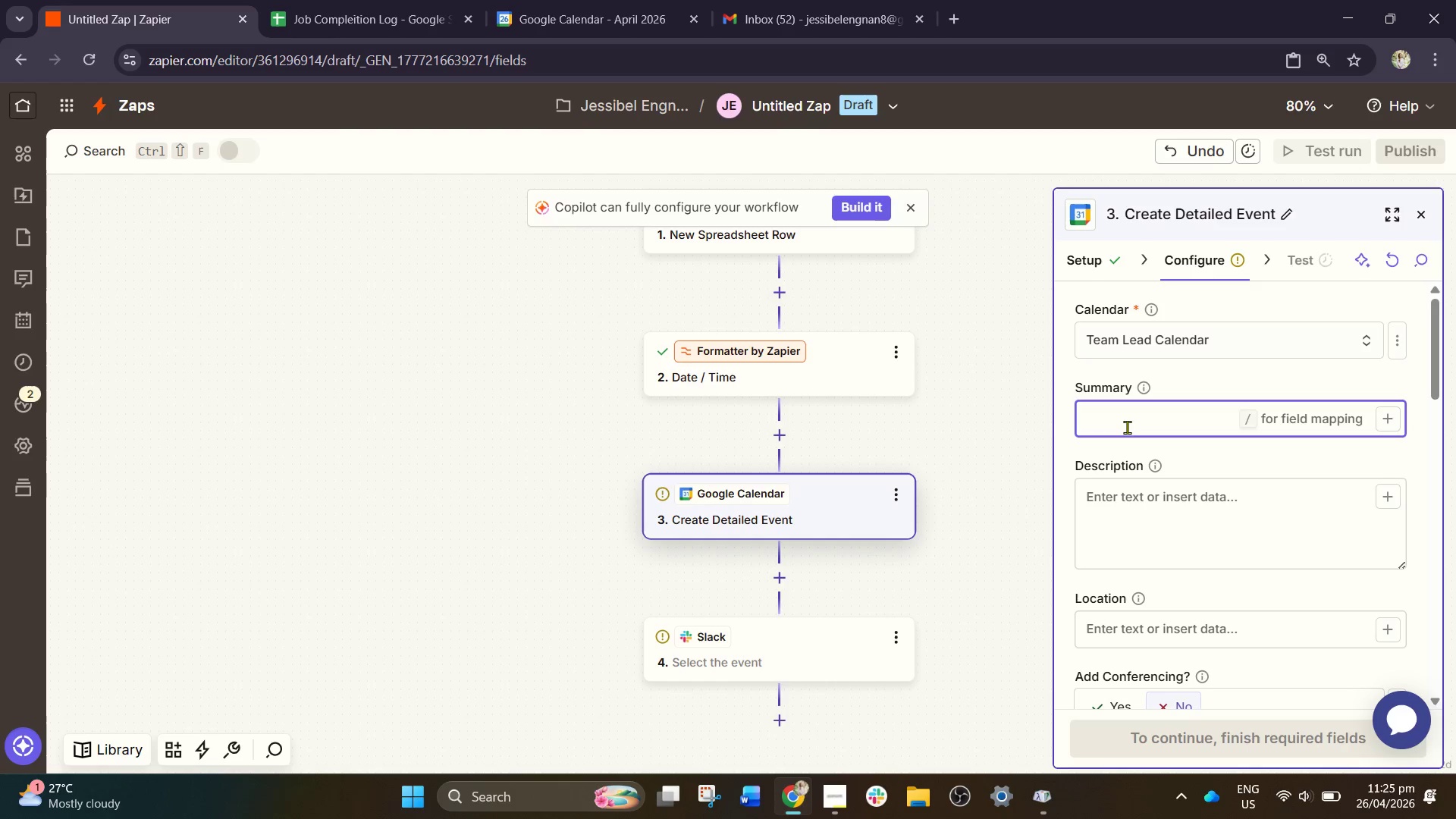 
wait(8.75)
 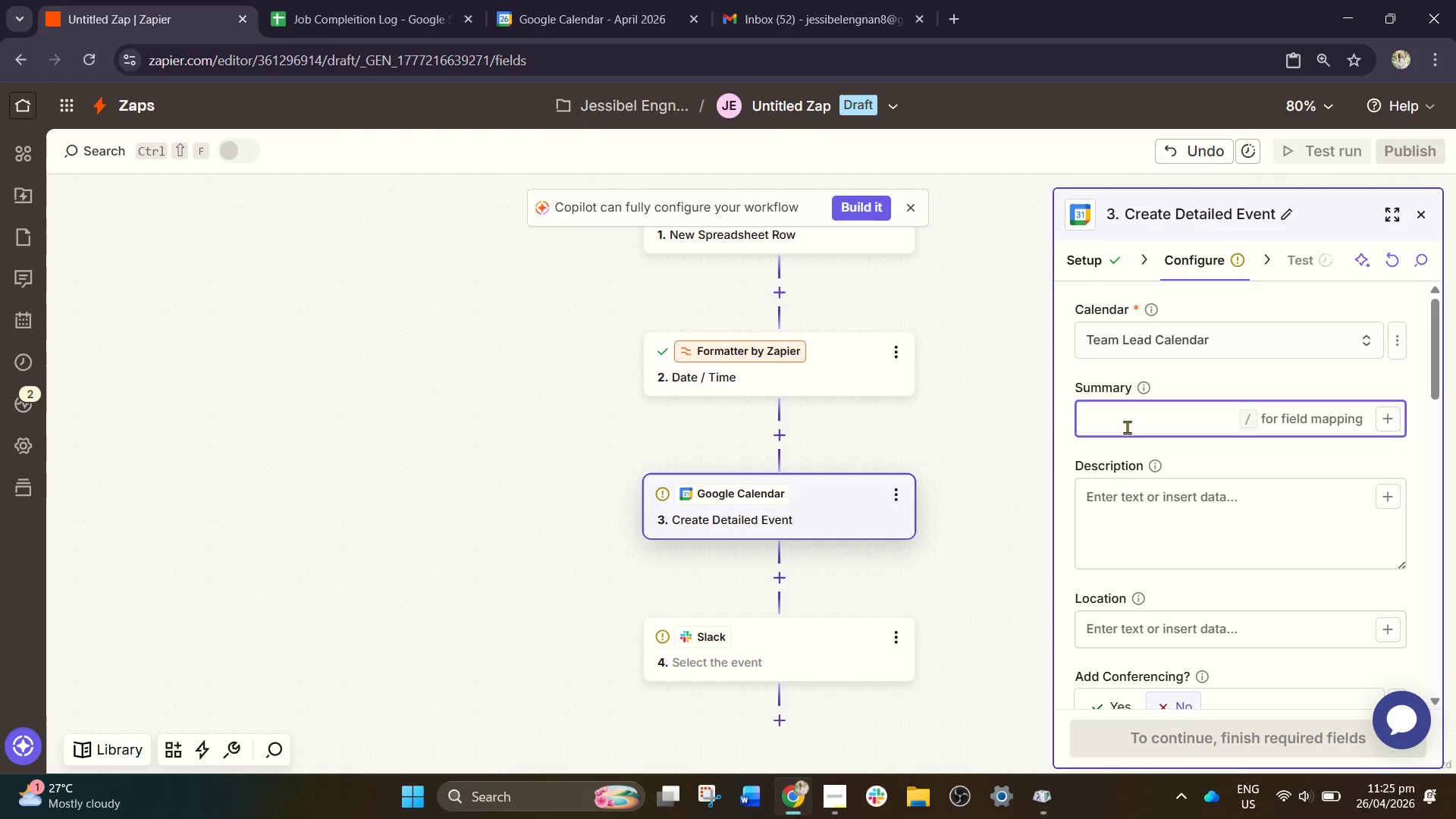 
type(Inspection: /)
 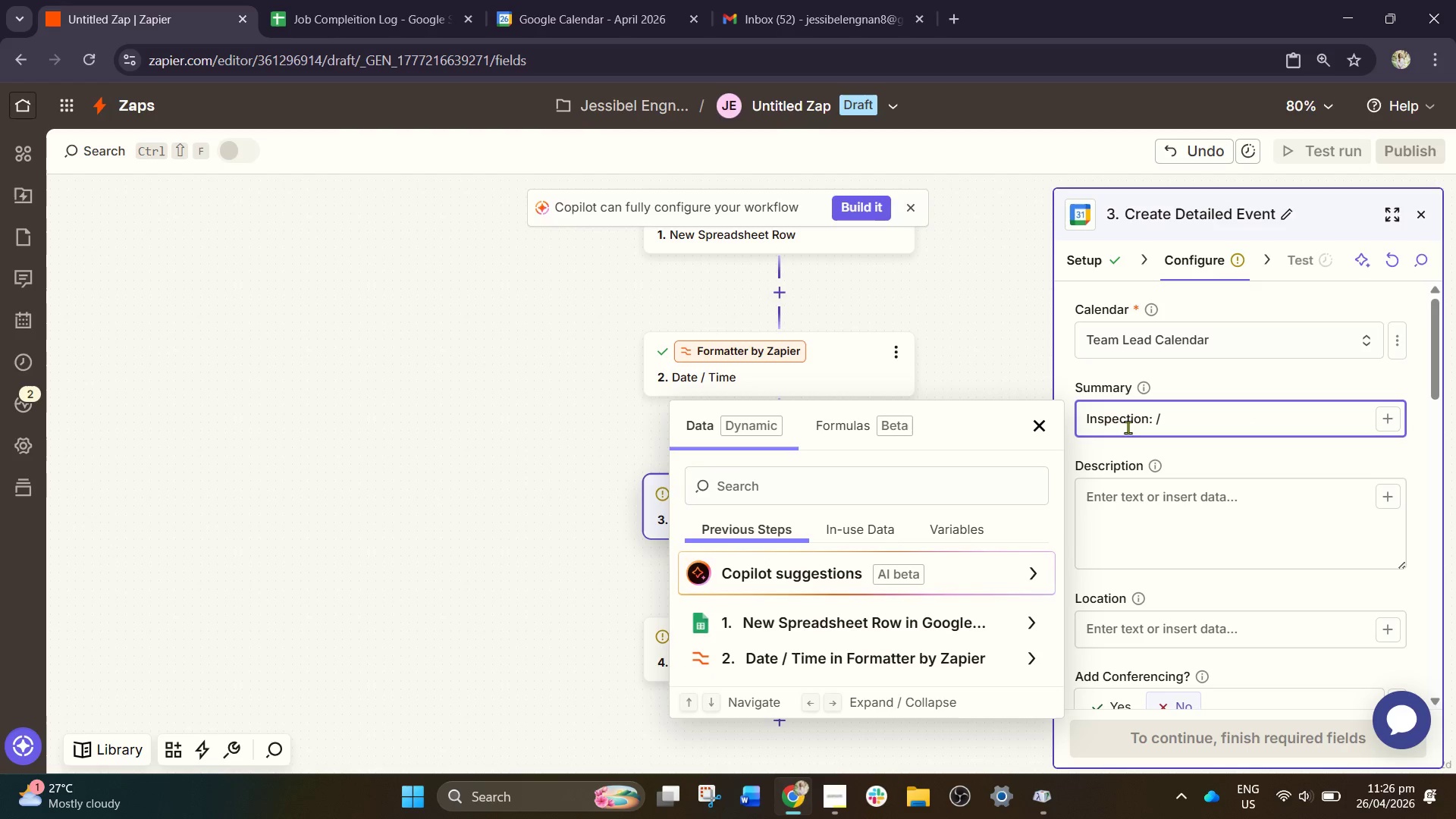 
left_click([904, 483])
 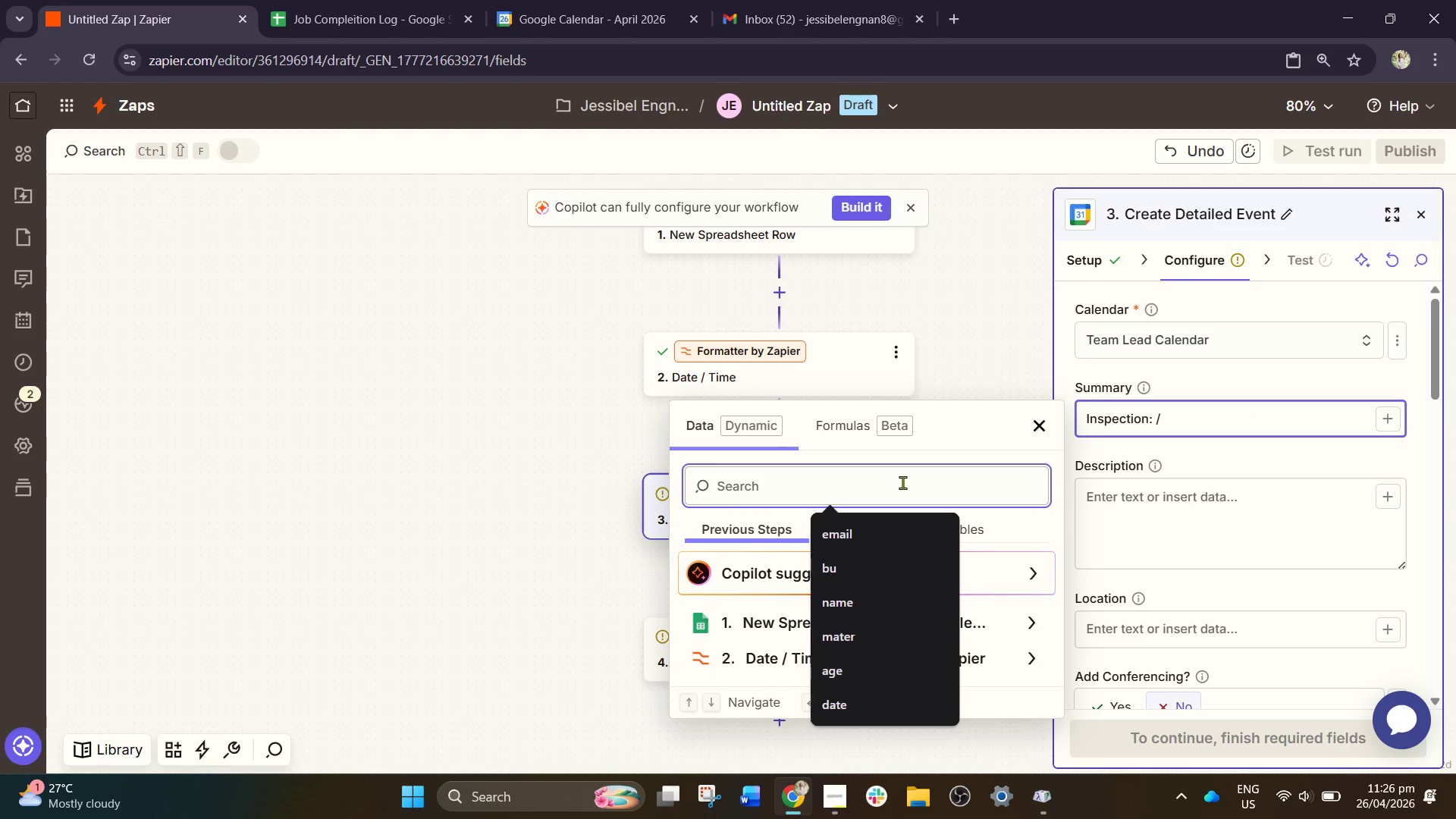 
type(pro)
 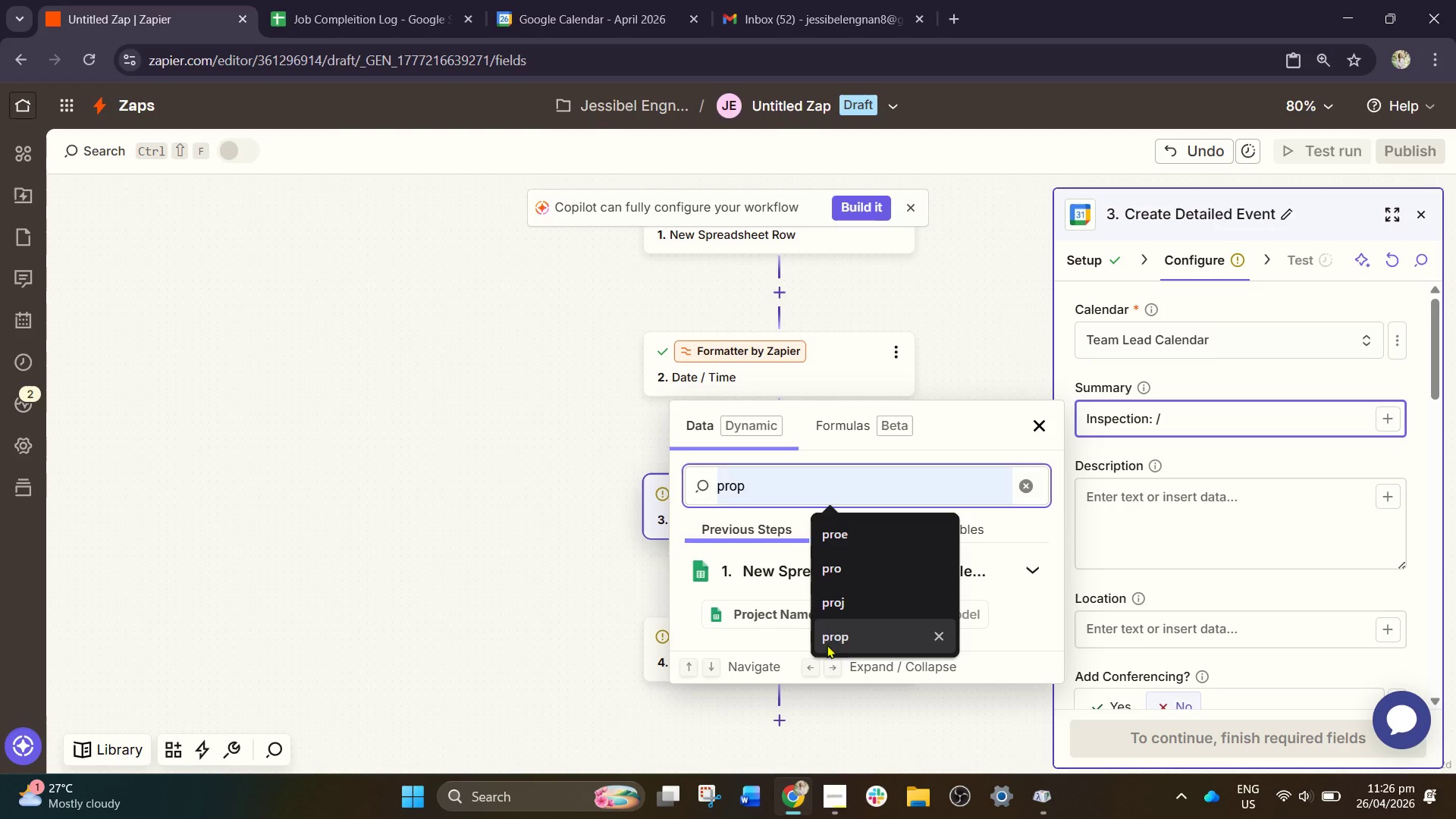 
left_click([785, 613])
 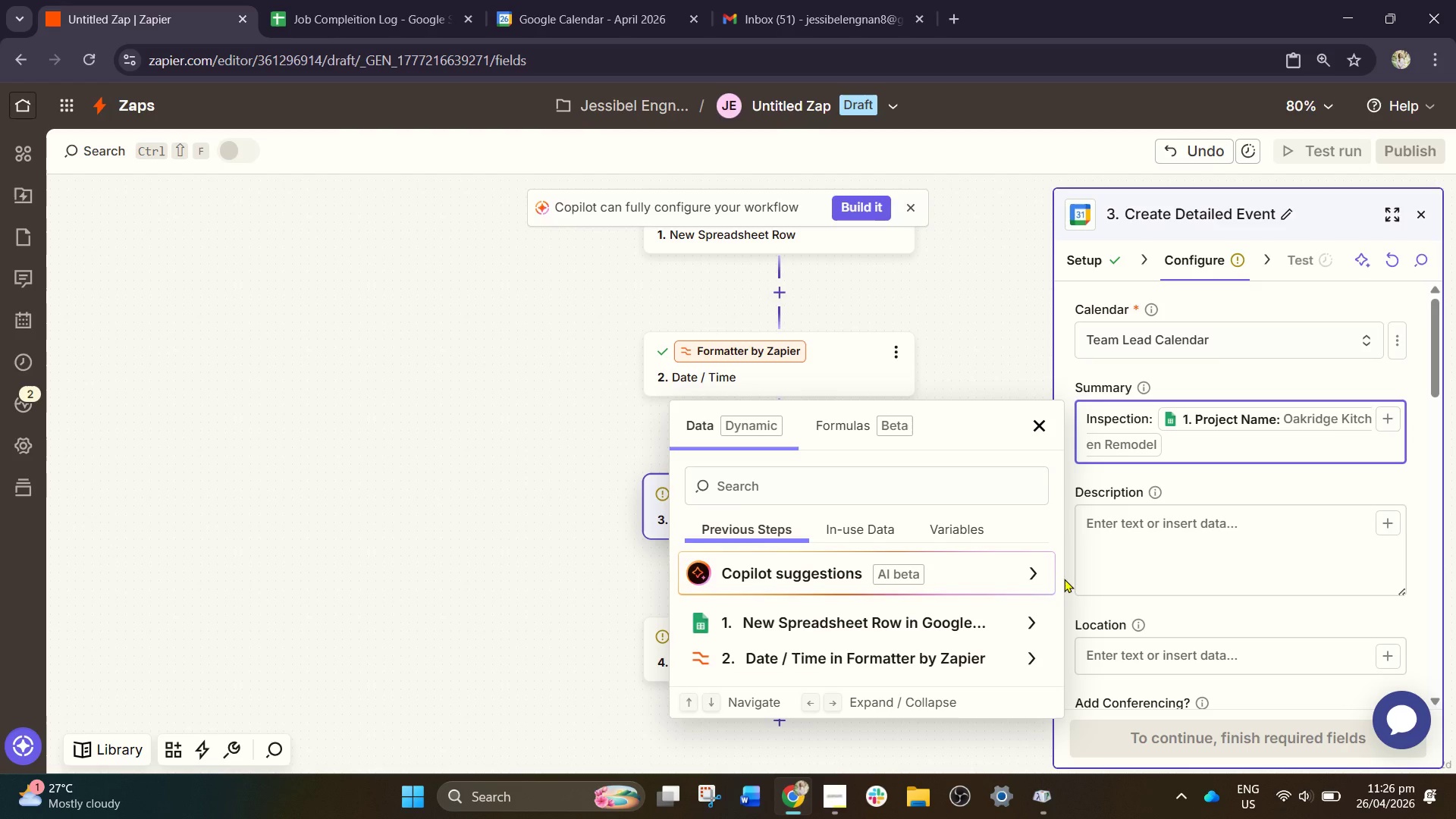 
wait(5.33)
 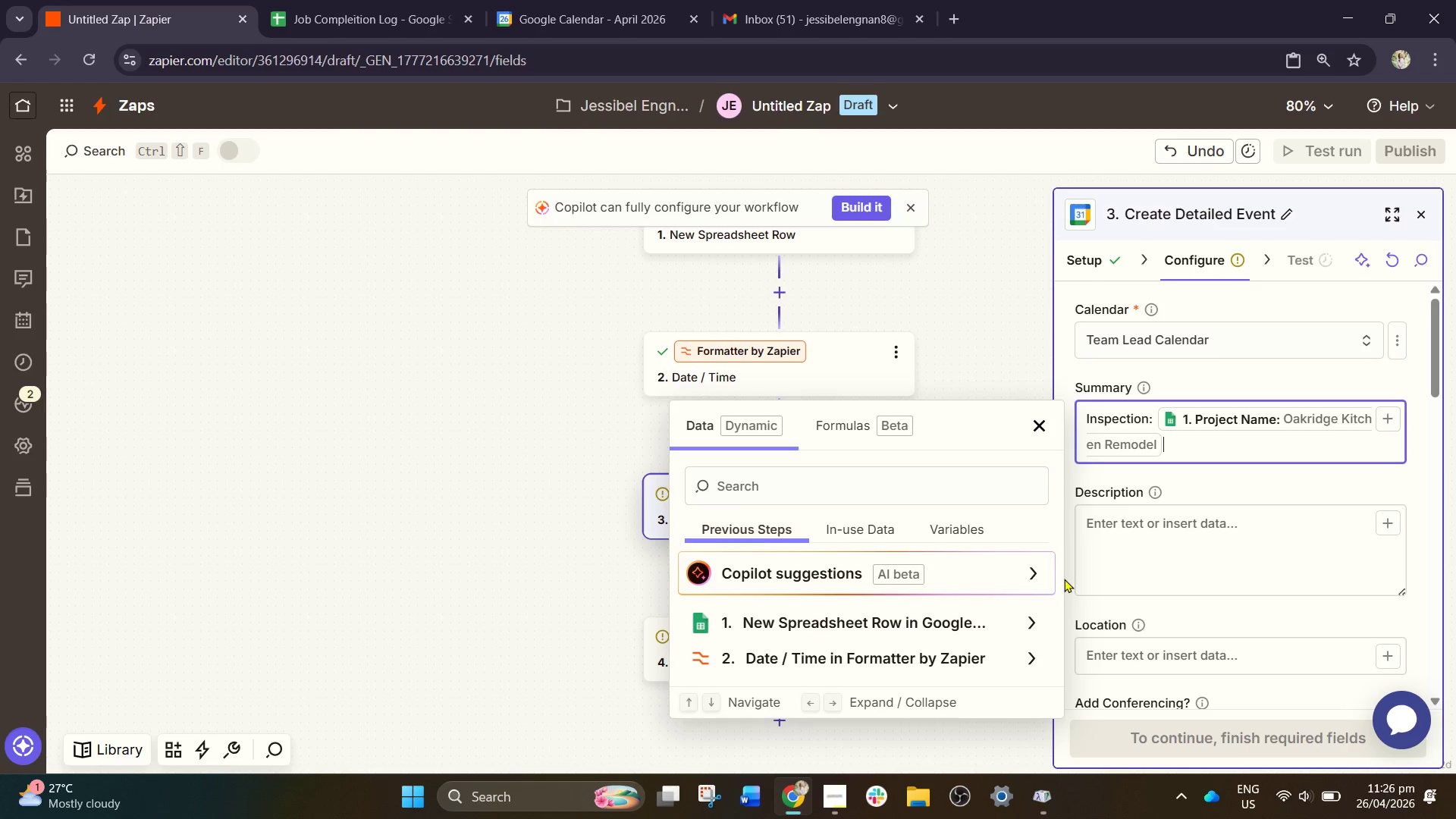 
left_click([1173, 549])
 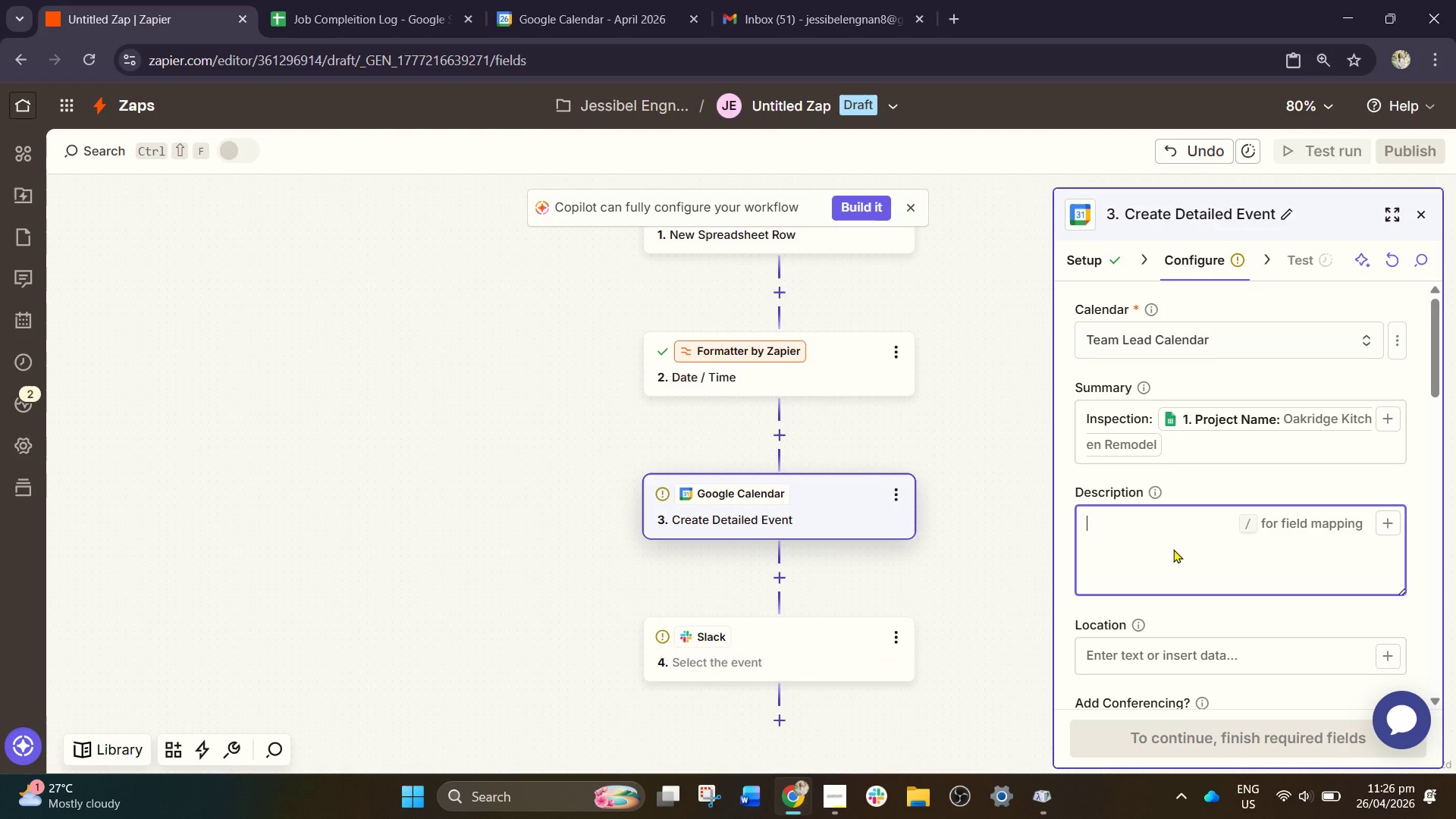 
wait(5.02)
 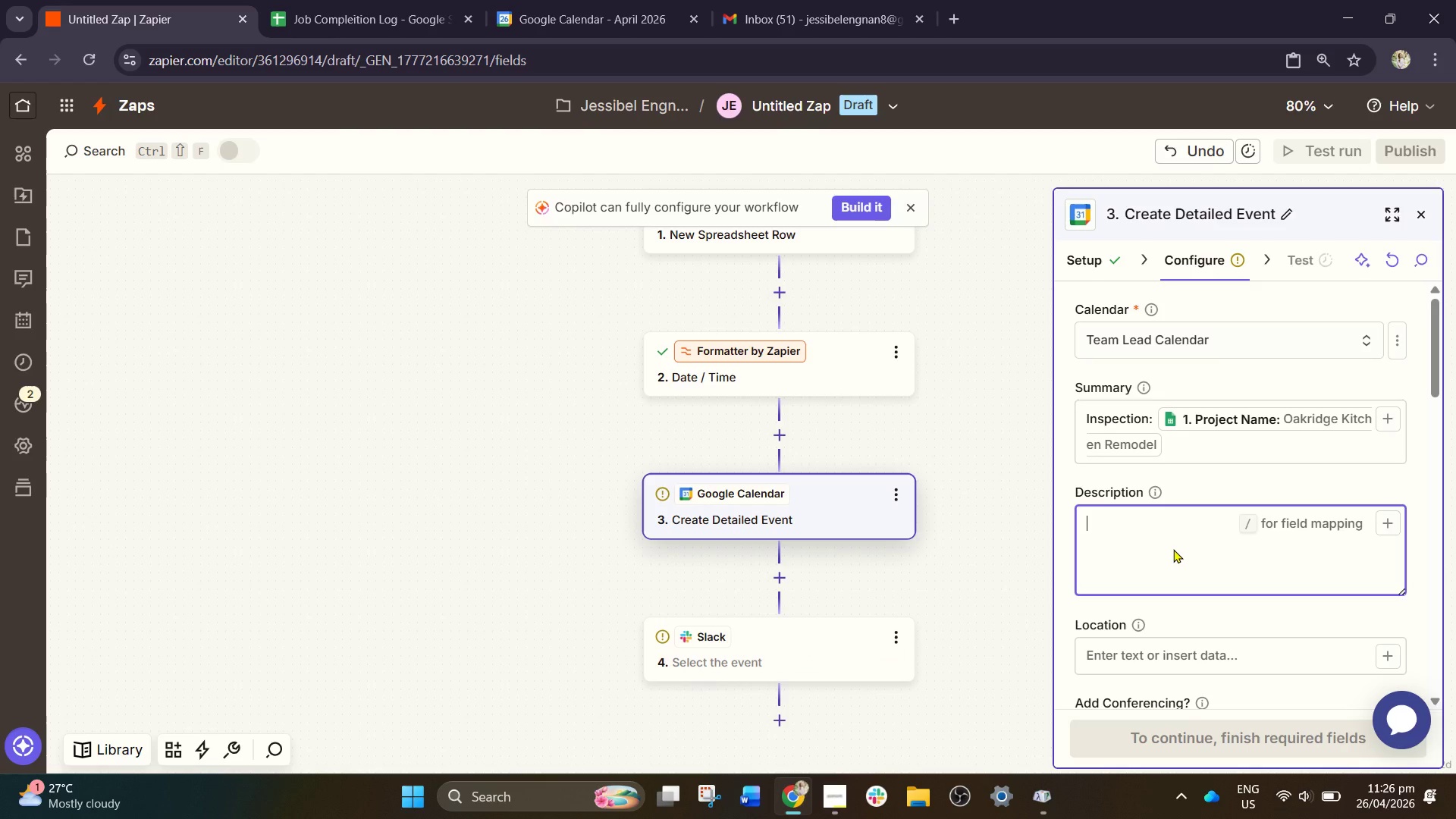 
type(PO)
key(Backspace)
type(OS)
key(Backspace)
key(Backspace)
type(ost-Installation u)
key(Backspace)
type(Qualioty)
key(Backspace)
key(Backspace)
key(Backspace)
key(Backspace)
type(ity Inspection)
 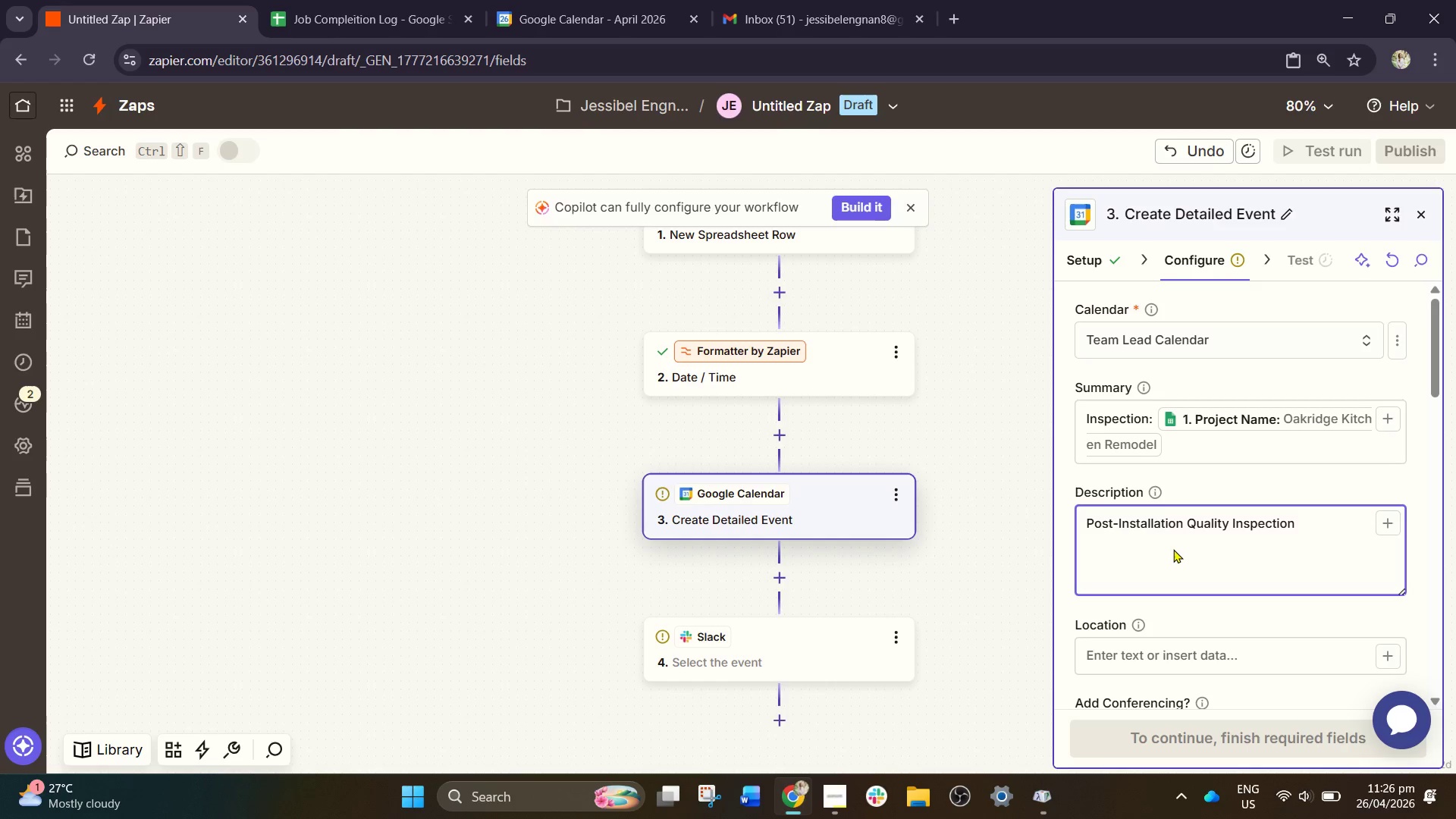 
key(Enter)
 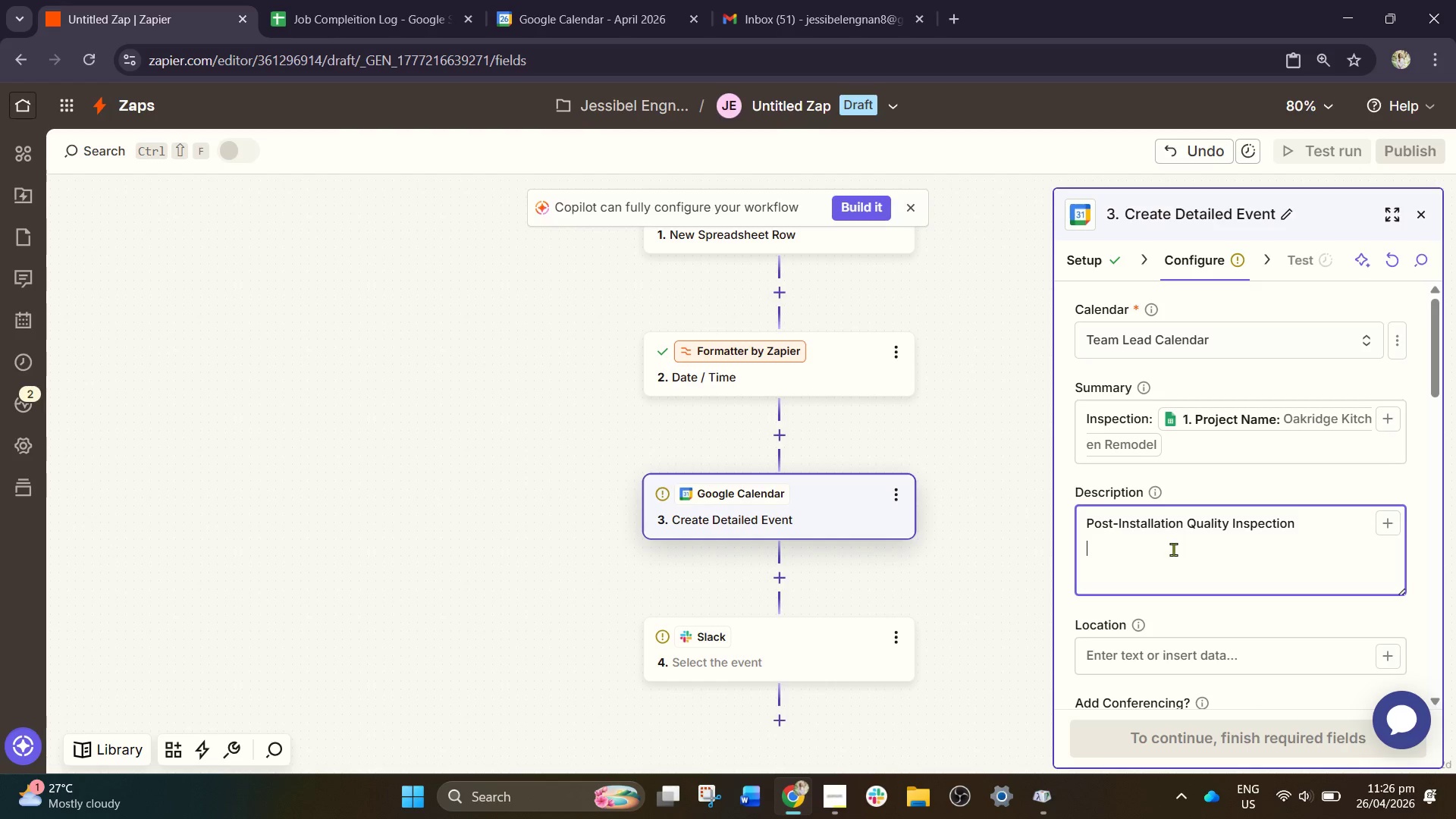 
type(Proe)
key(Backspace)
type(jc)
key(Backspace)
type(ectL|)
key(Backspace)
key(Backspace)
type(: /)
 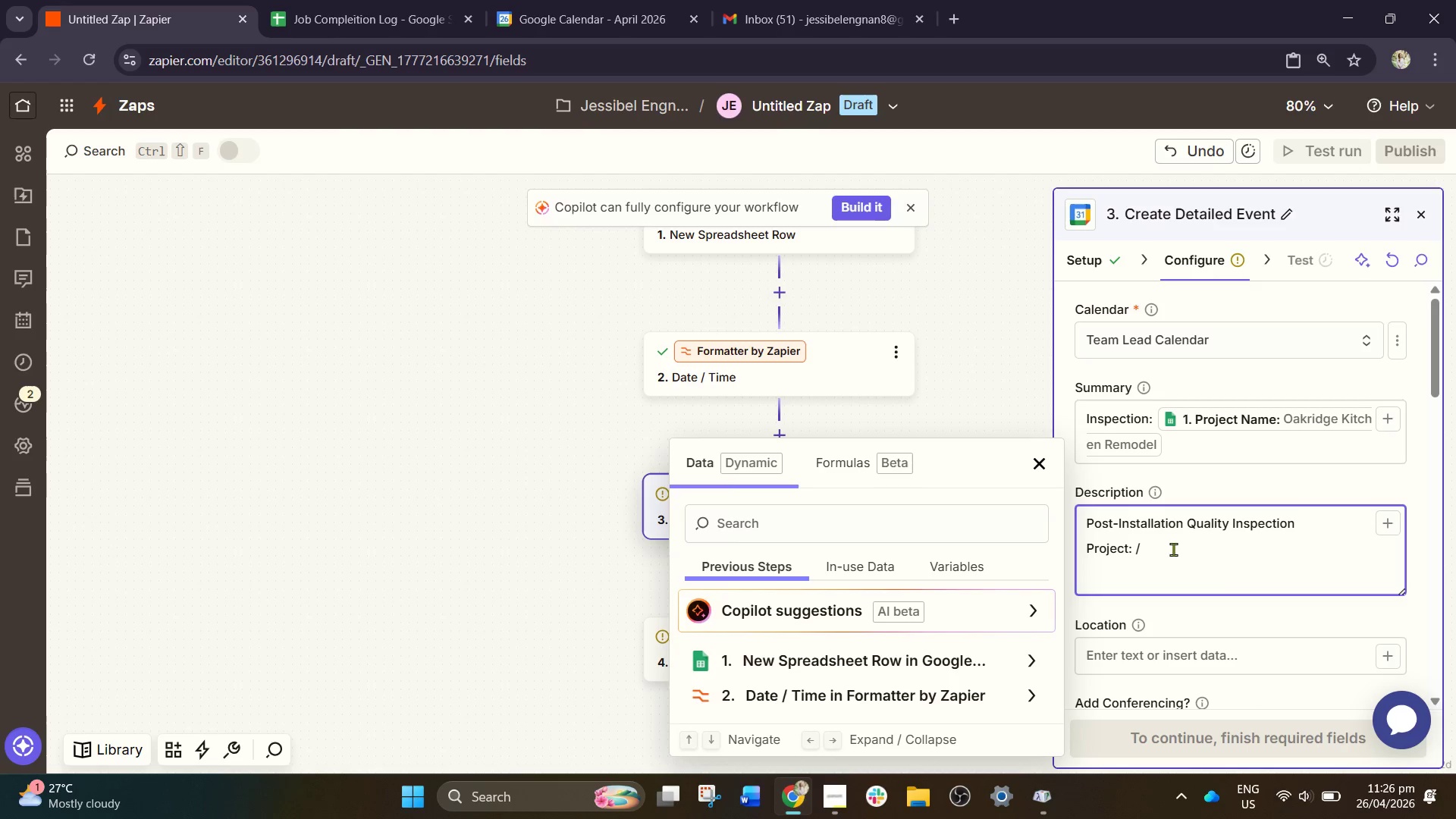 
left_click([742, 529])
 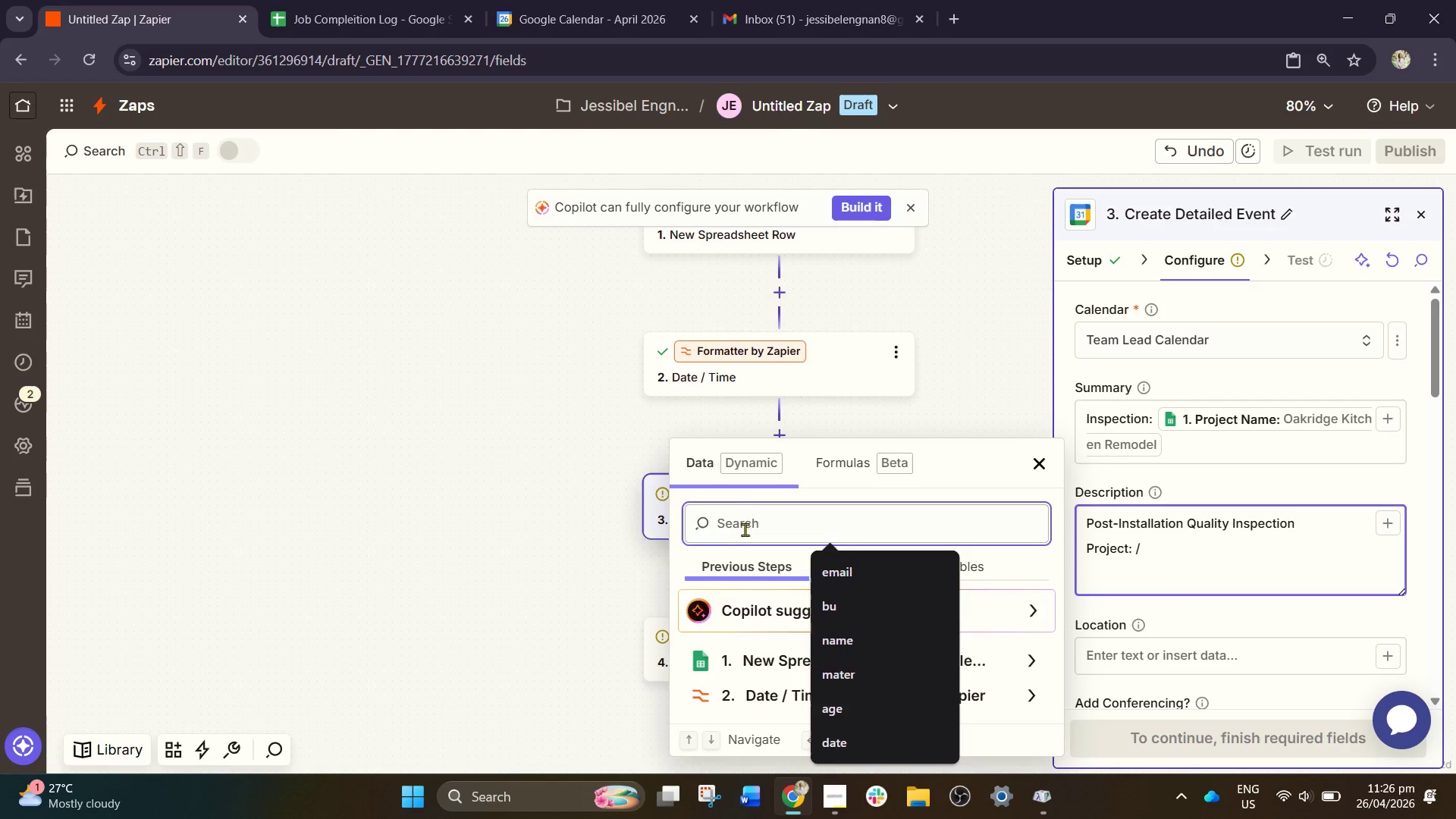 
type(proe)
 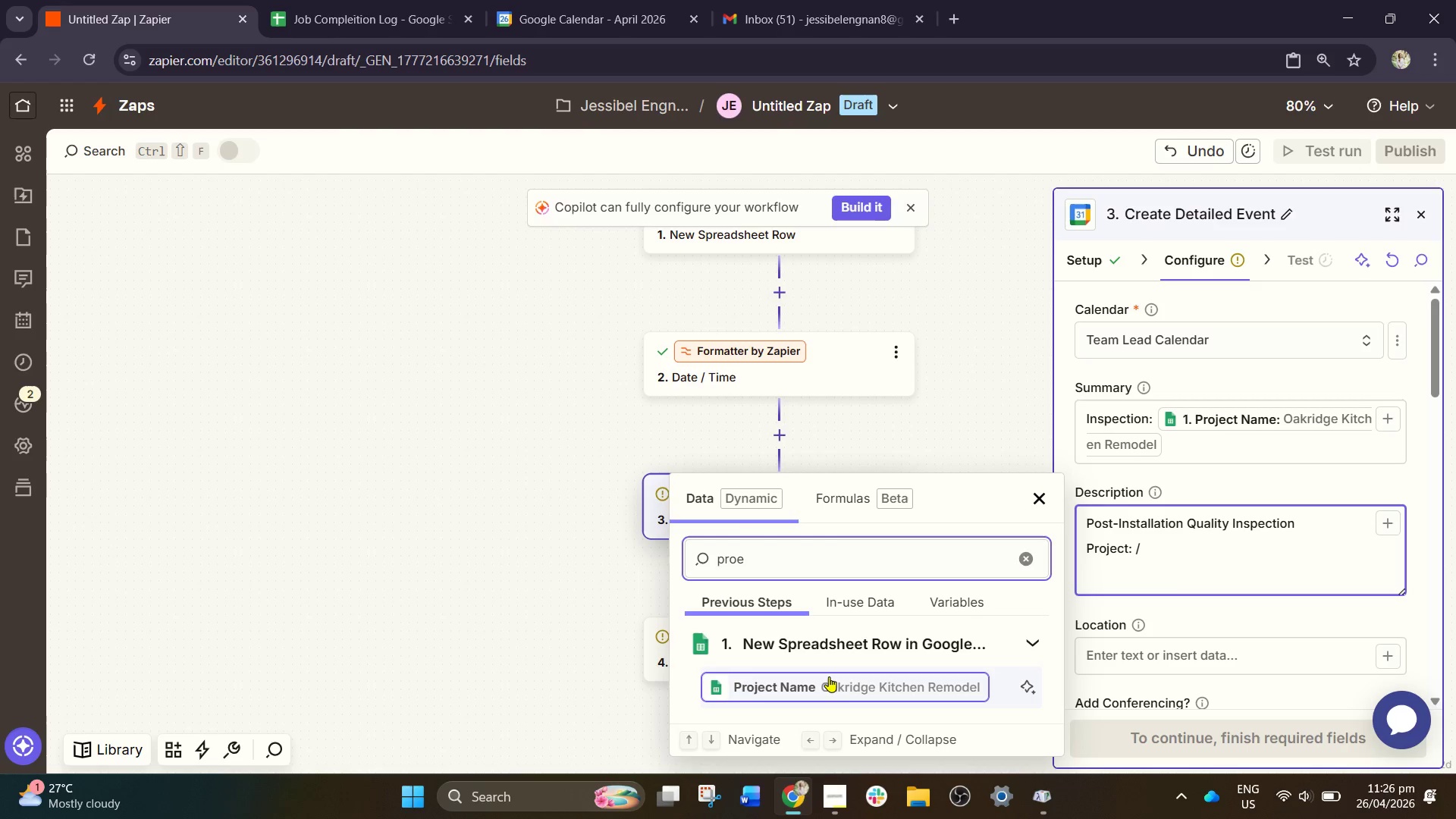 
left_click([839, 689])
 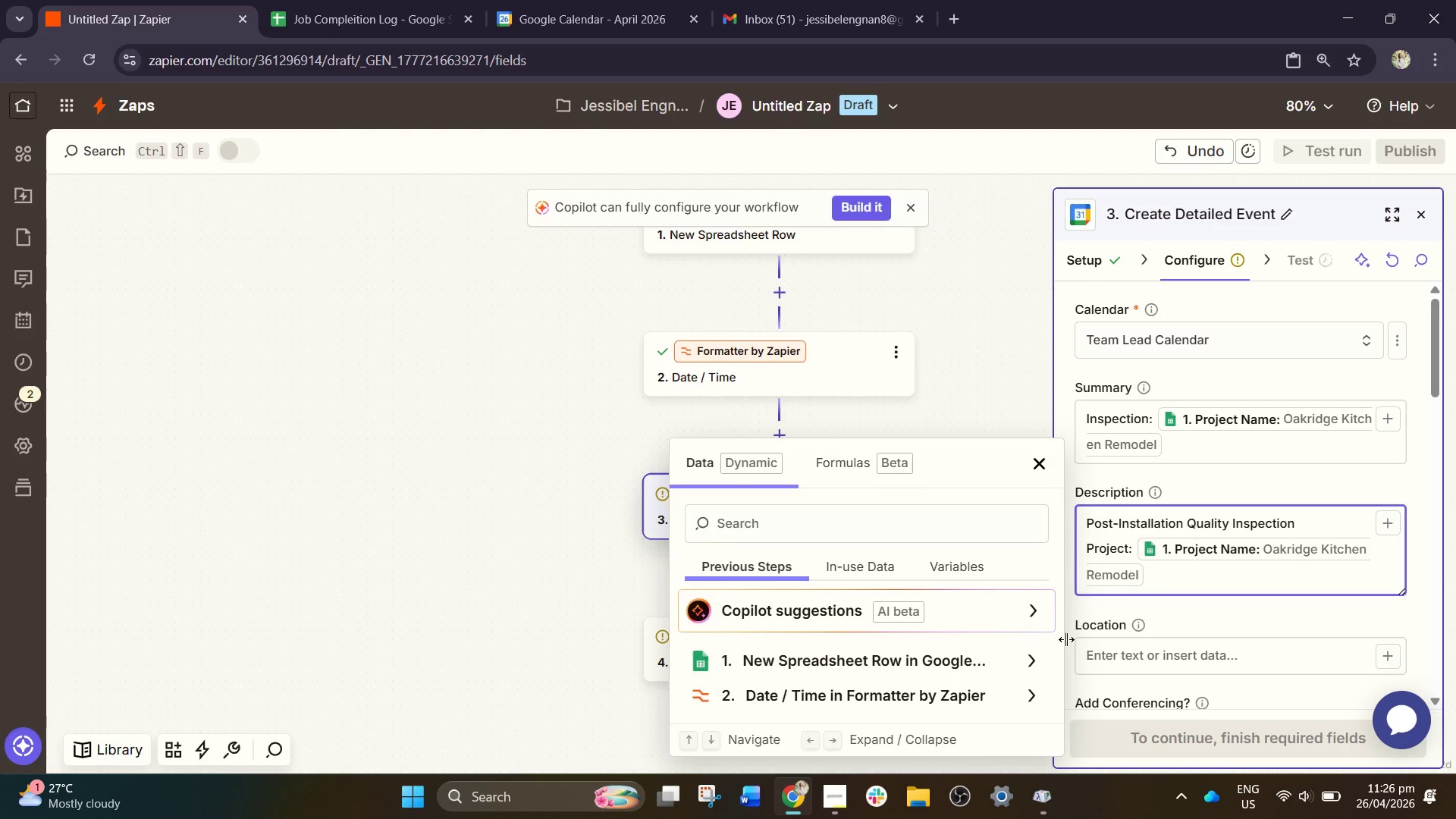 
key(Enter)
 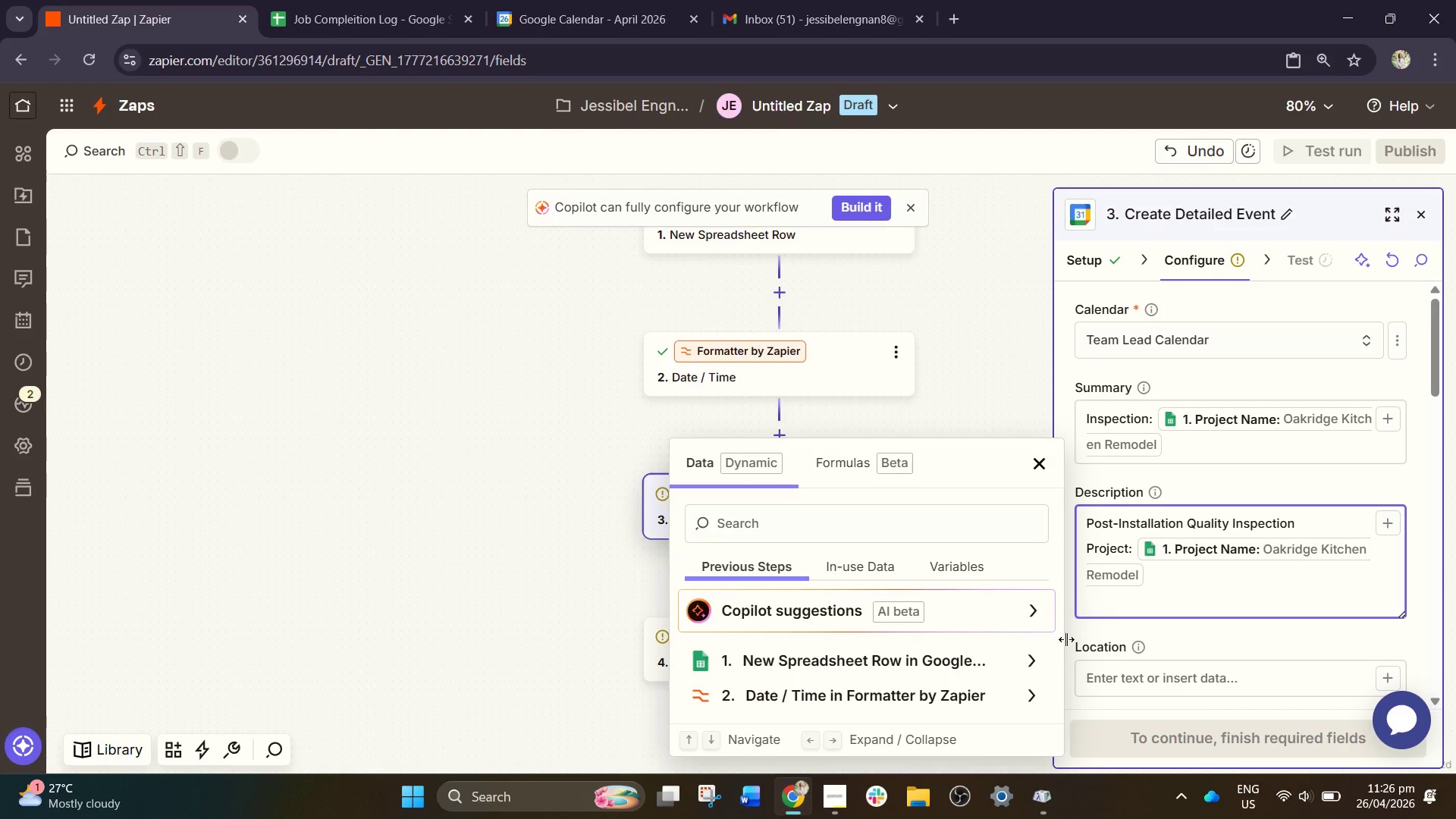 
type(Insatll)
key(Backspace)
key(Backspace)
key(Backspace)
key(Backspace)
key(Backspace)
type(t)
key(Backspace)
type(staller: /)
 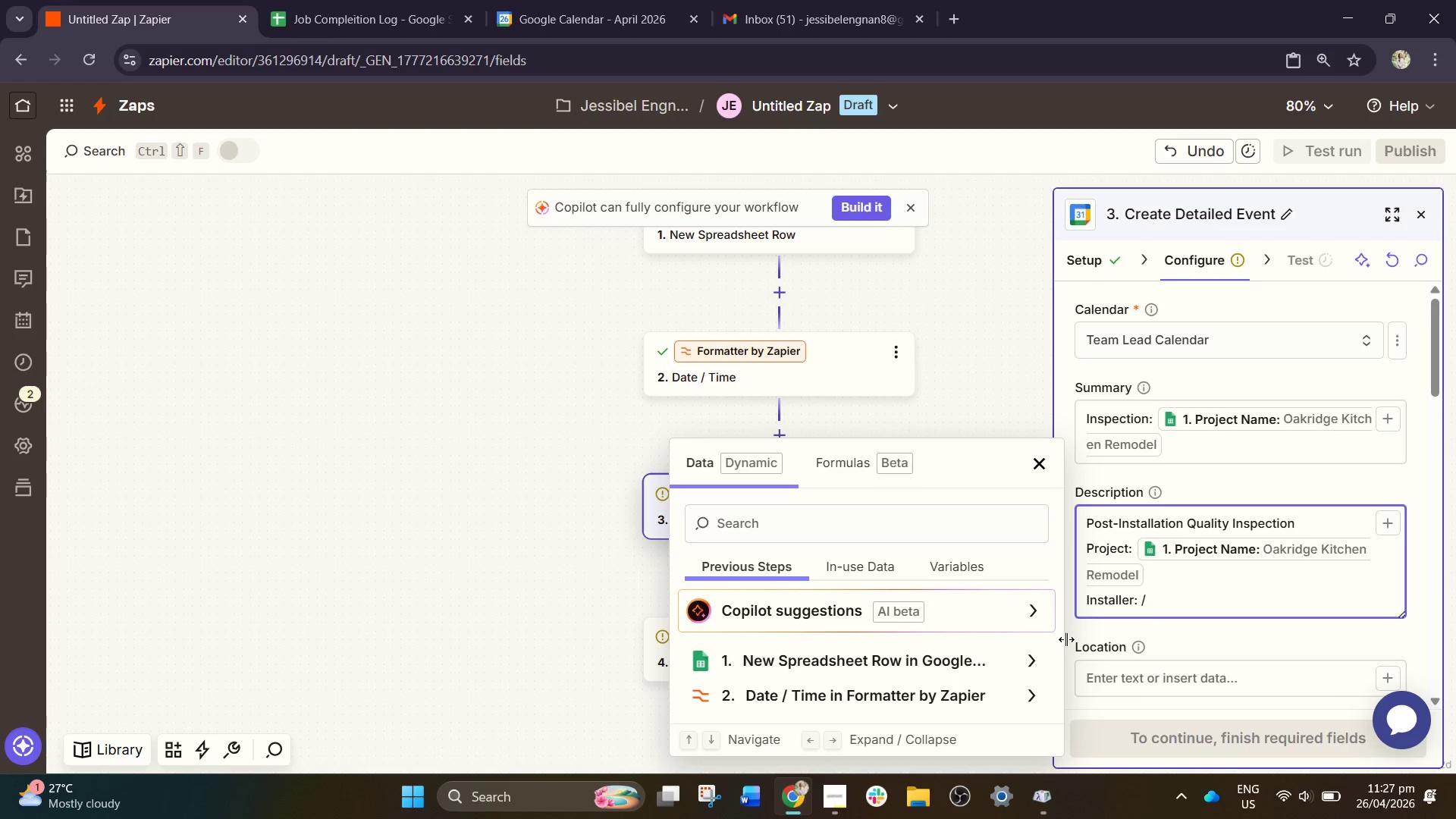 
left_click([859, 532])
 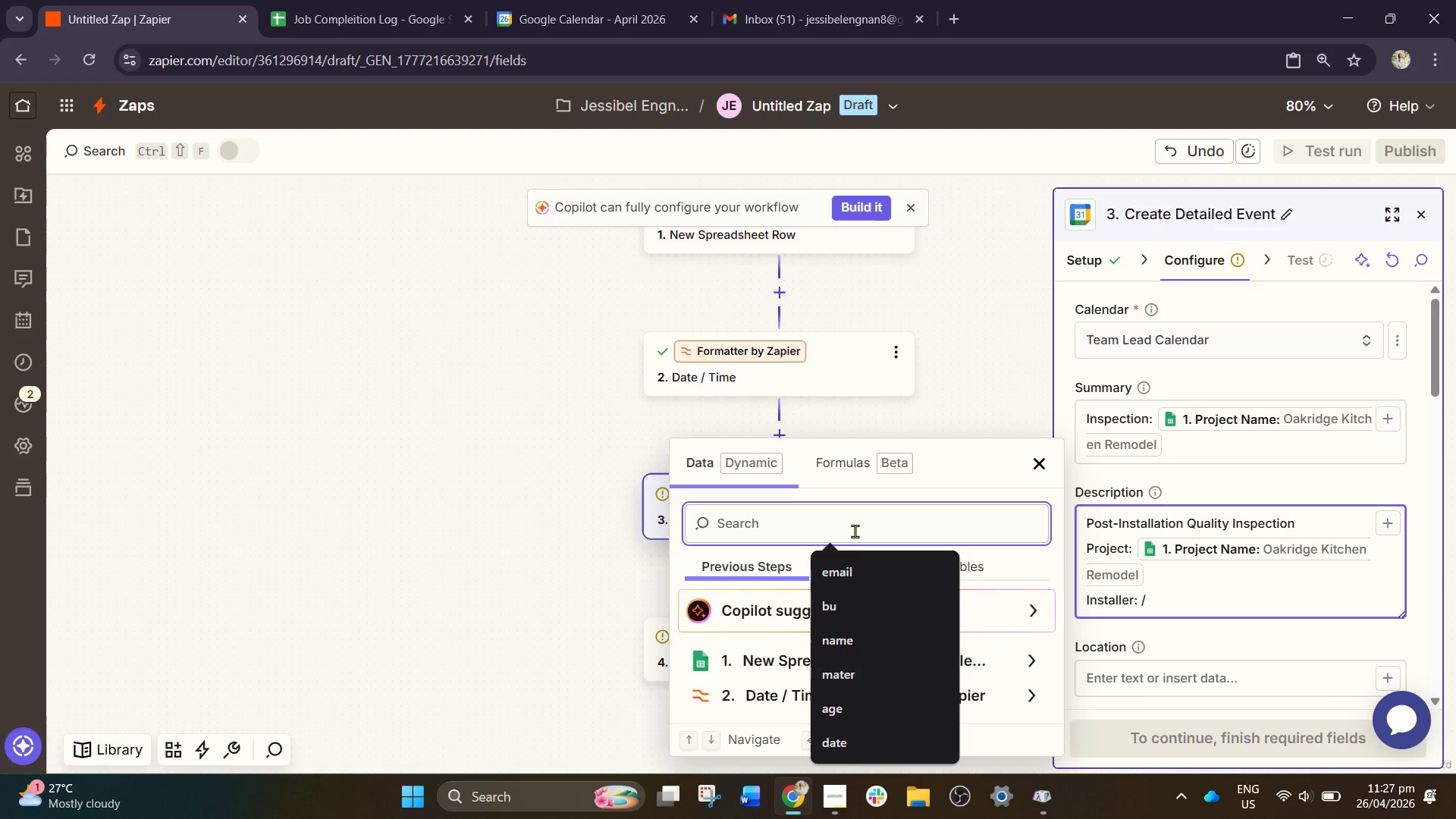 
type(ins)
 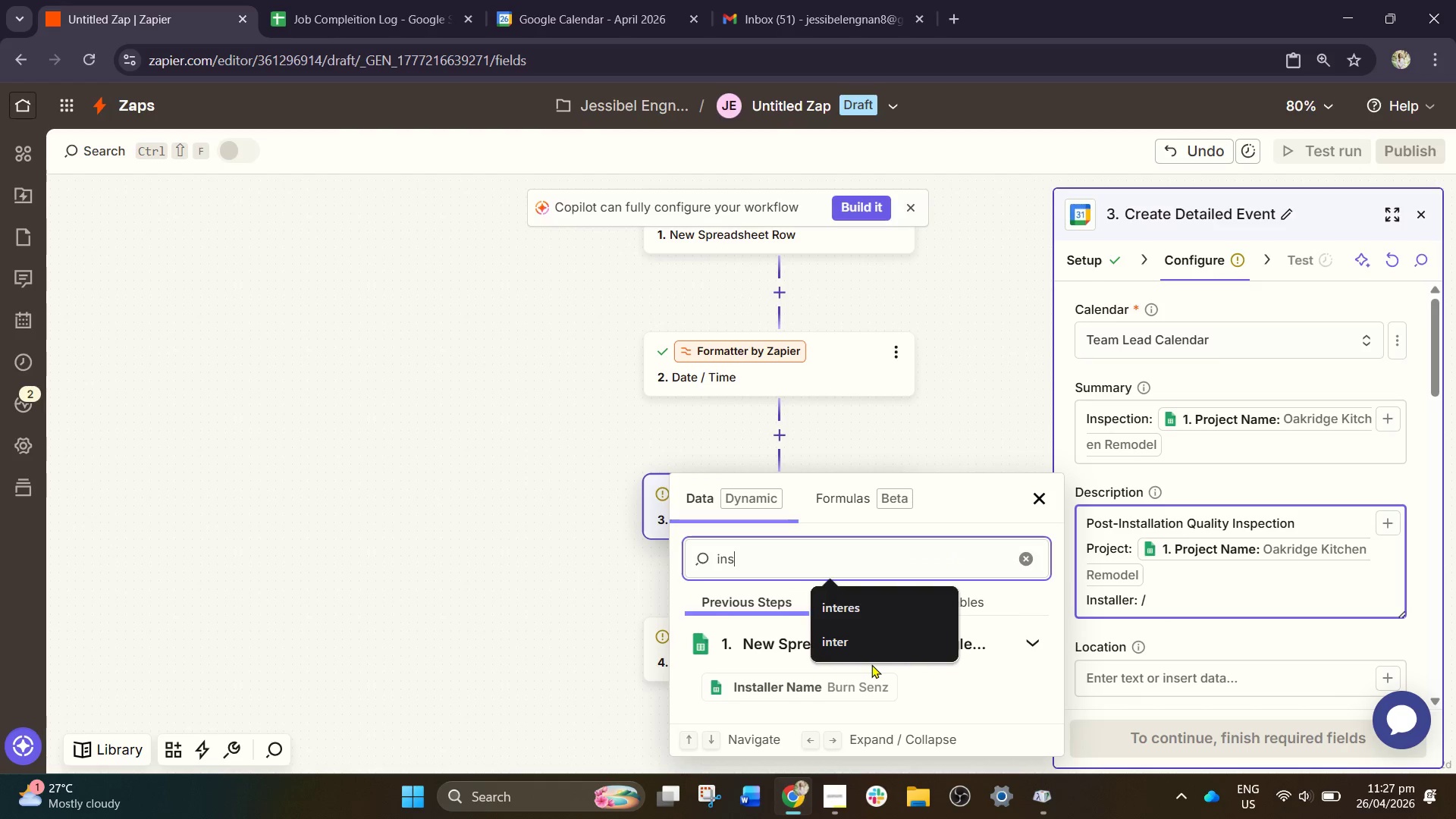 
left_click([863, 687])
 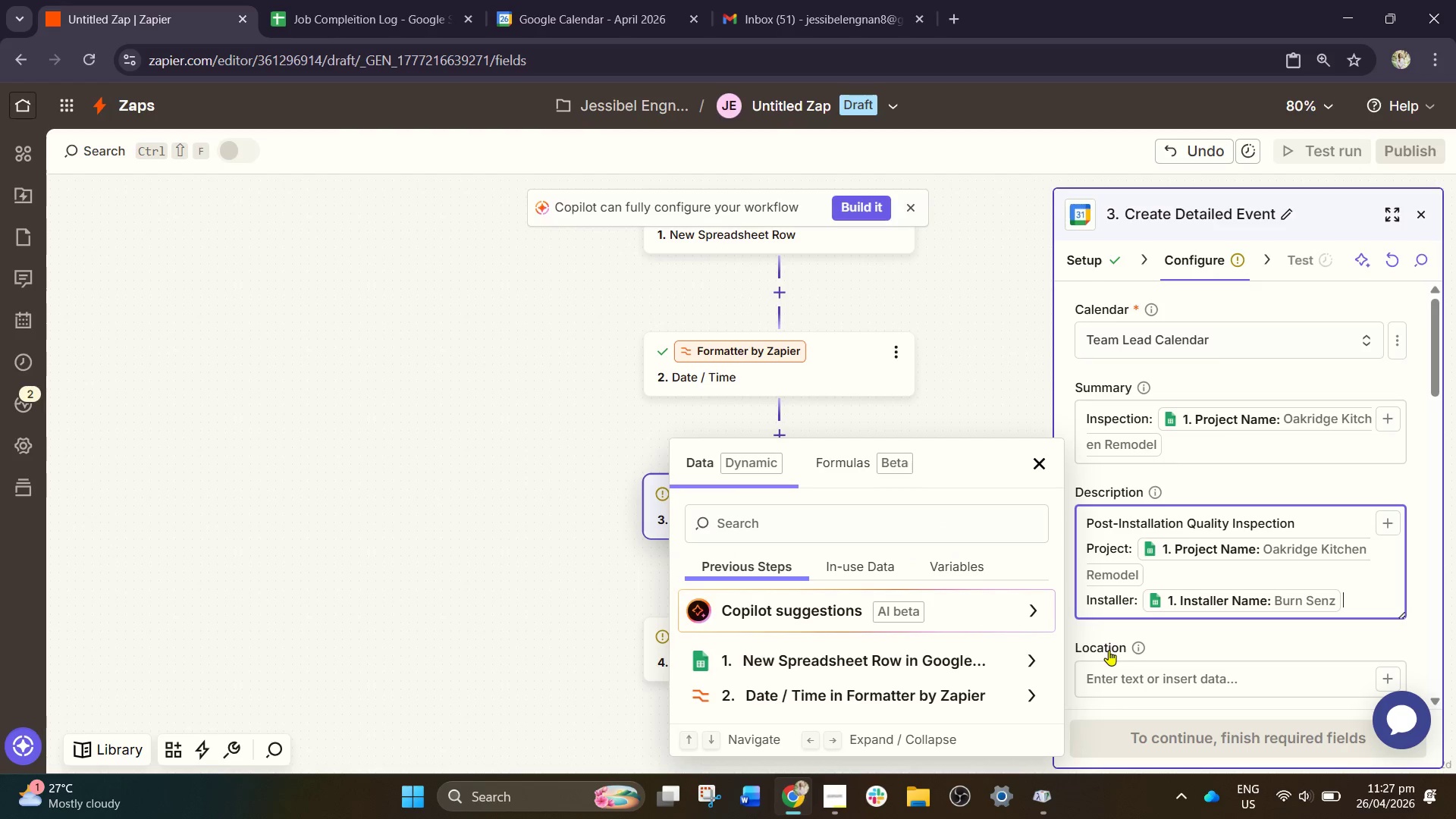 
key(Enter)
 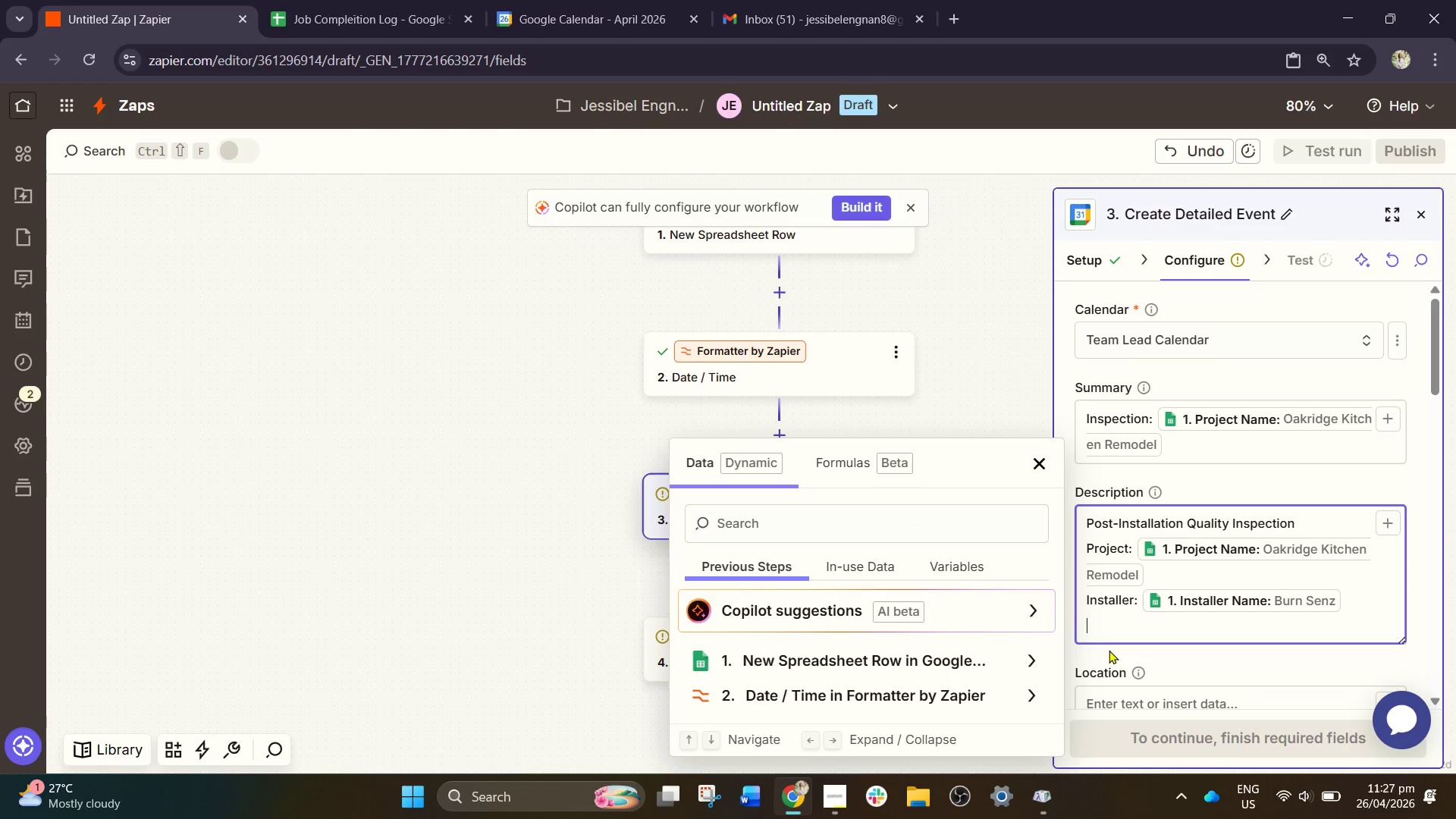 
type(Job Address: /)
 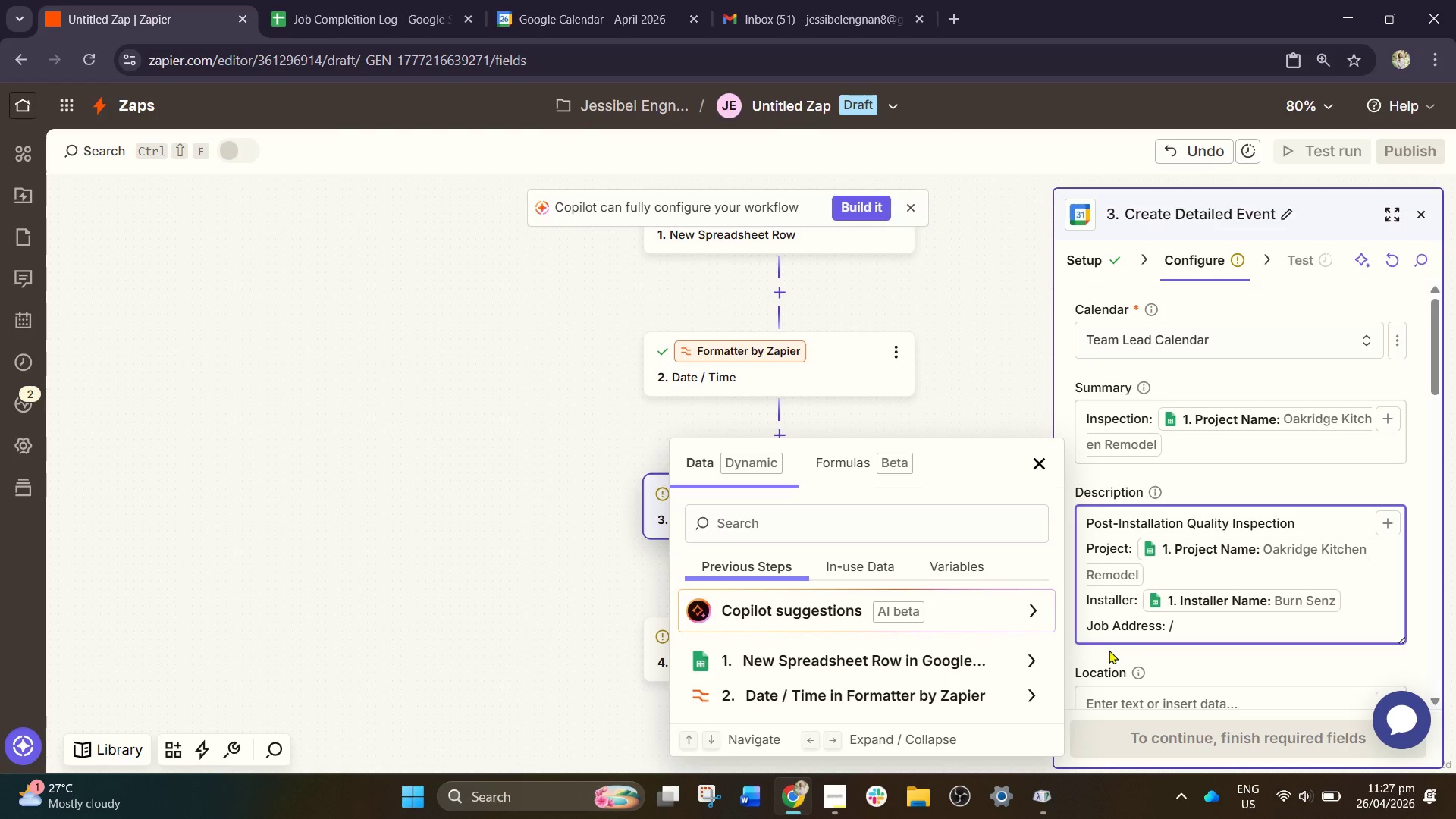 
double_click([781, 516])
 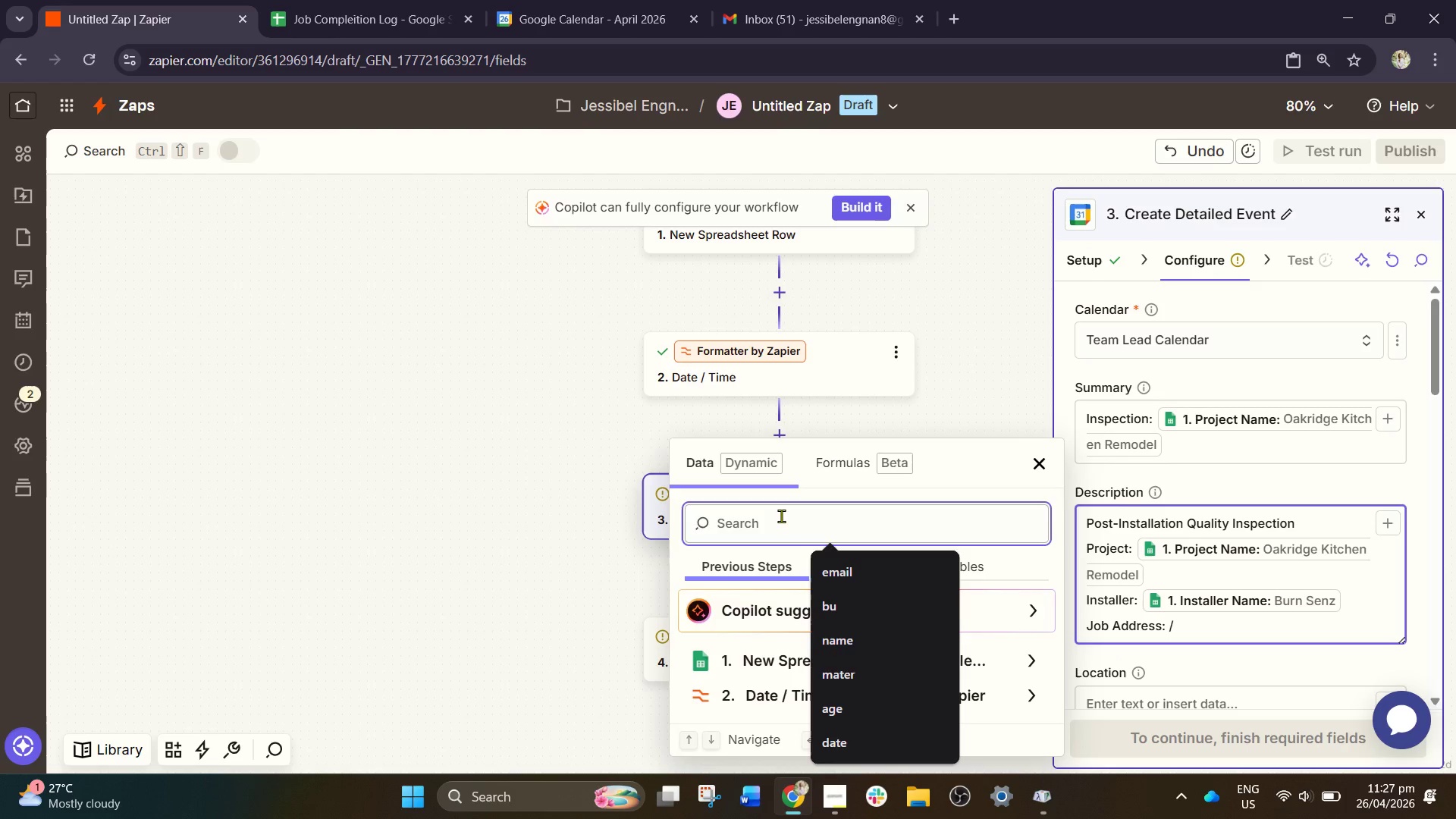 
type(job)
 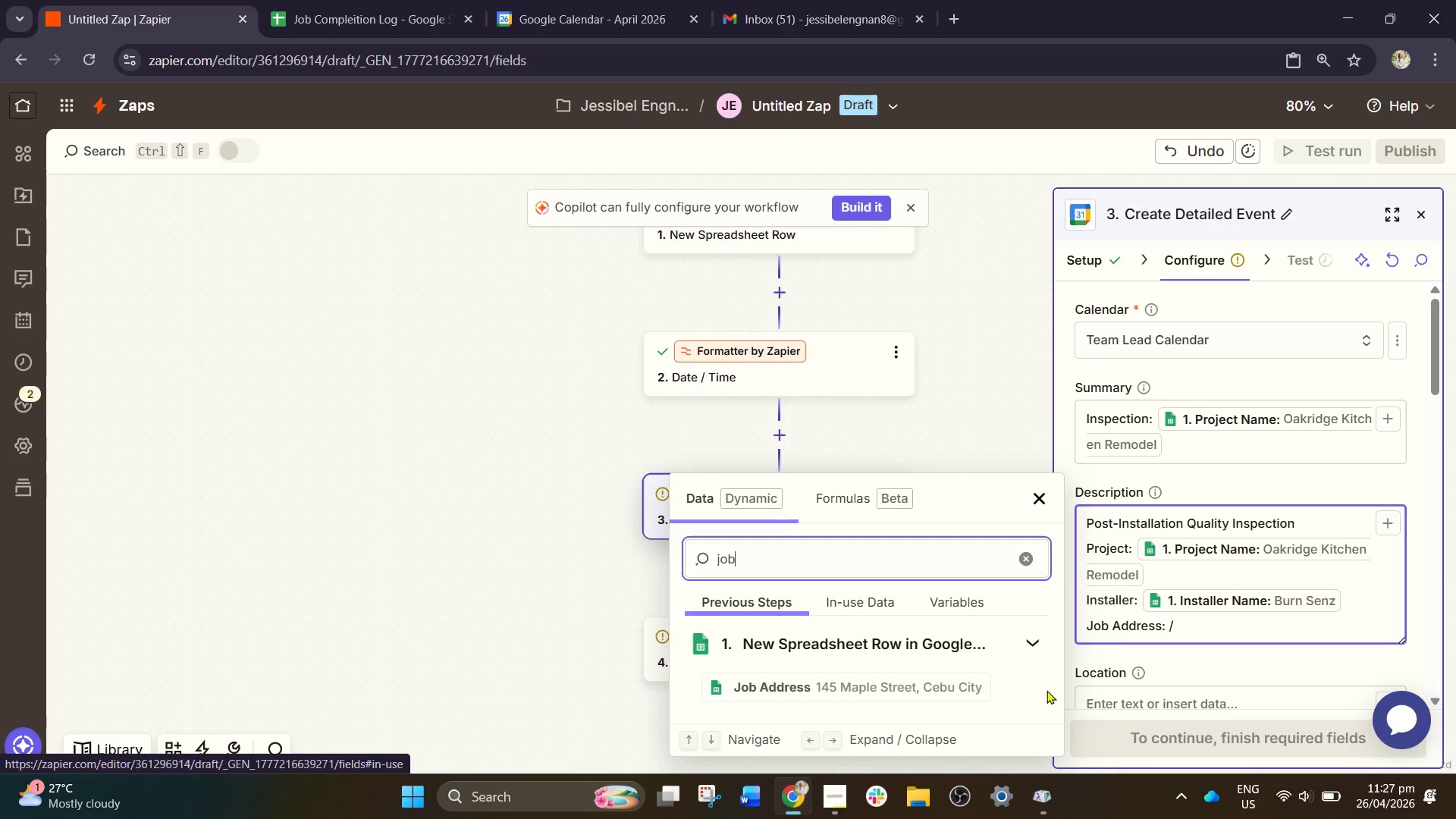 
left_click([932, 687])
 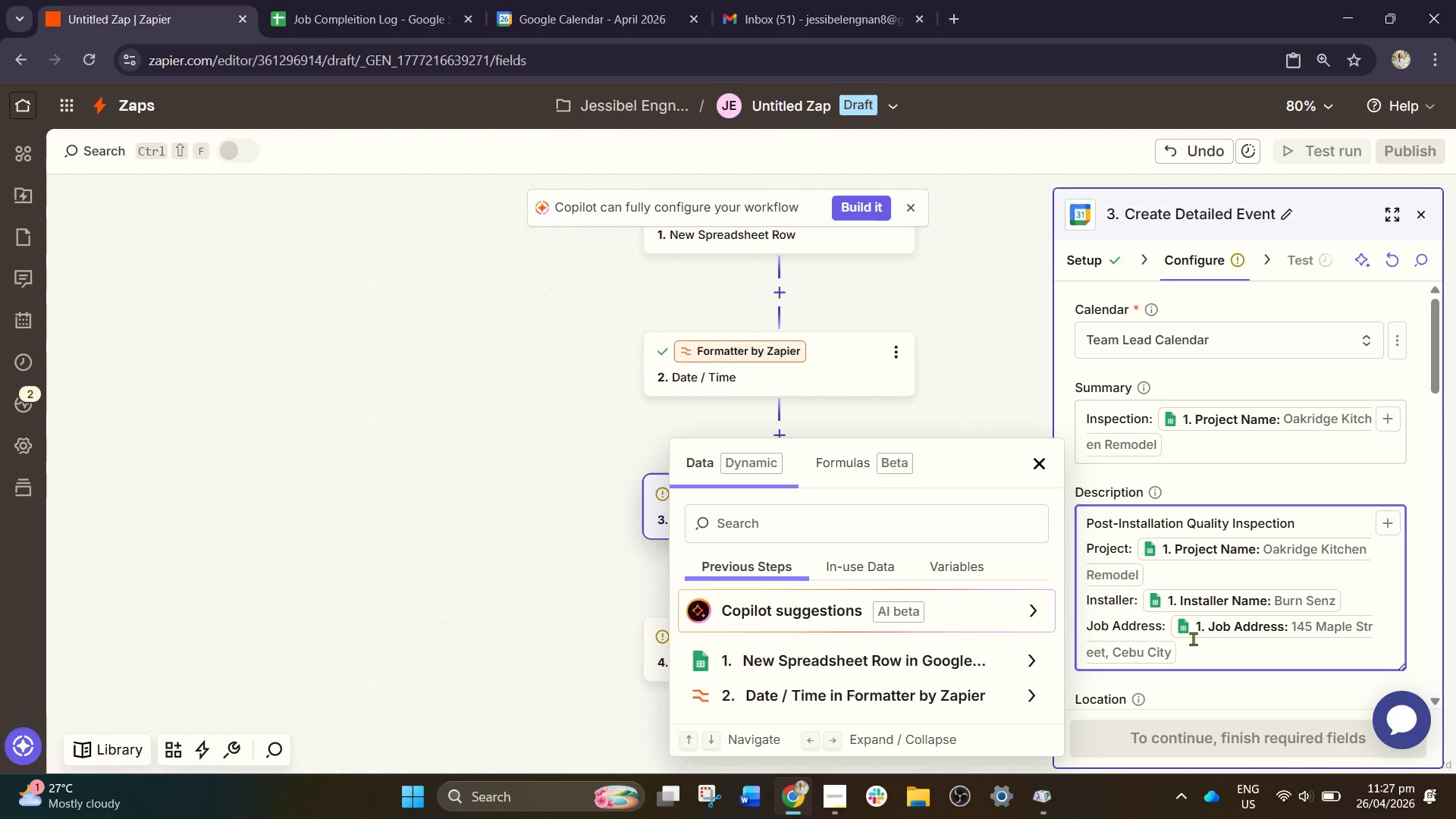 
key(Enter)
 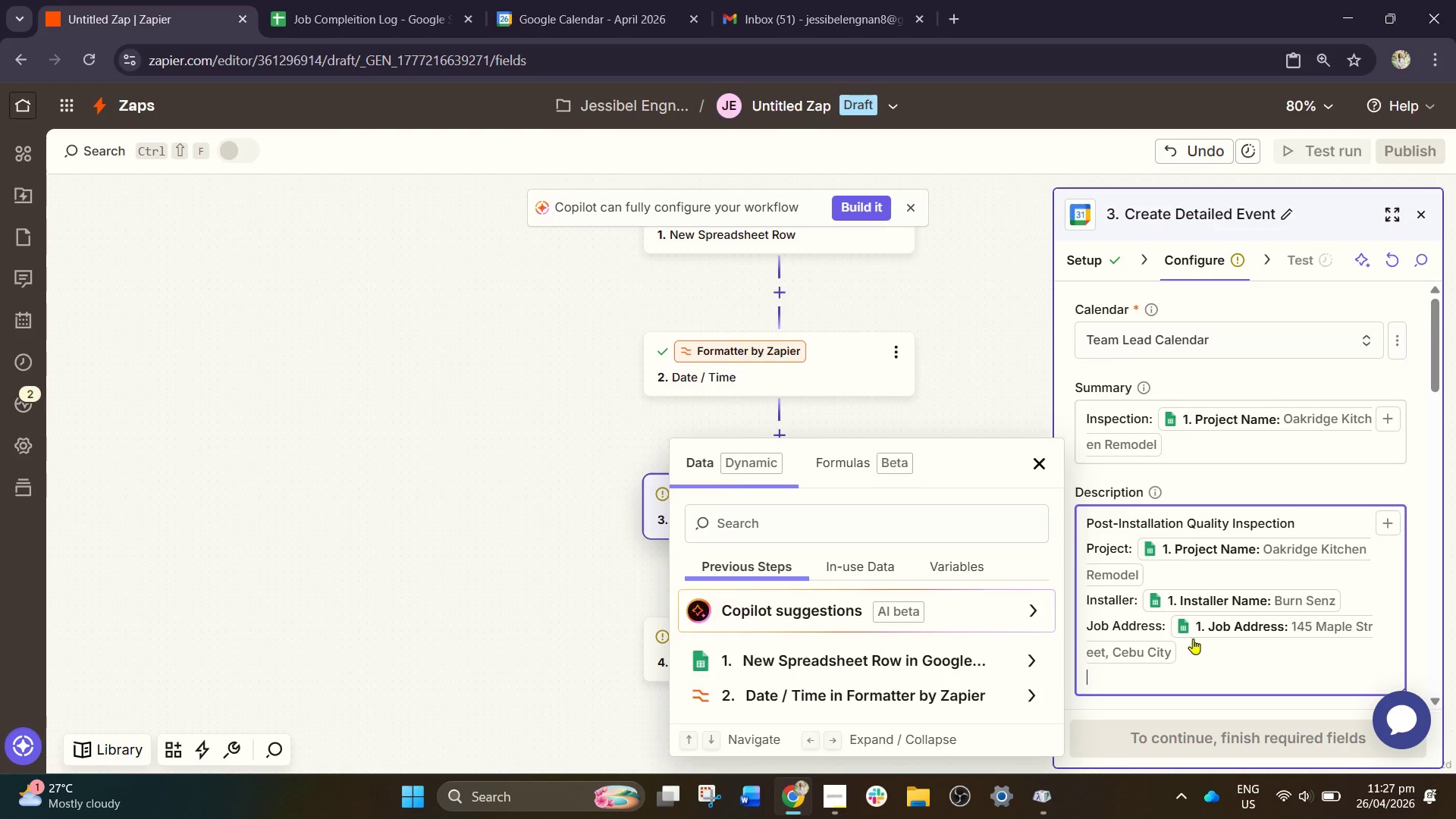 
key(Enter)
 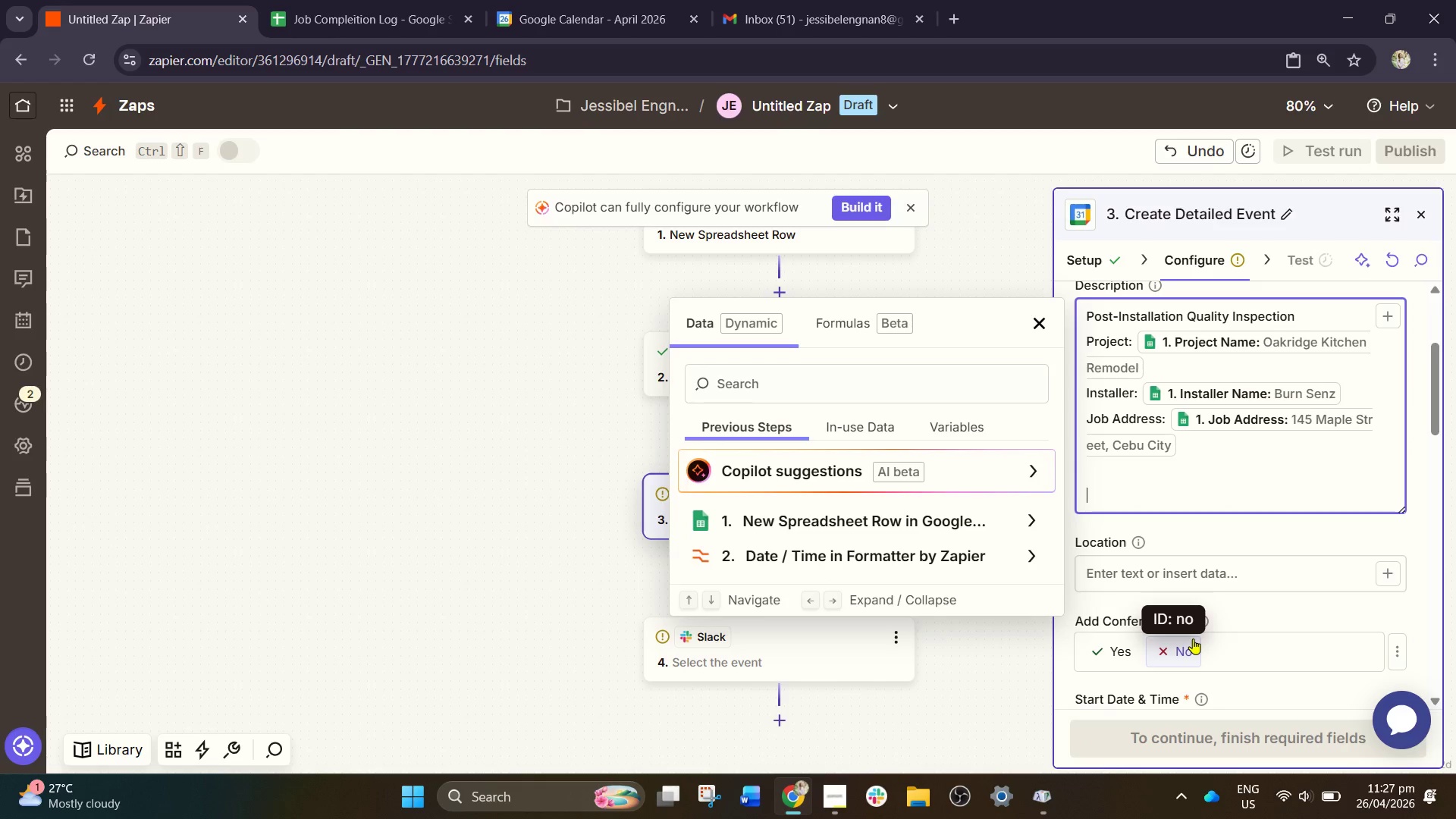 
hold_key(key=ShiftLeft, duration=0.47)
 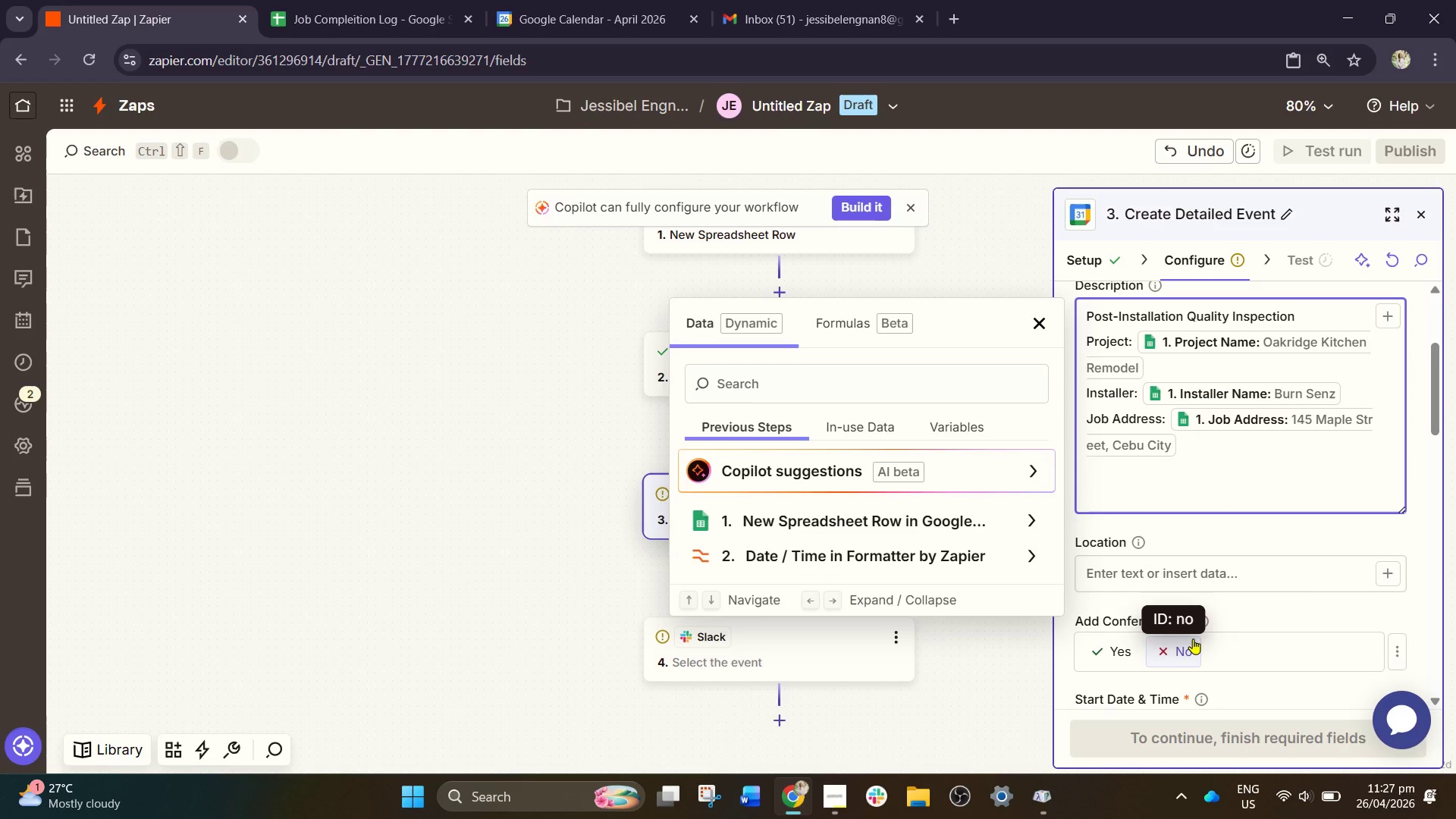 
type(Scheduled automatically 48 hours after project completion.)
 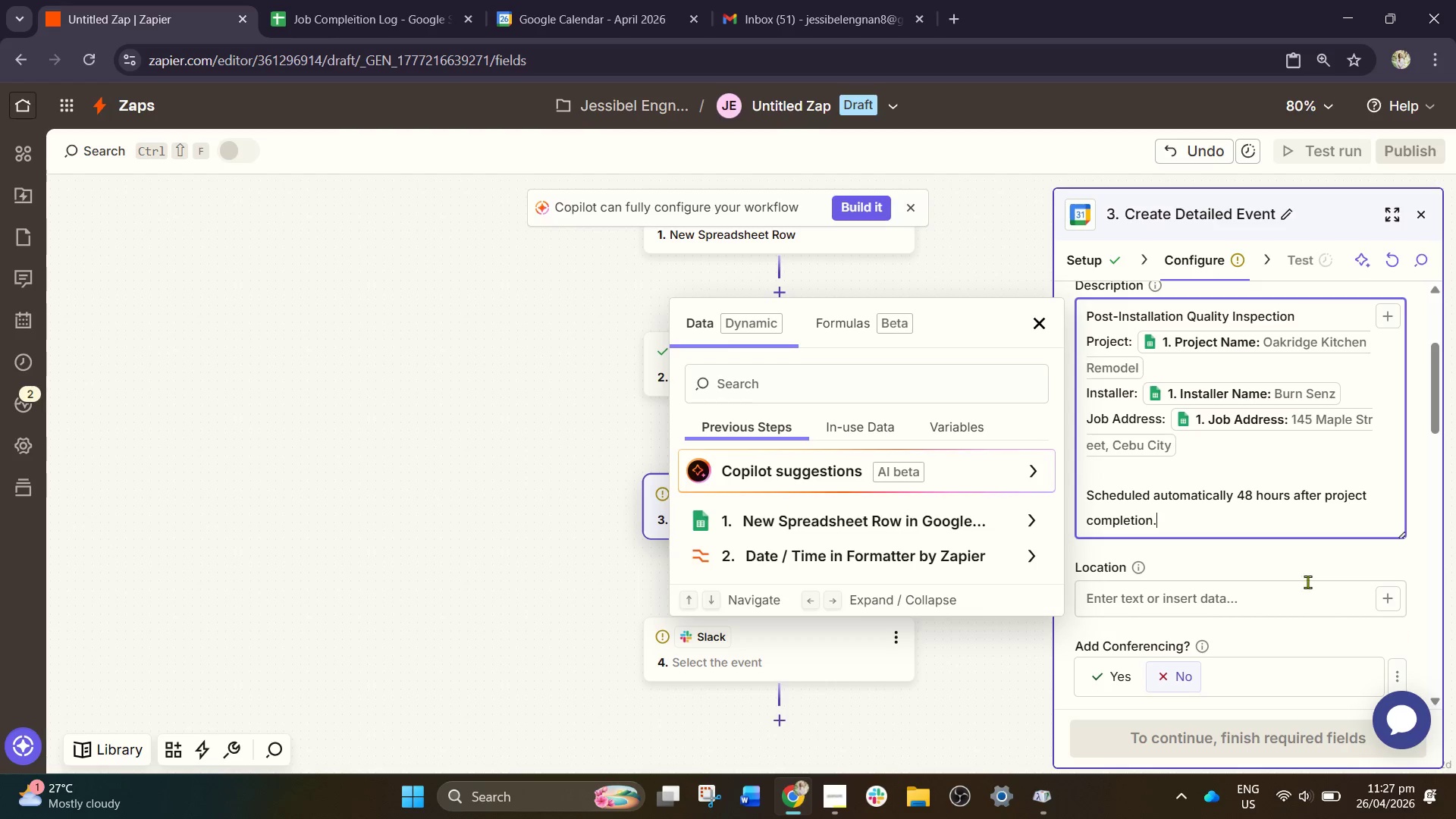 
left_click([1241, 513])
 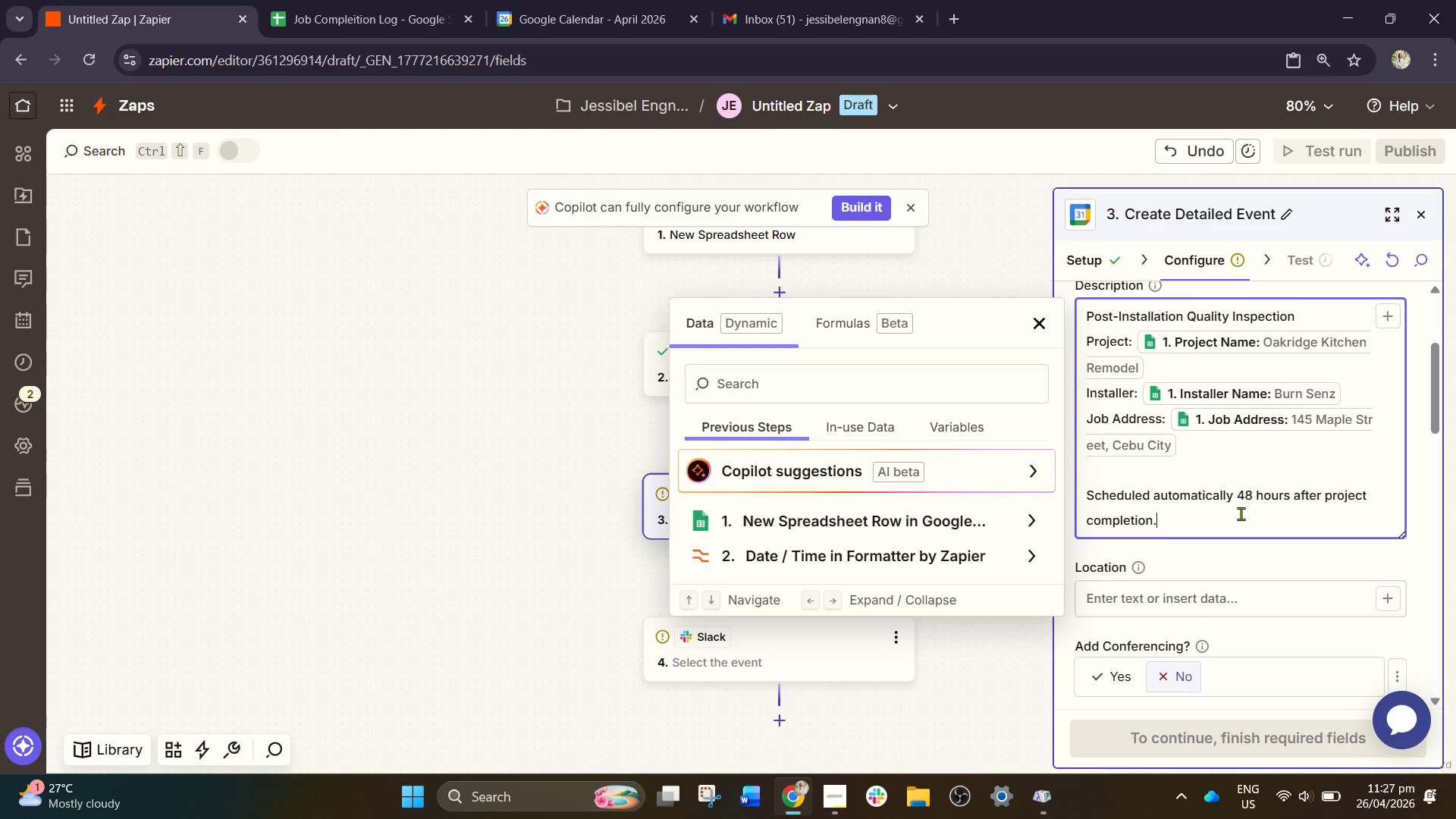 
scroll: coordinate [1241, 513], scroll_direction: down, amount: 2.0
 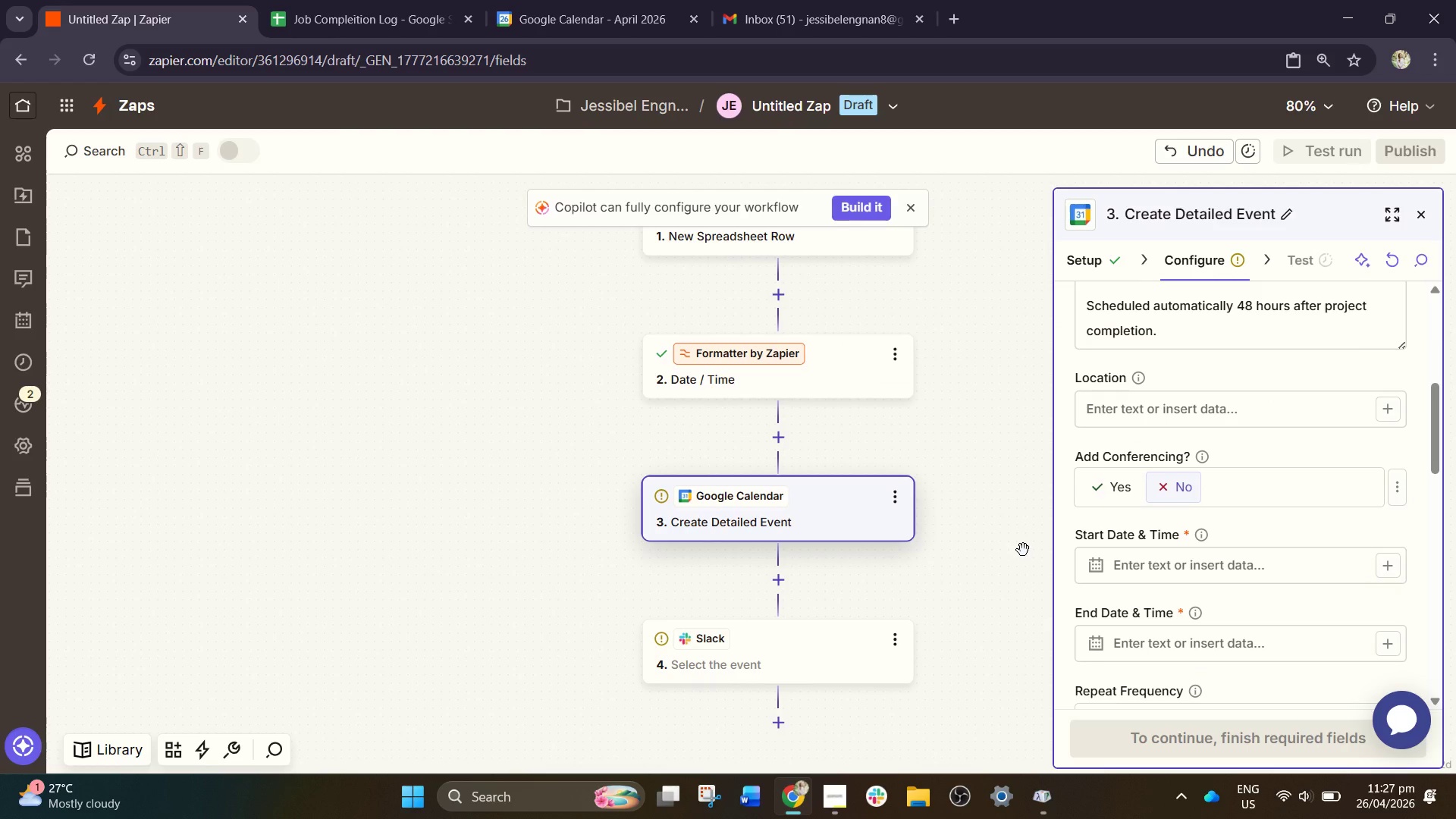 
left_click([1121, 416])
 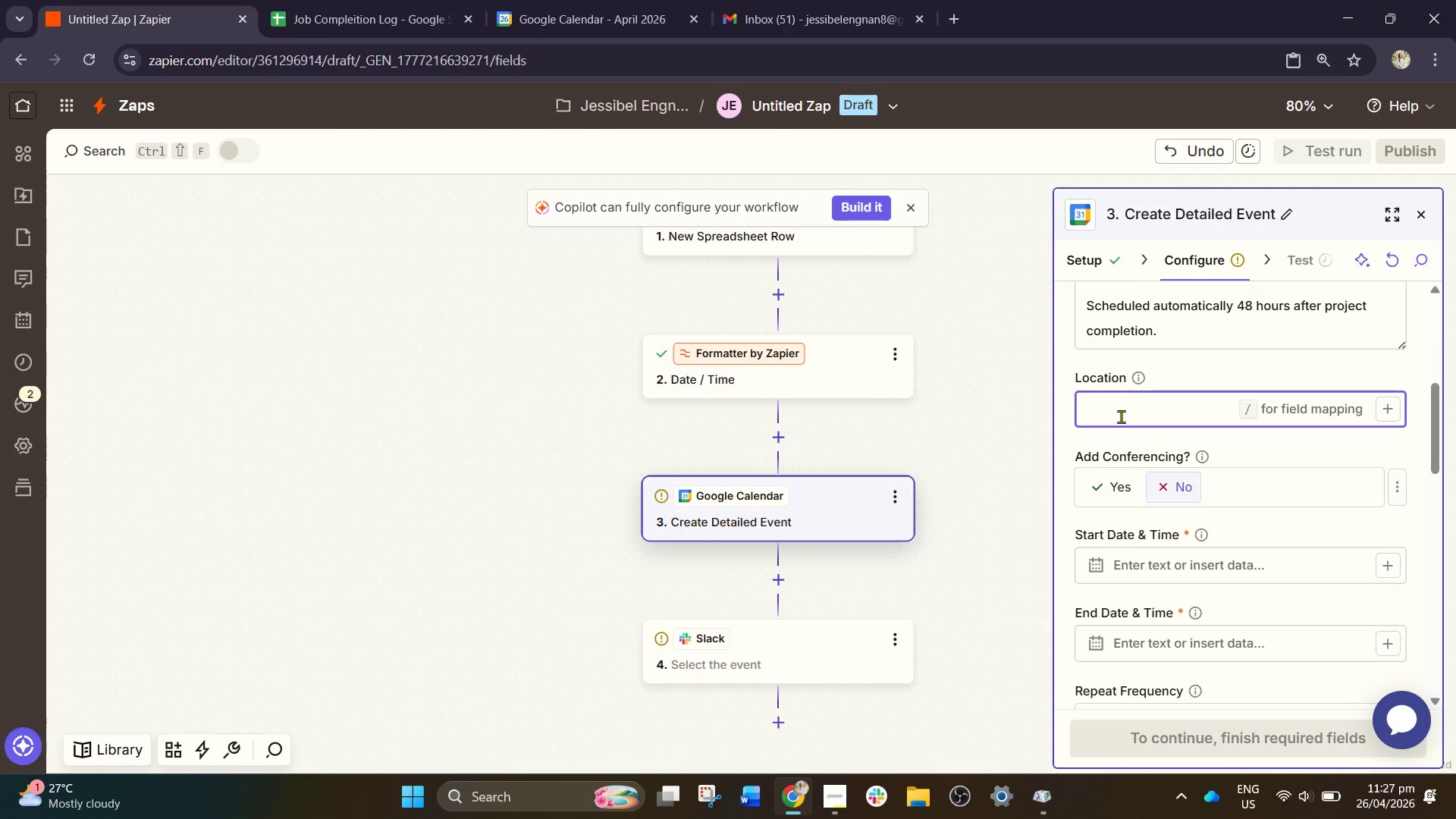 
key(Slash)
 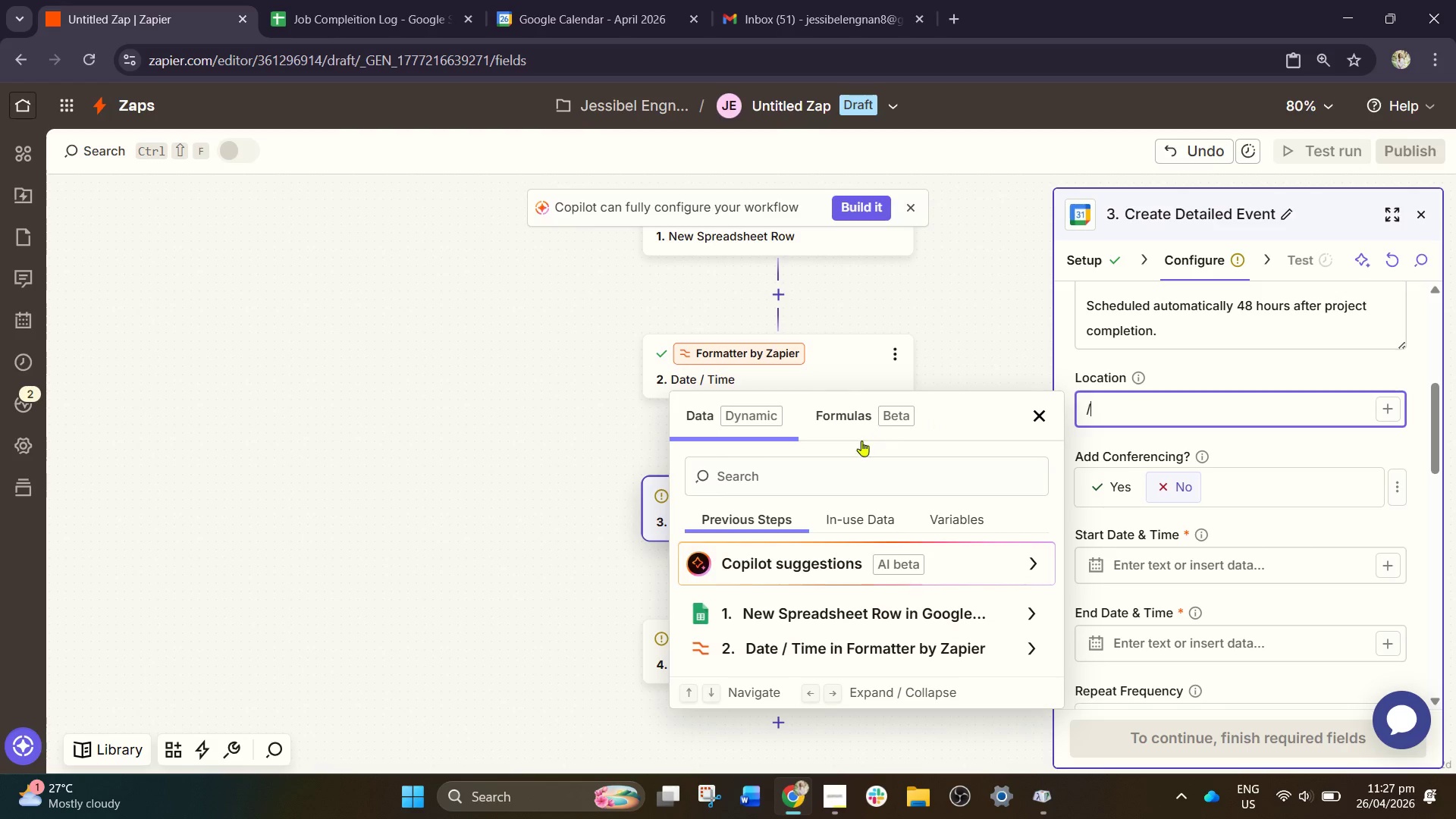 
left_click([828, 466])
 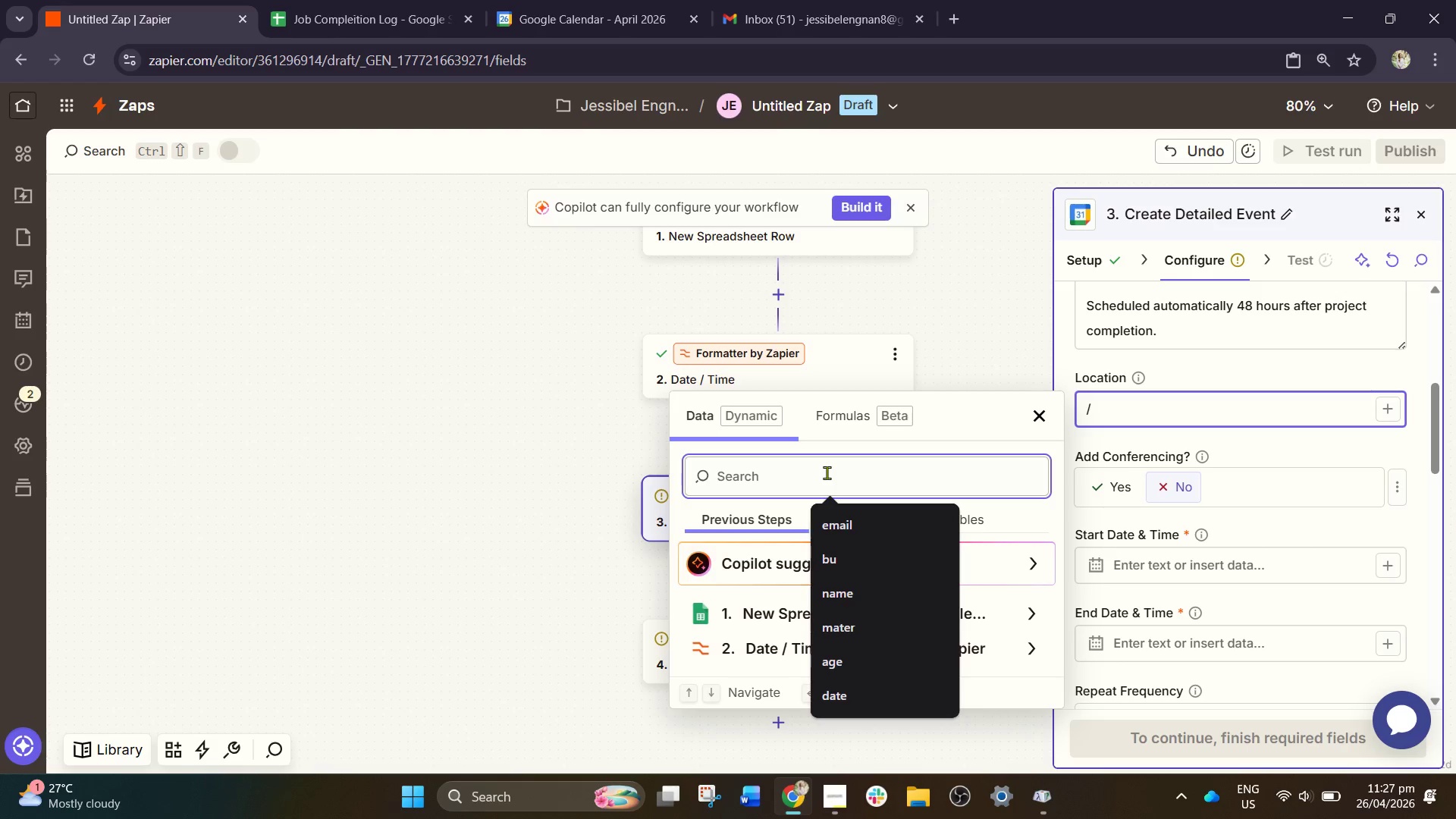 
type(job)
 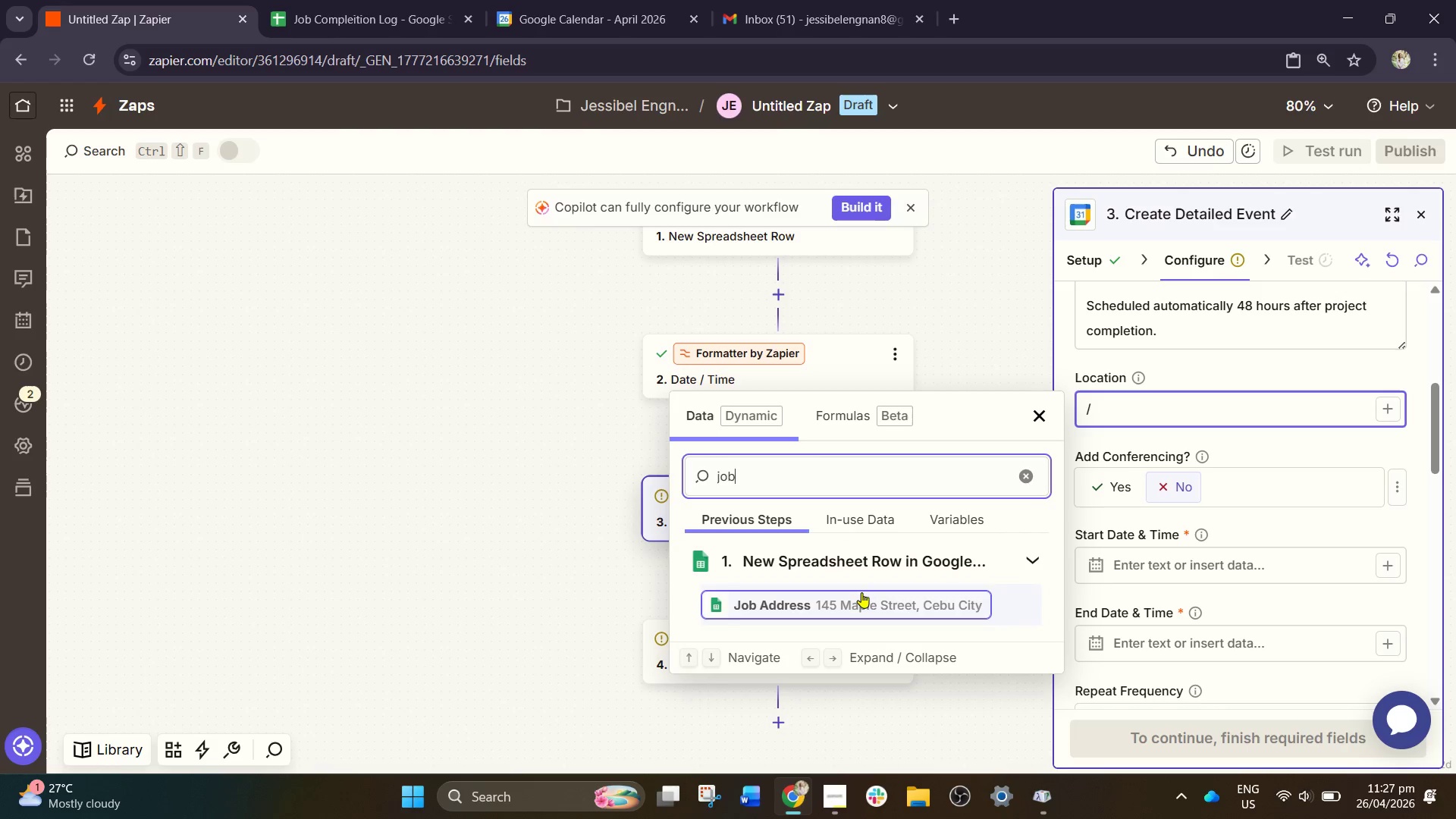 
left_click([861, 595])
 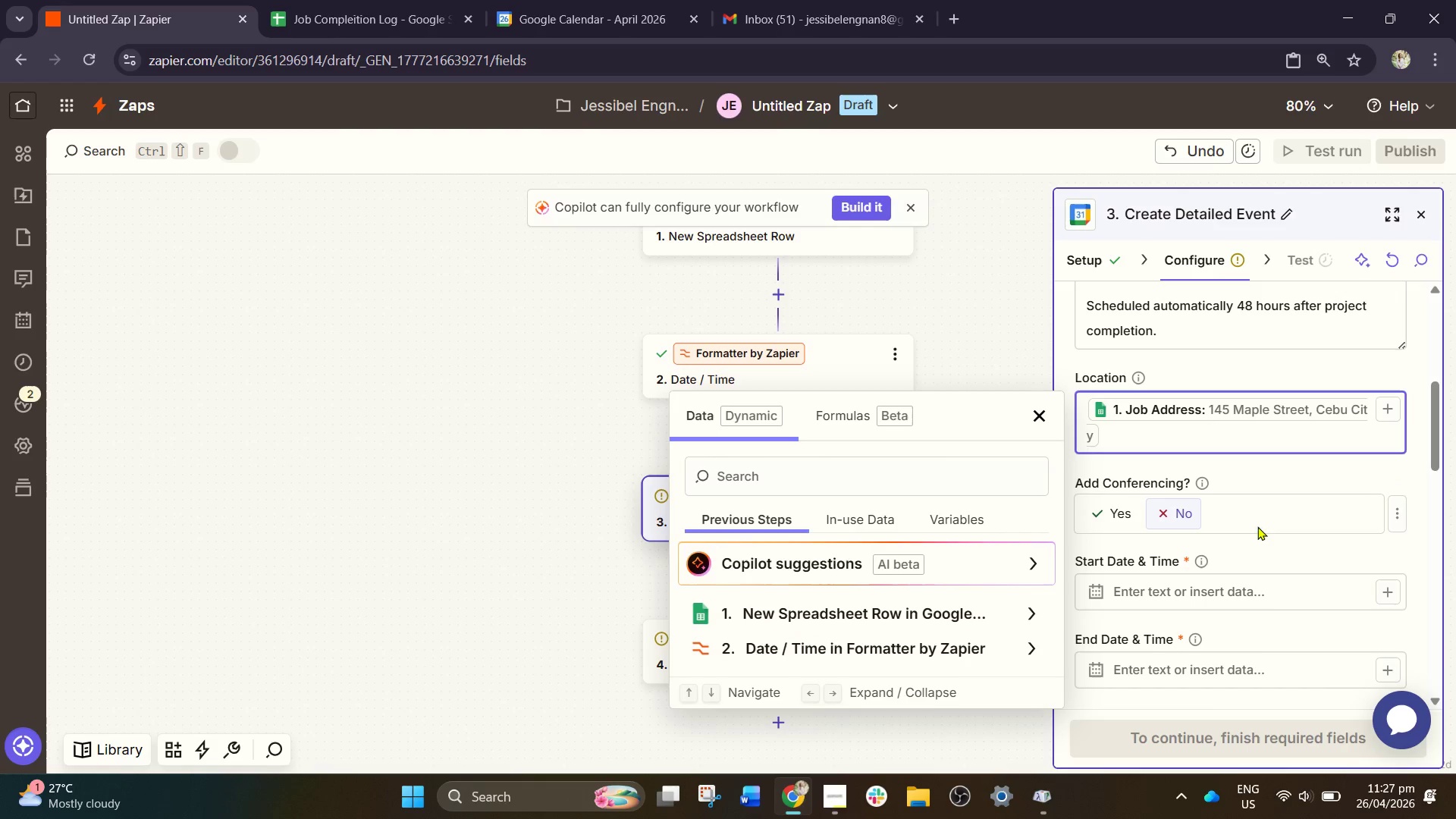 
left_click([1263, 472])
 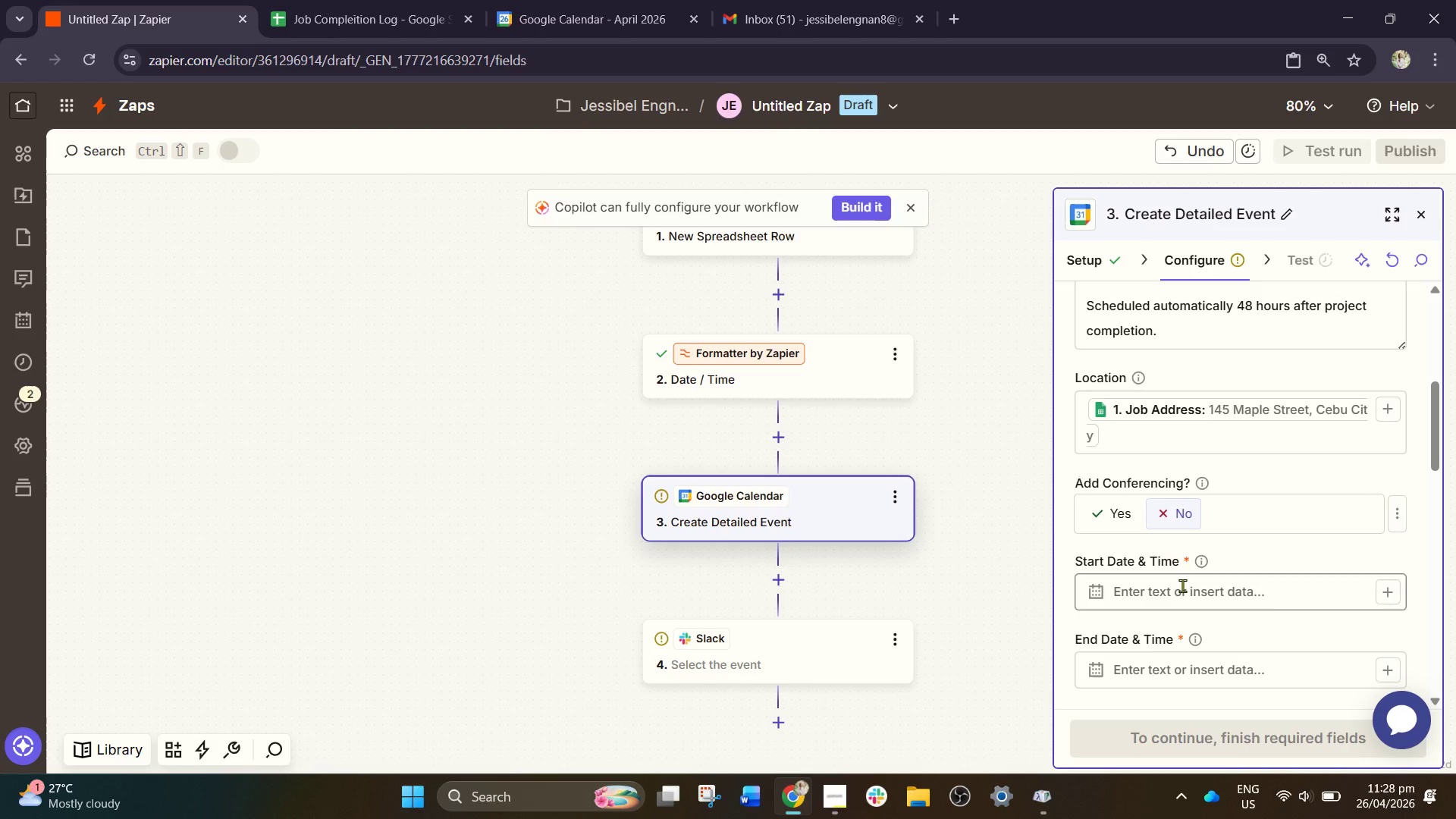 
wait(14.39)
 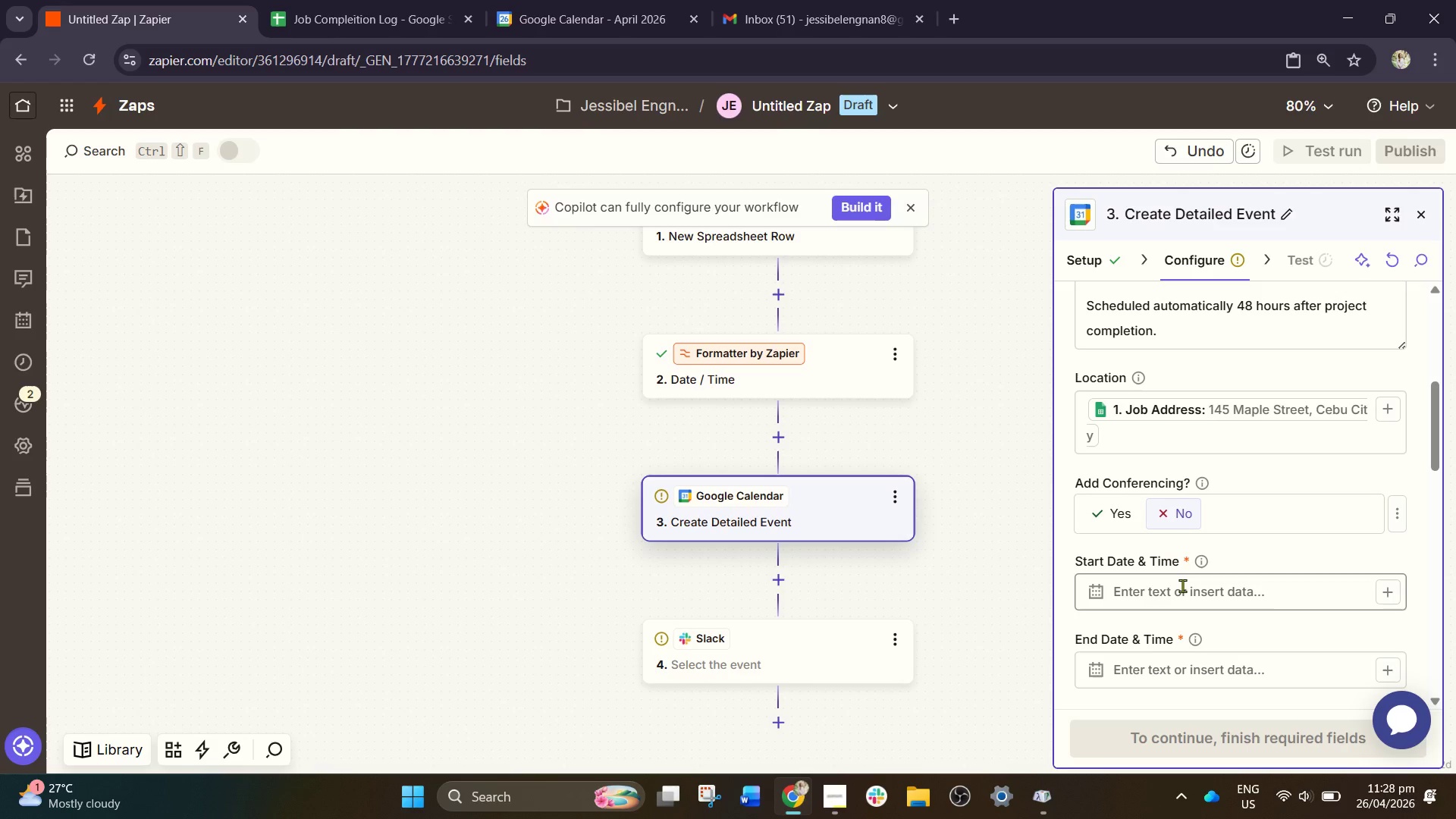 
scroll: coordinate [998, 556], scroll_direction: up, amount: 3.0
 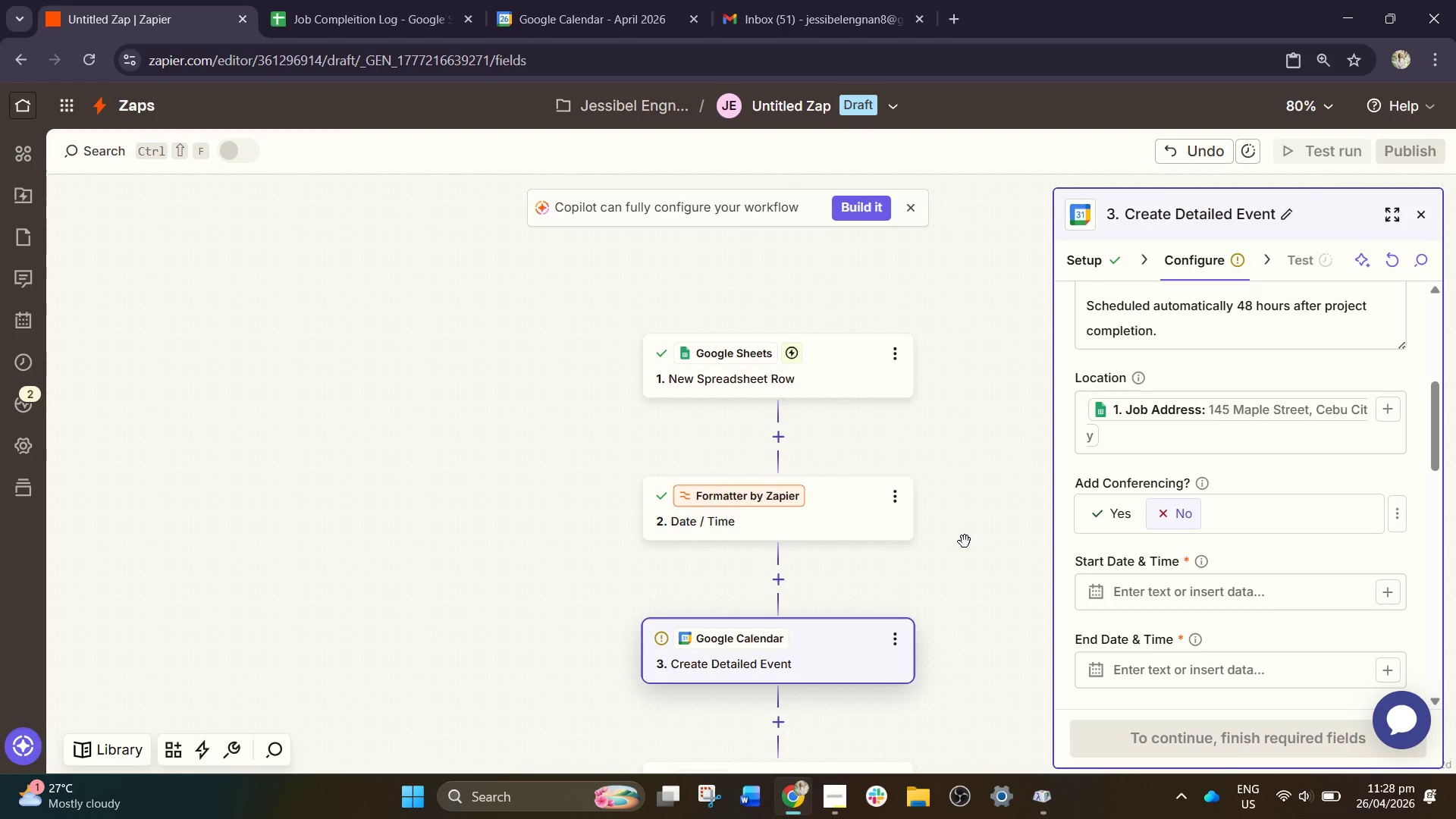 
scroll: coordinate [965, 541], scroll_direction: down, amount: 1.0
 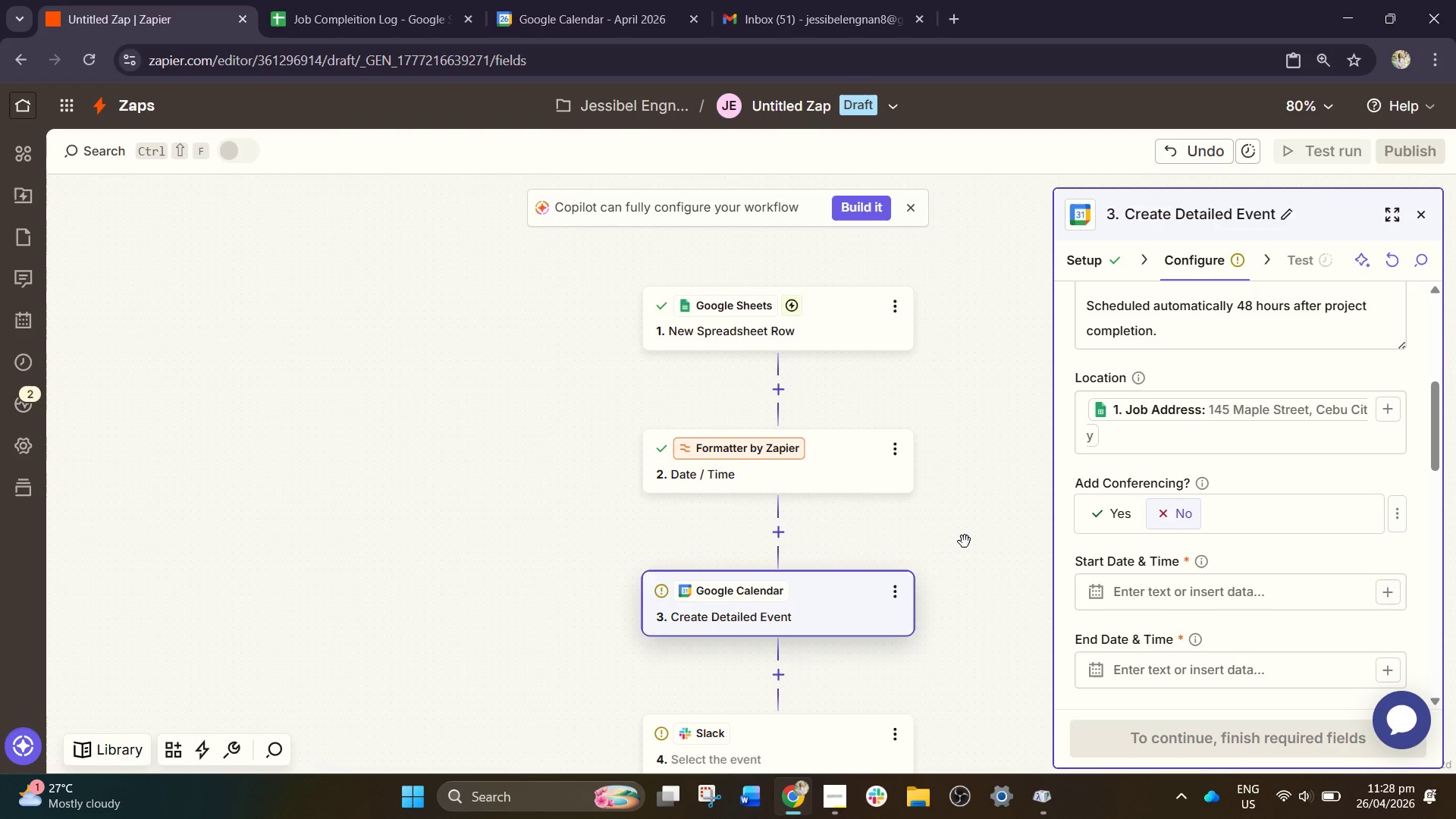 
wait(15.09)
 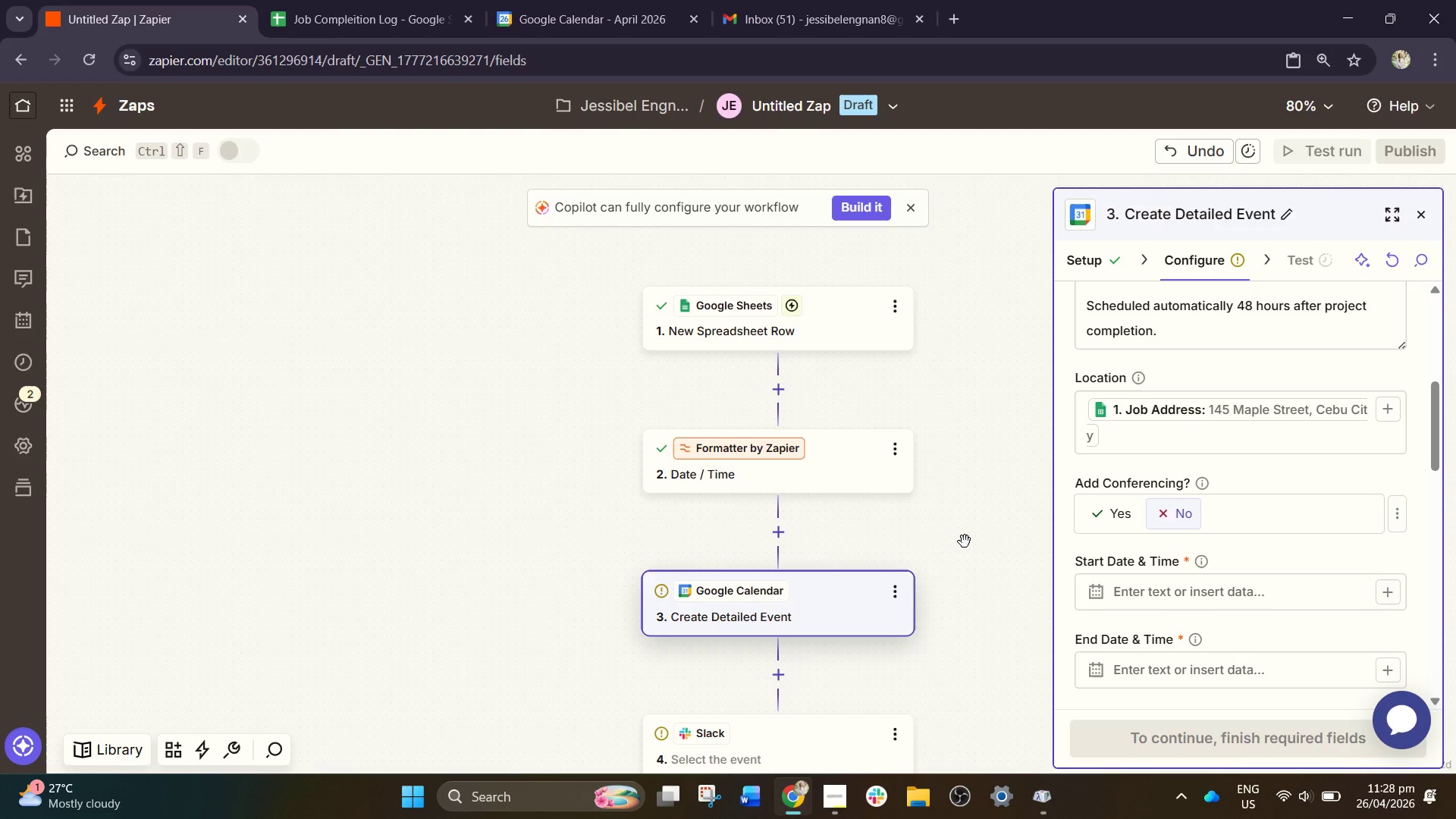 
left_click([902, 453])
 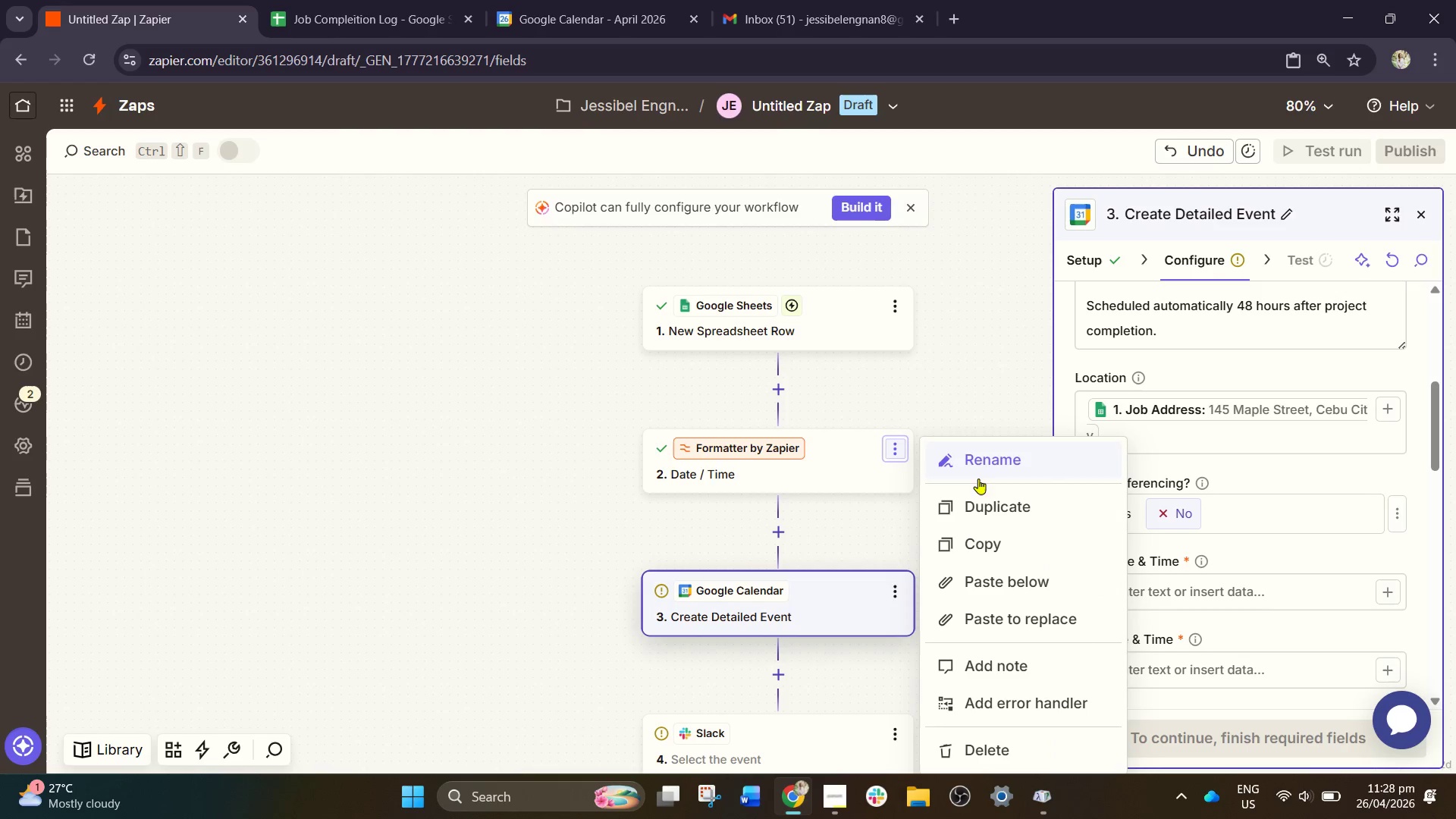 
double_click([795, 461])
 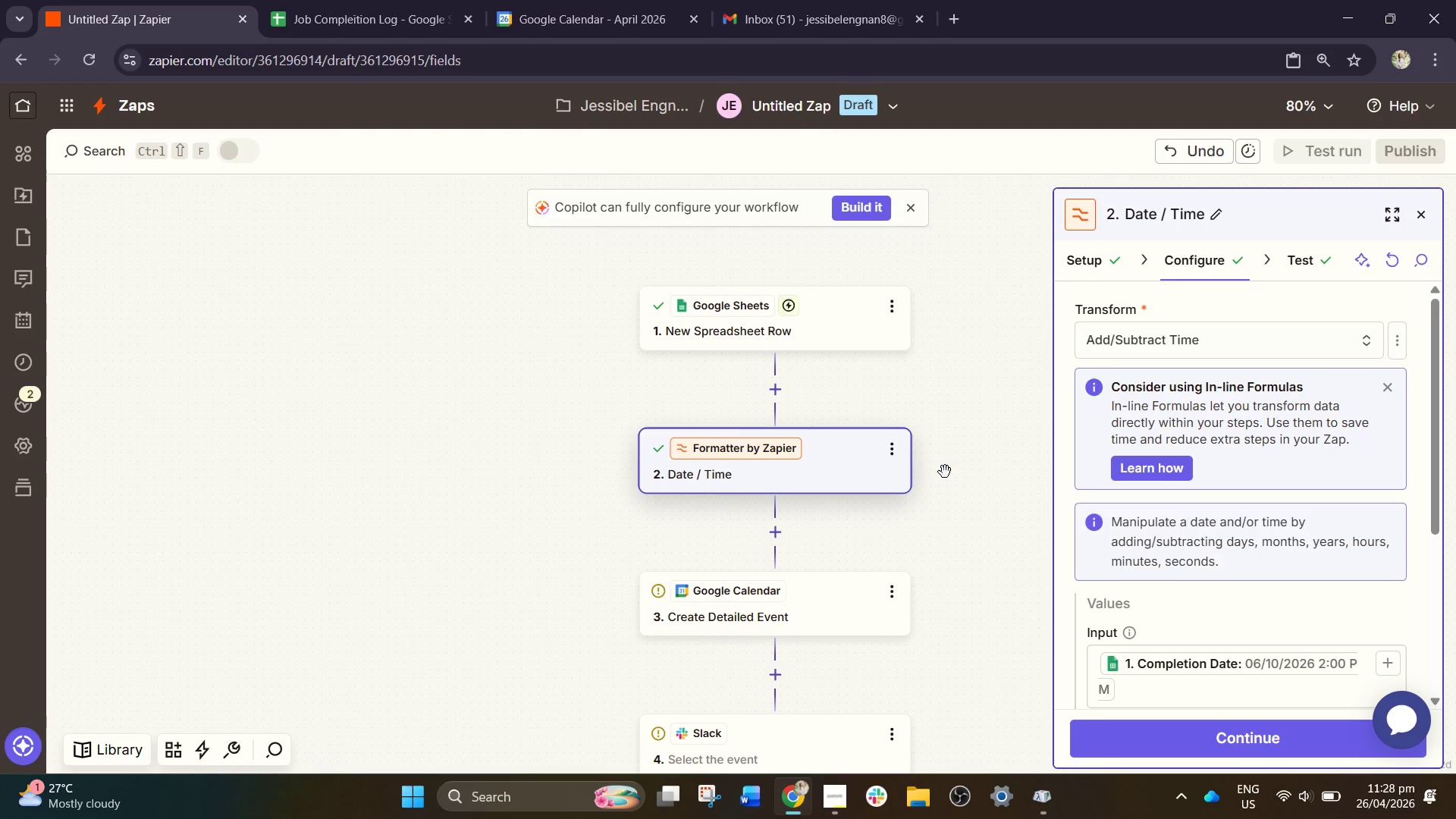 
double_click([793, 464])
 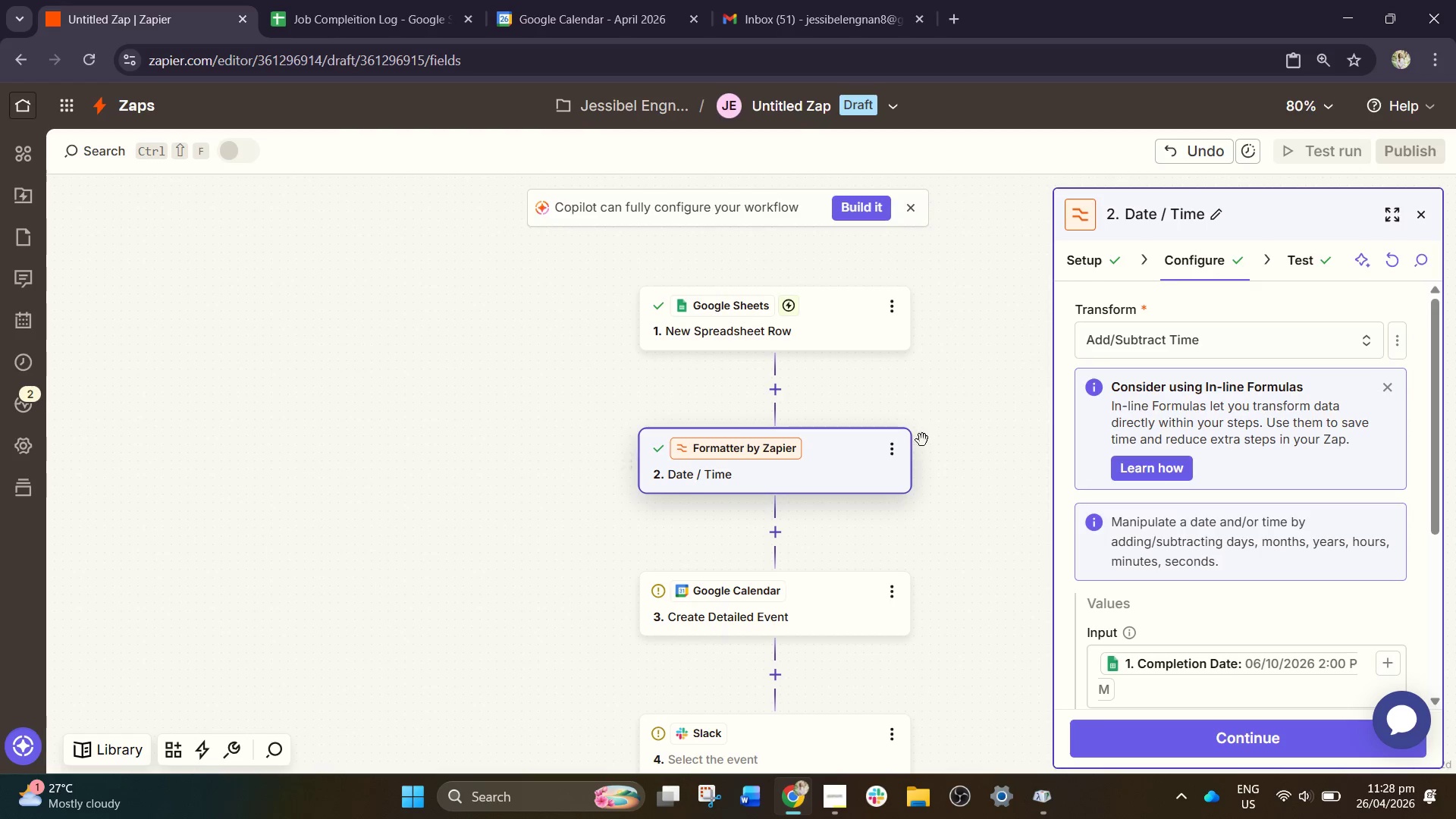 
left_click([886, 451])
 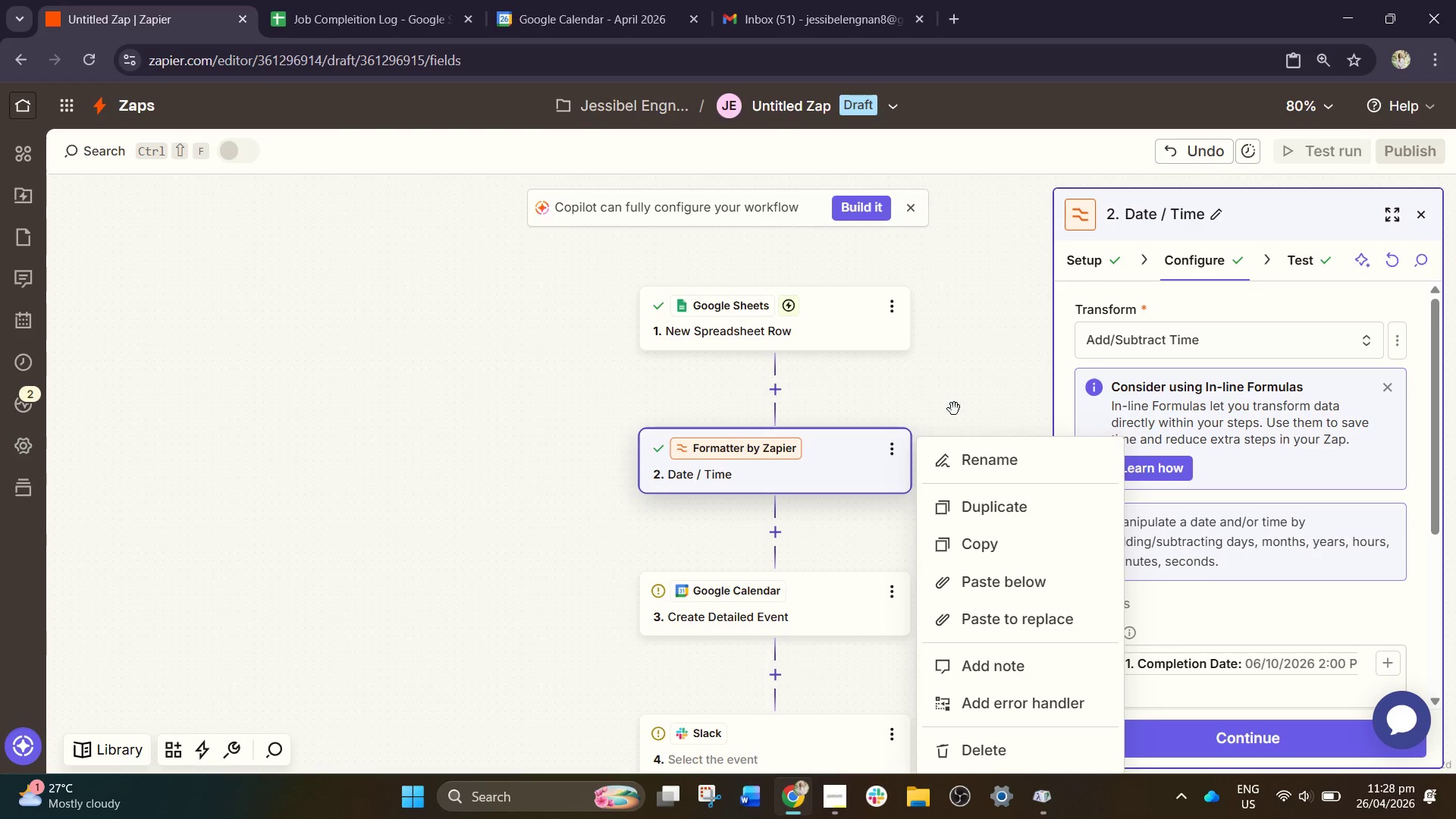 
double_click([791, 457])
 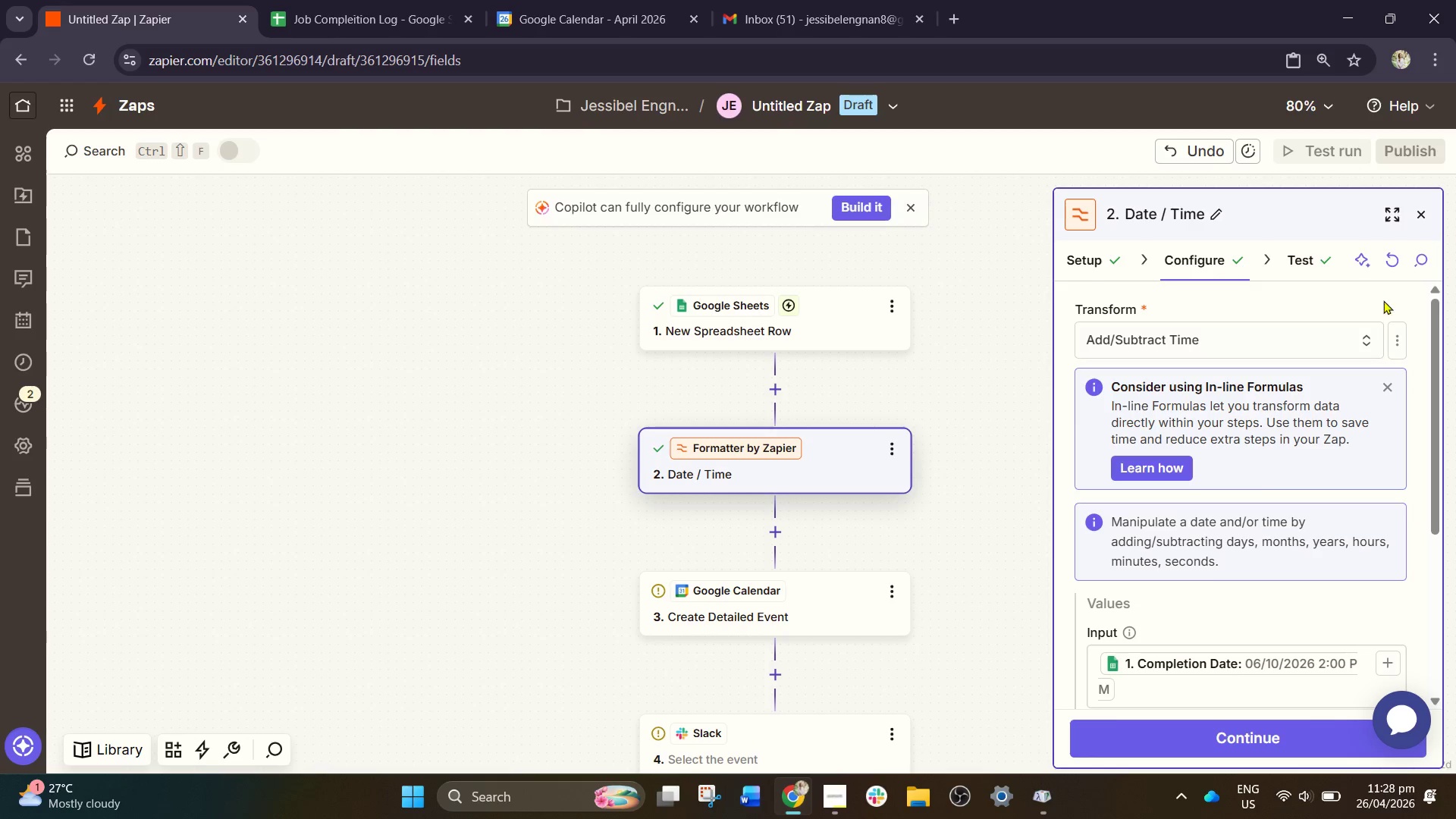 
left_click([1425, 213])
 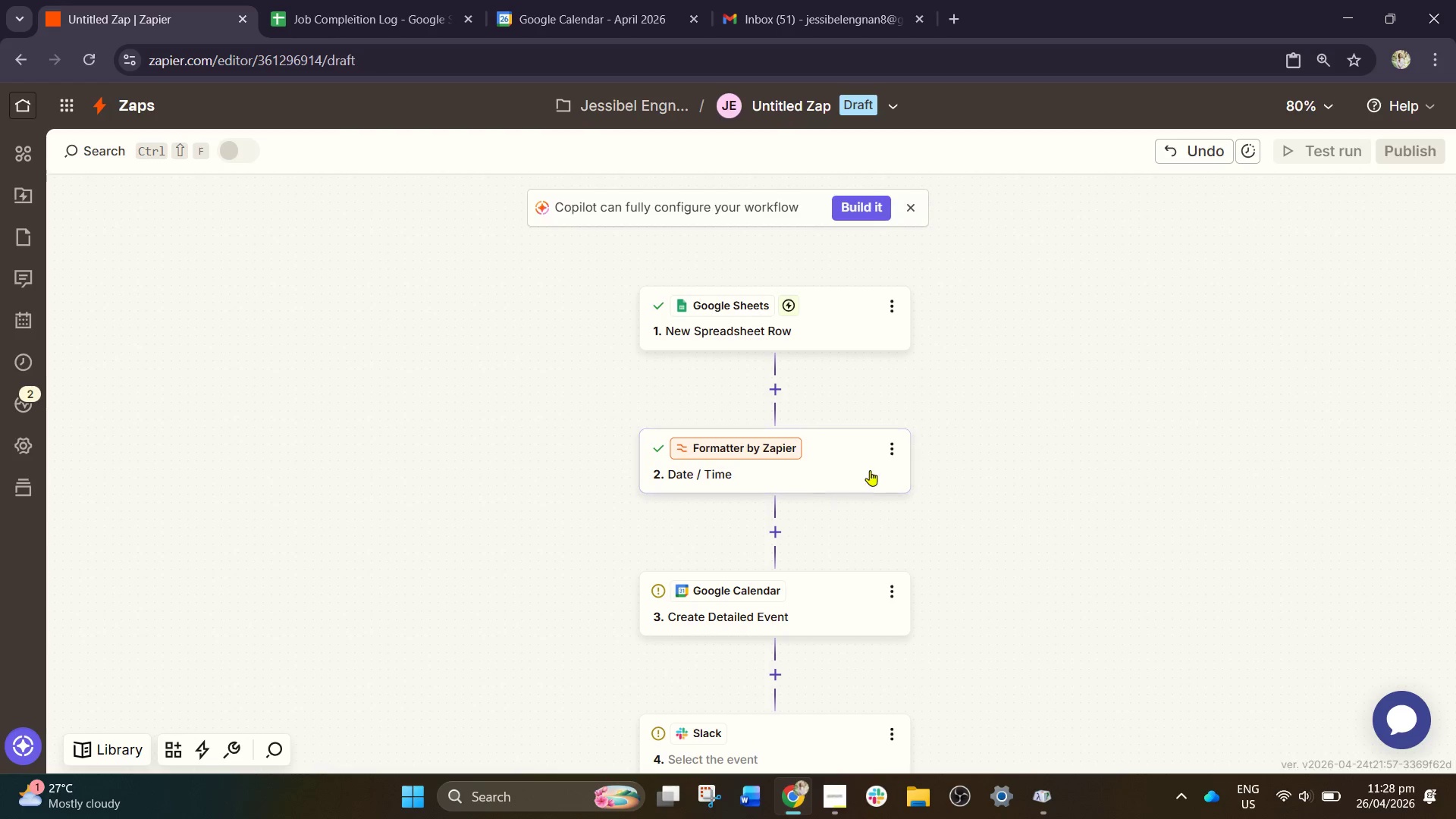 
left_click([891, 453])
 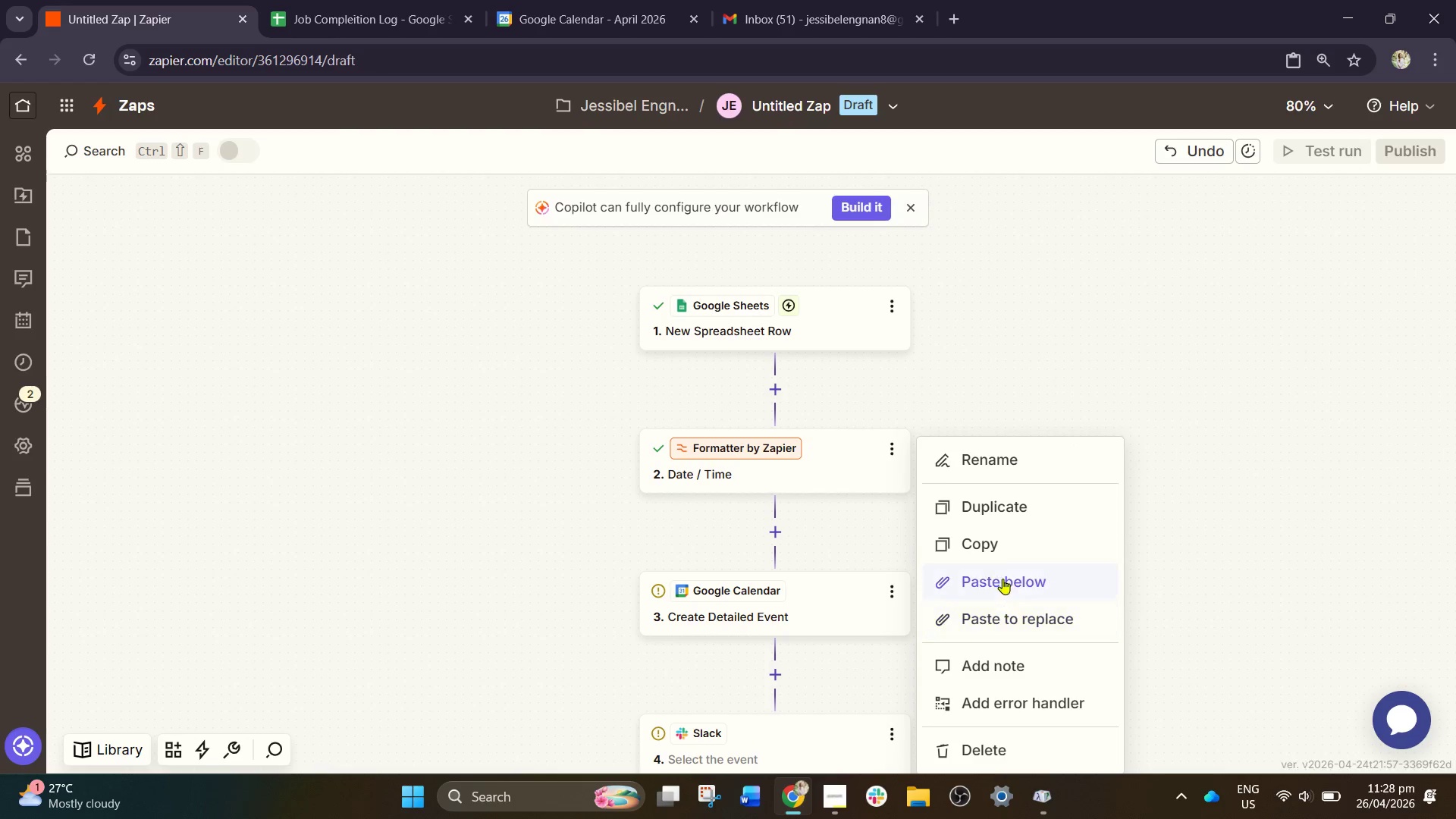 
left_click([1009, 509])
 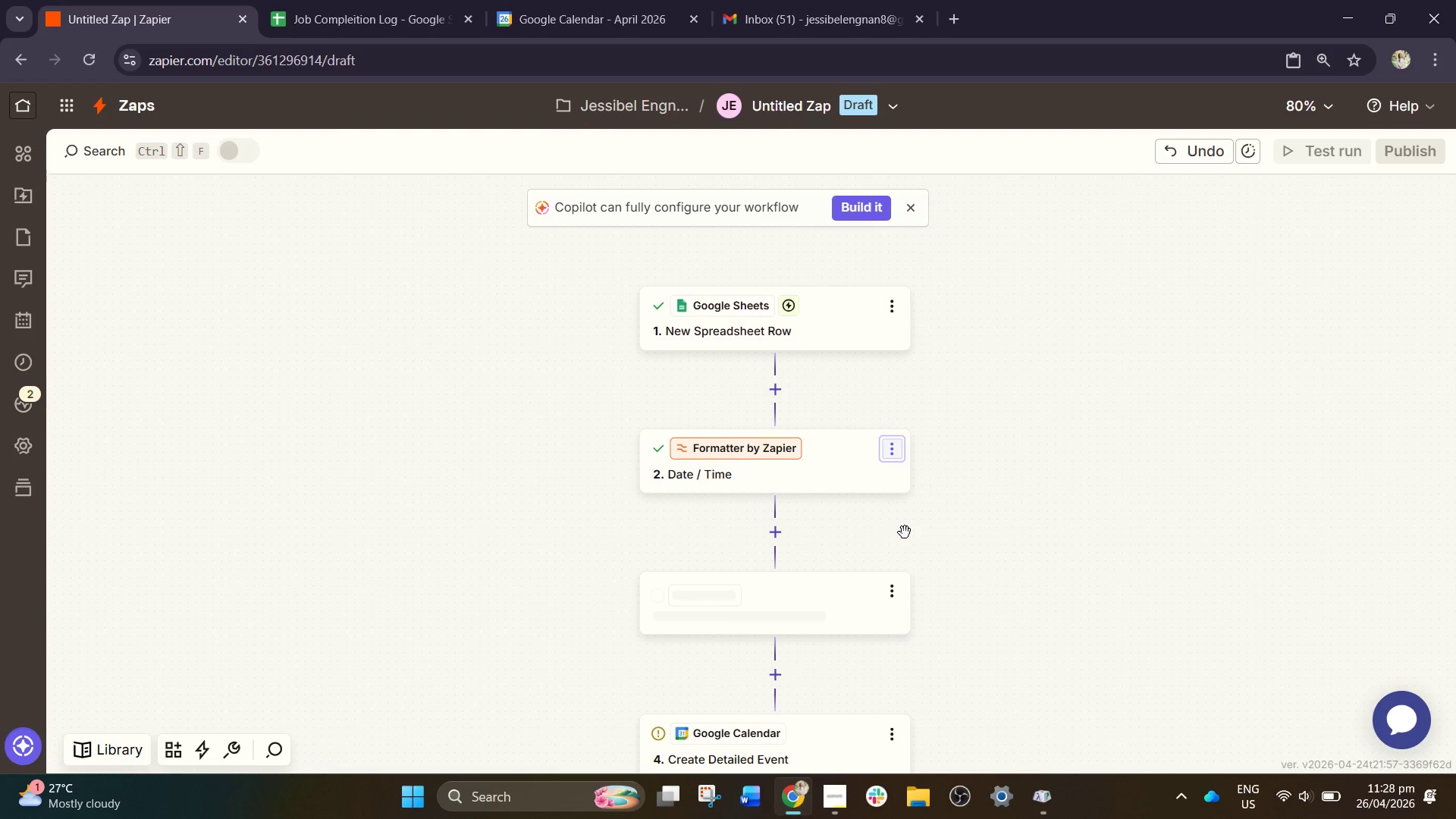 
scroll: coordinate [914, 520], scroll_direction: down, amount: 1.0
 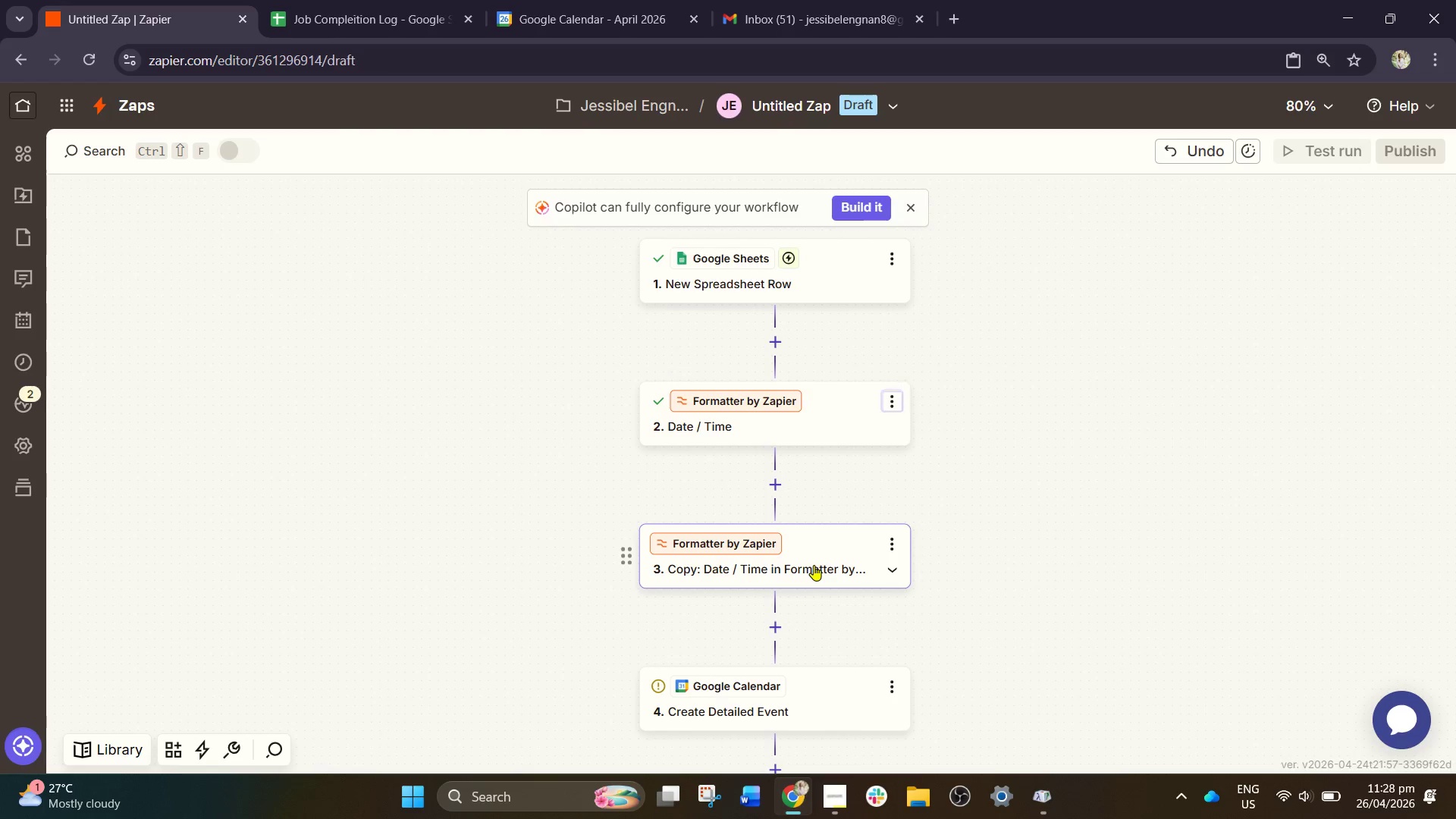 
double_click([814, 565])
 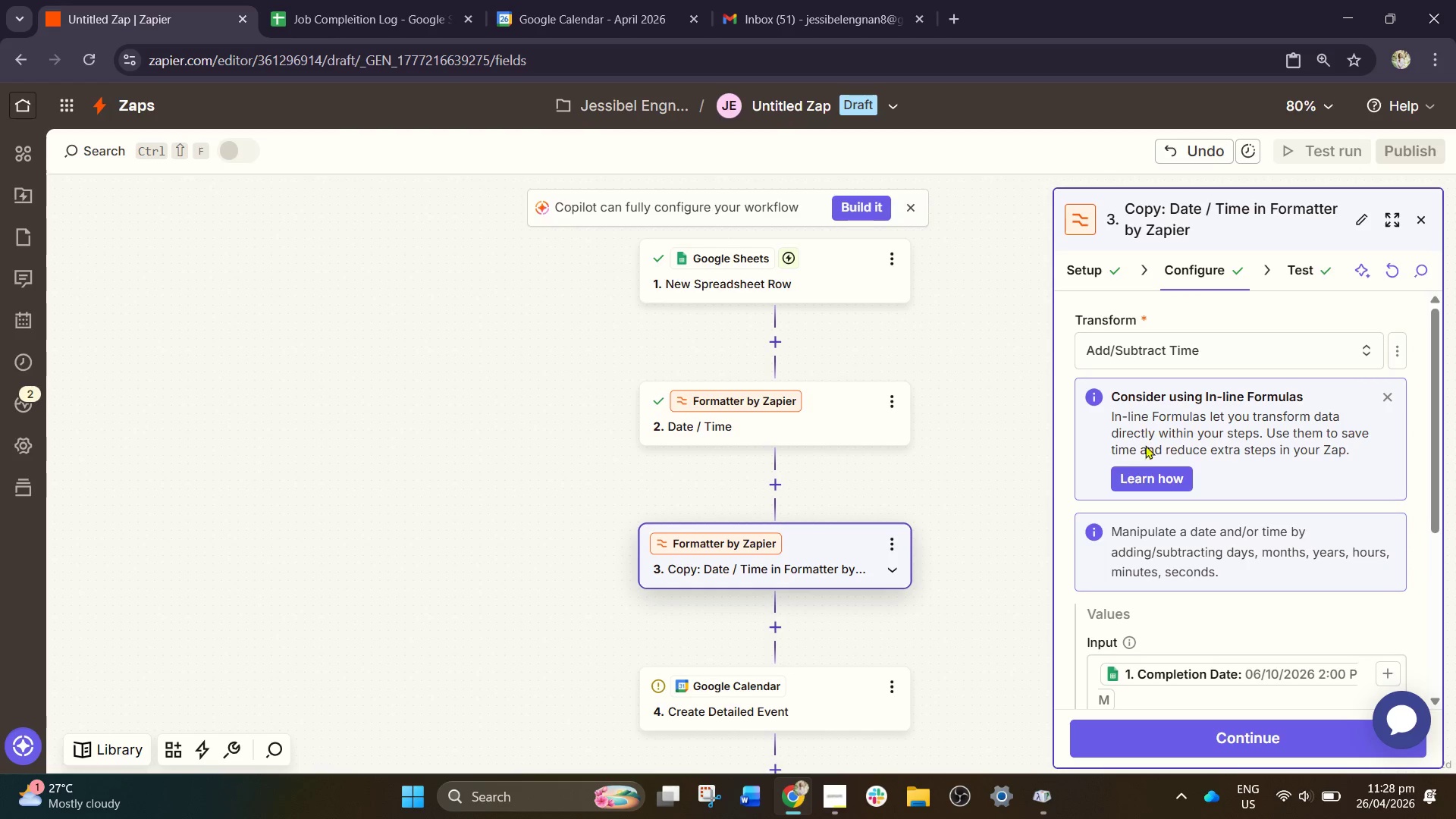 
scroll: coordinate [1147, 525], scroll_direction: down, amount: 1.0
 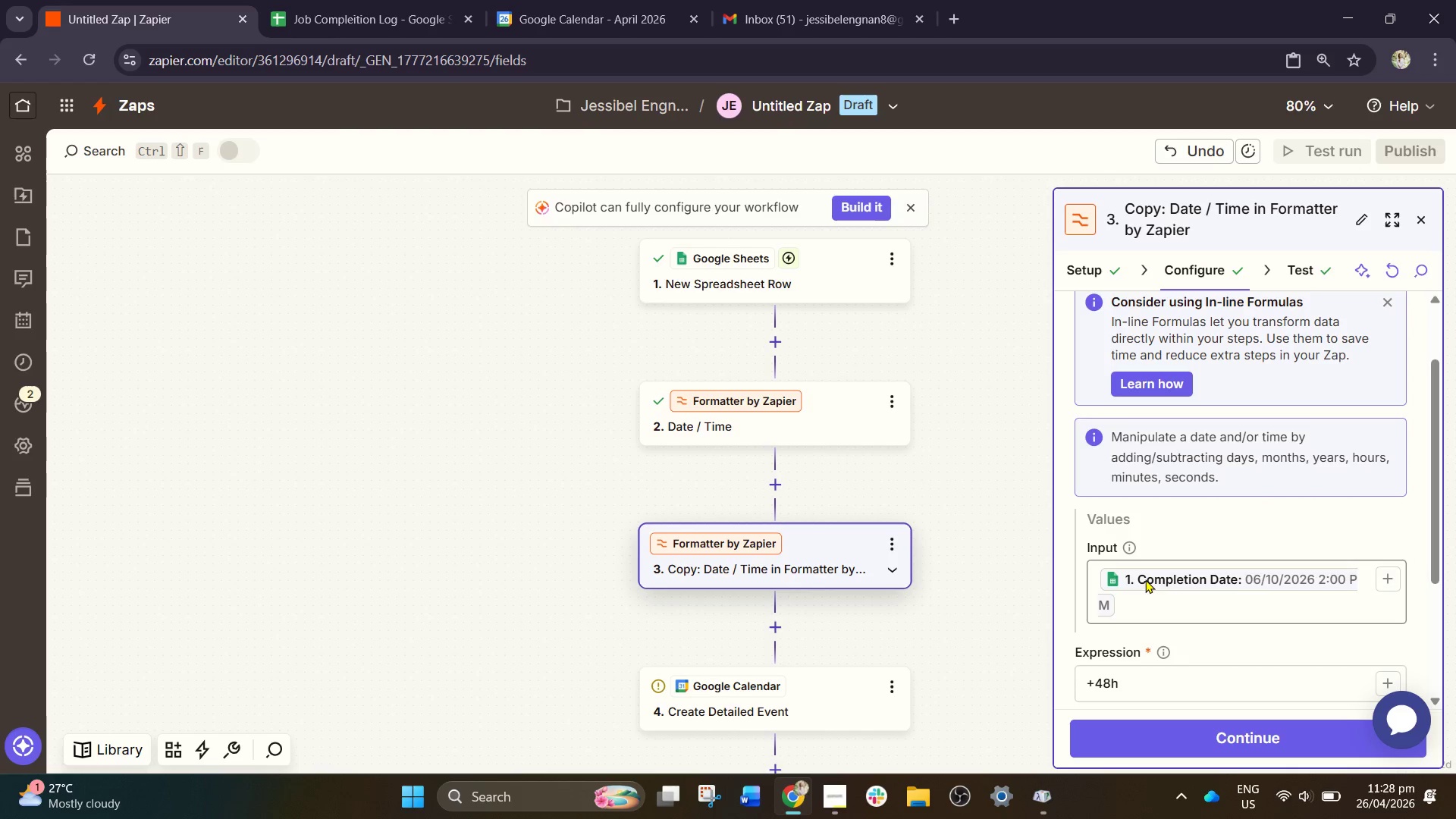 
left_click([1241, 613])
 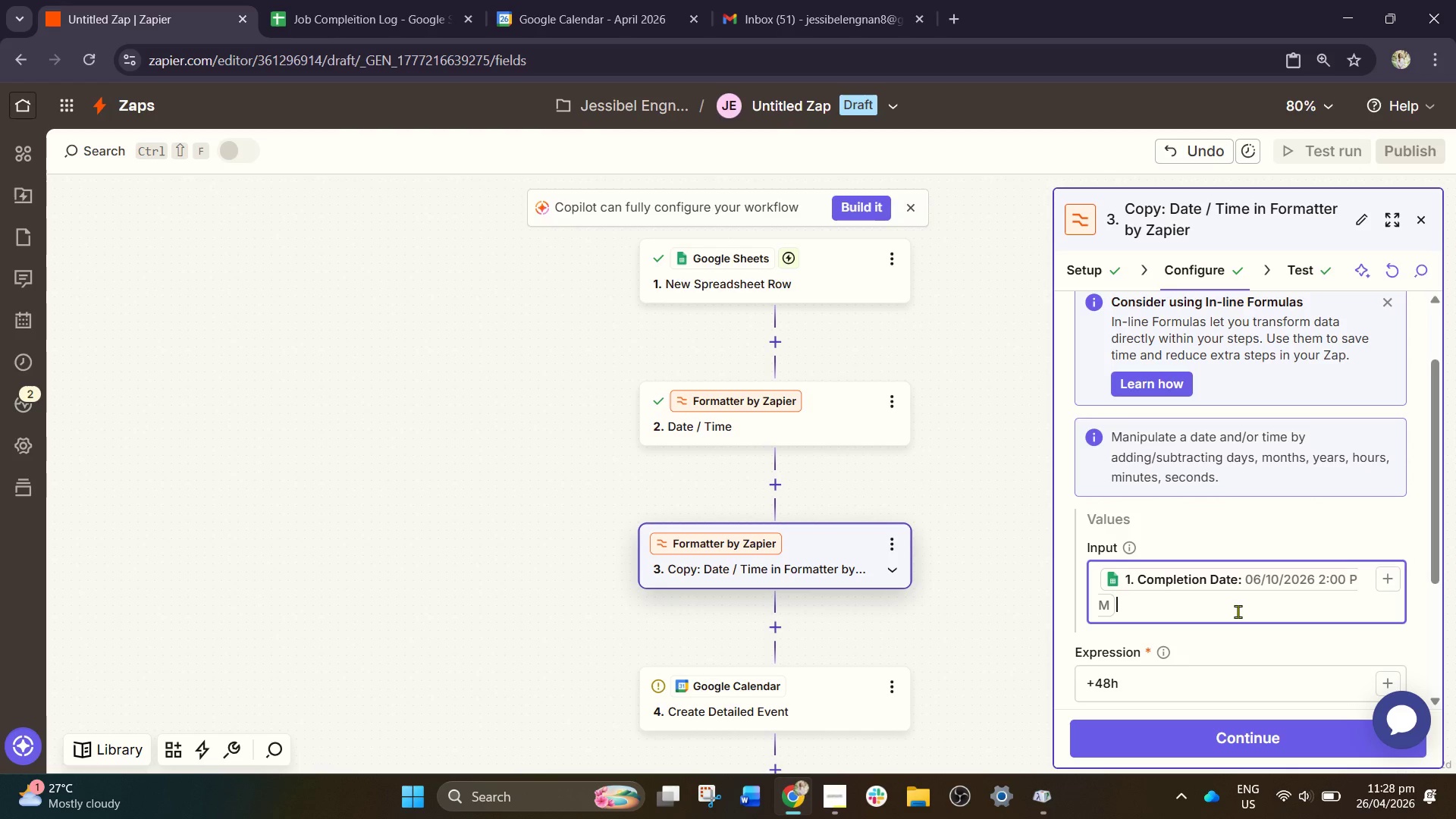 
key(Backspace)
 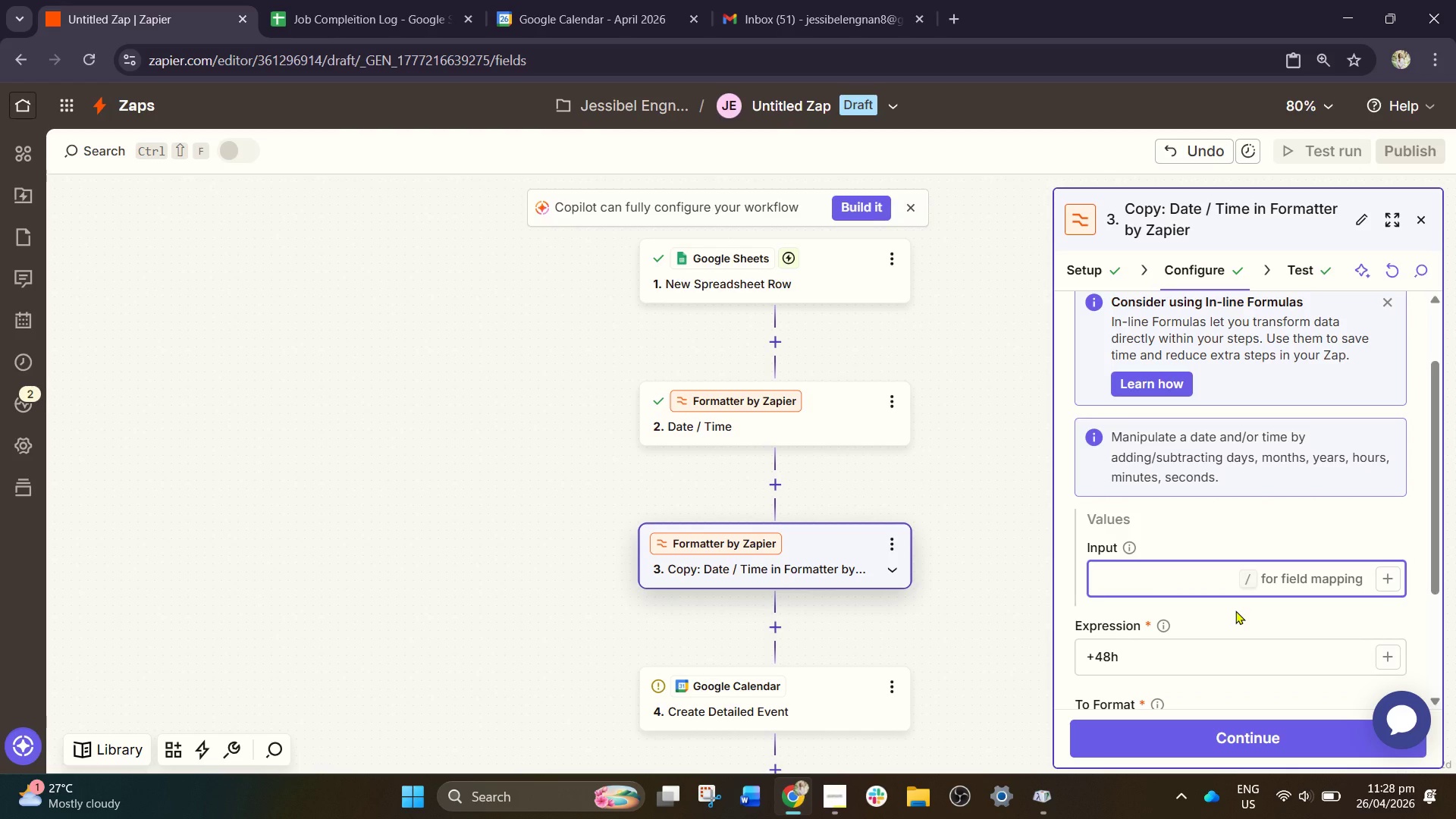 
key(Slash)
 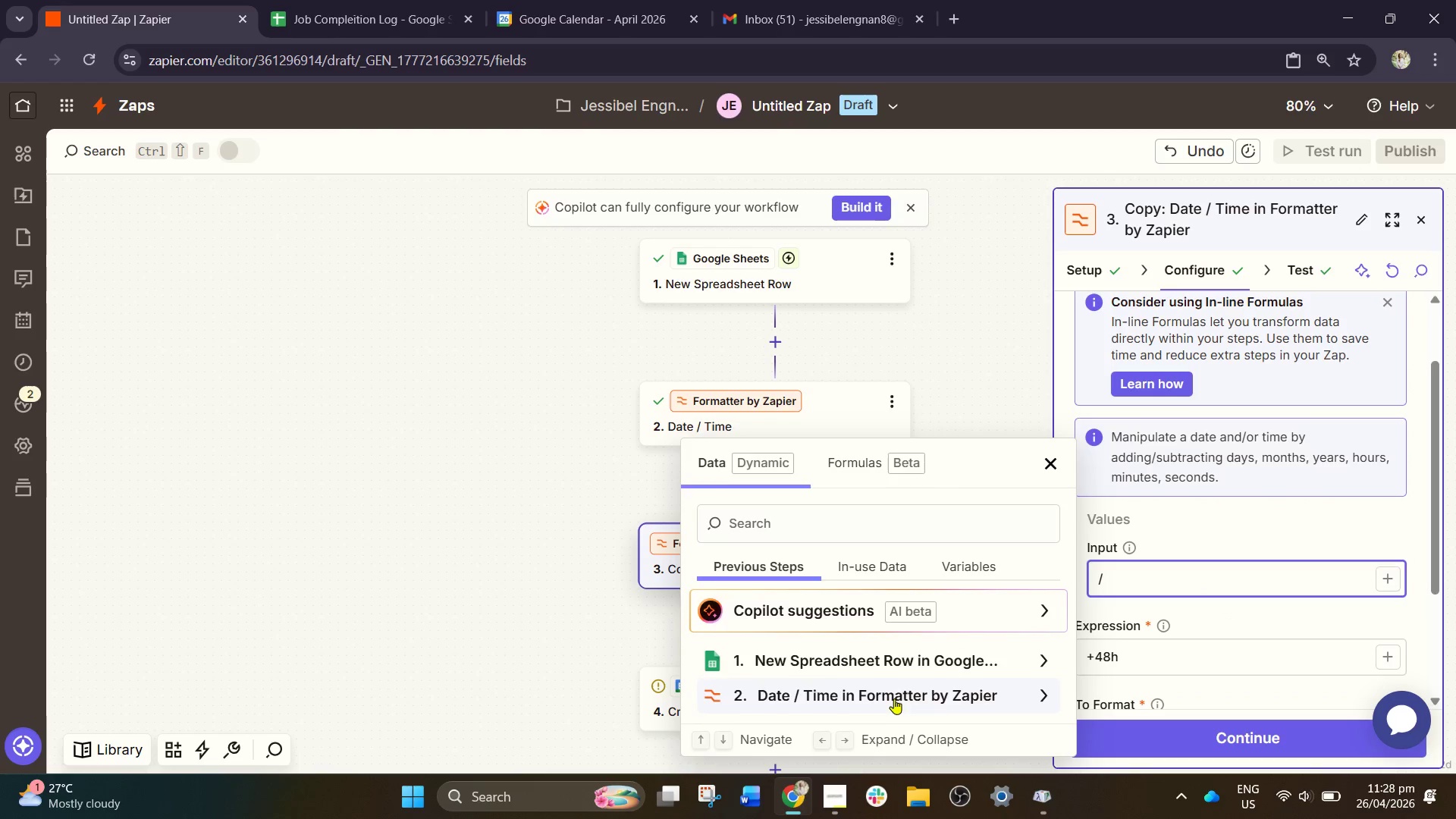 
left_click([846, 650])
 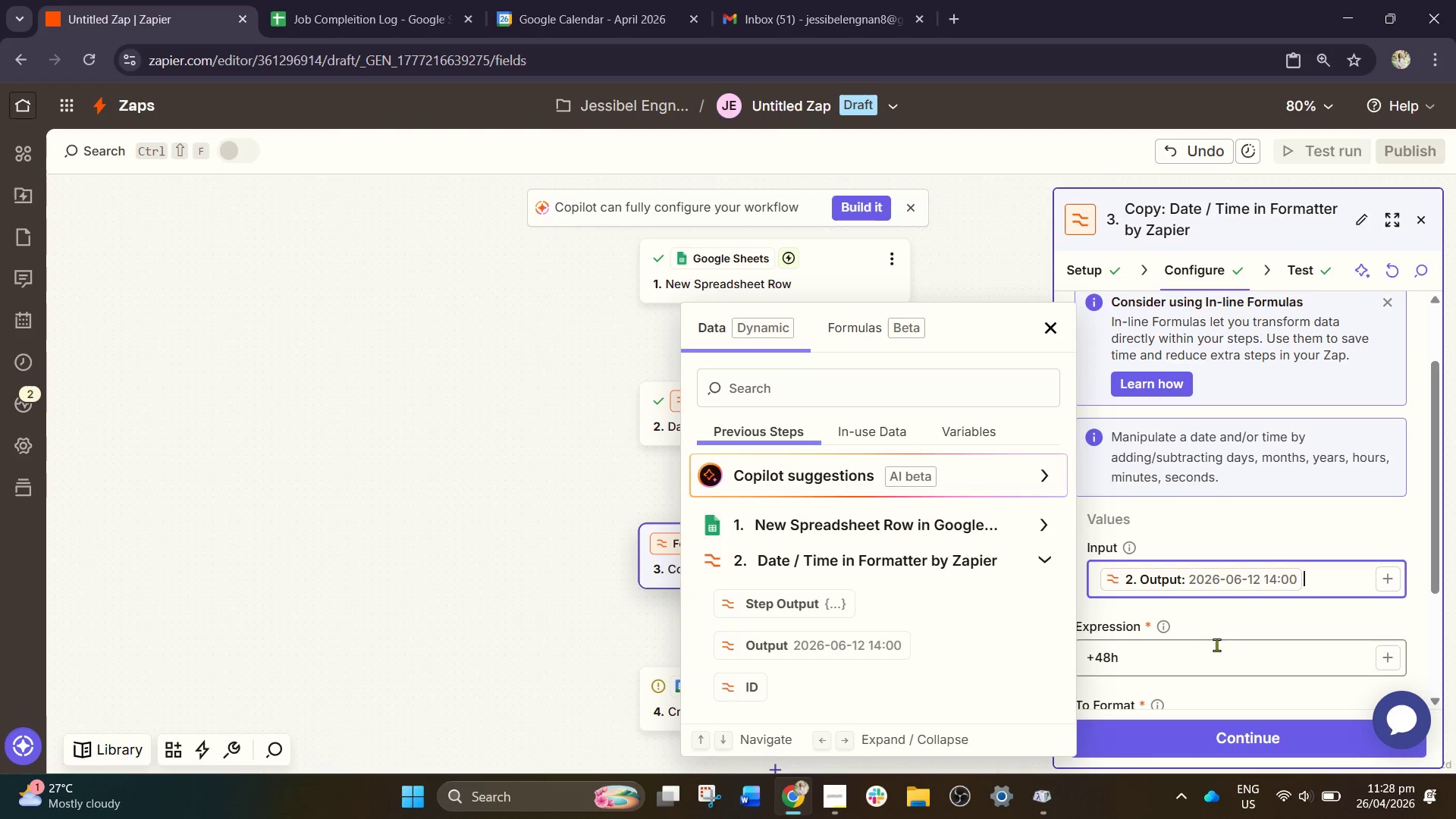 
scroll: coordinate [1197, 618], scroll_direction: down, amount: 2.0
 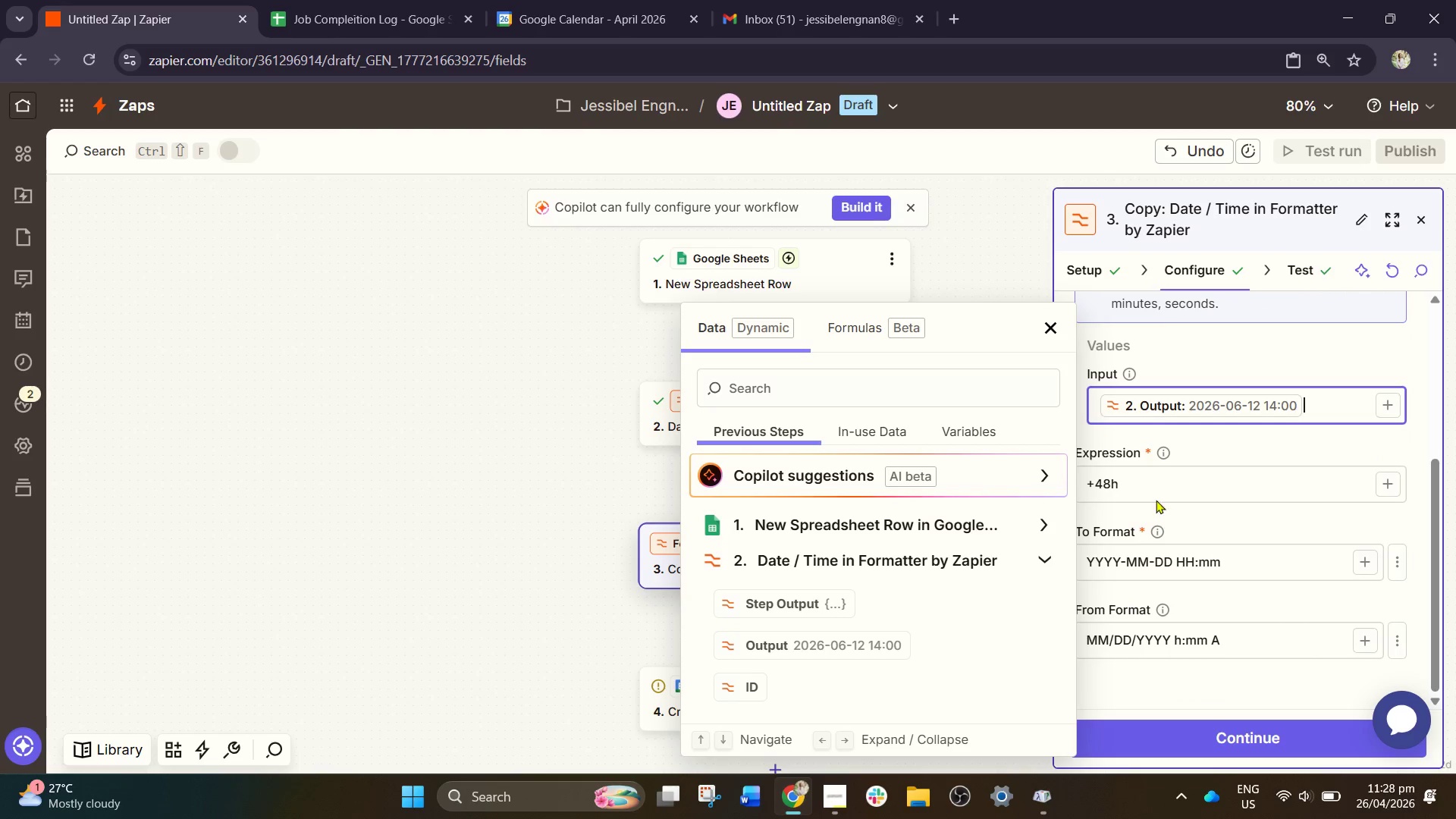 
left_click([1151, 478])
 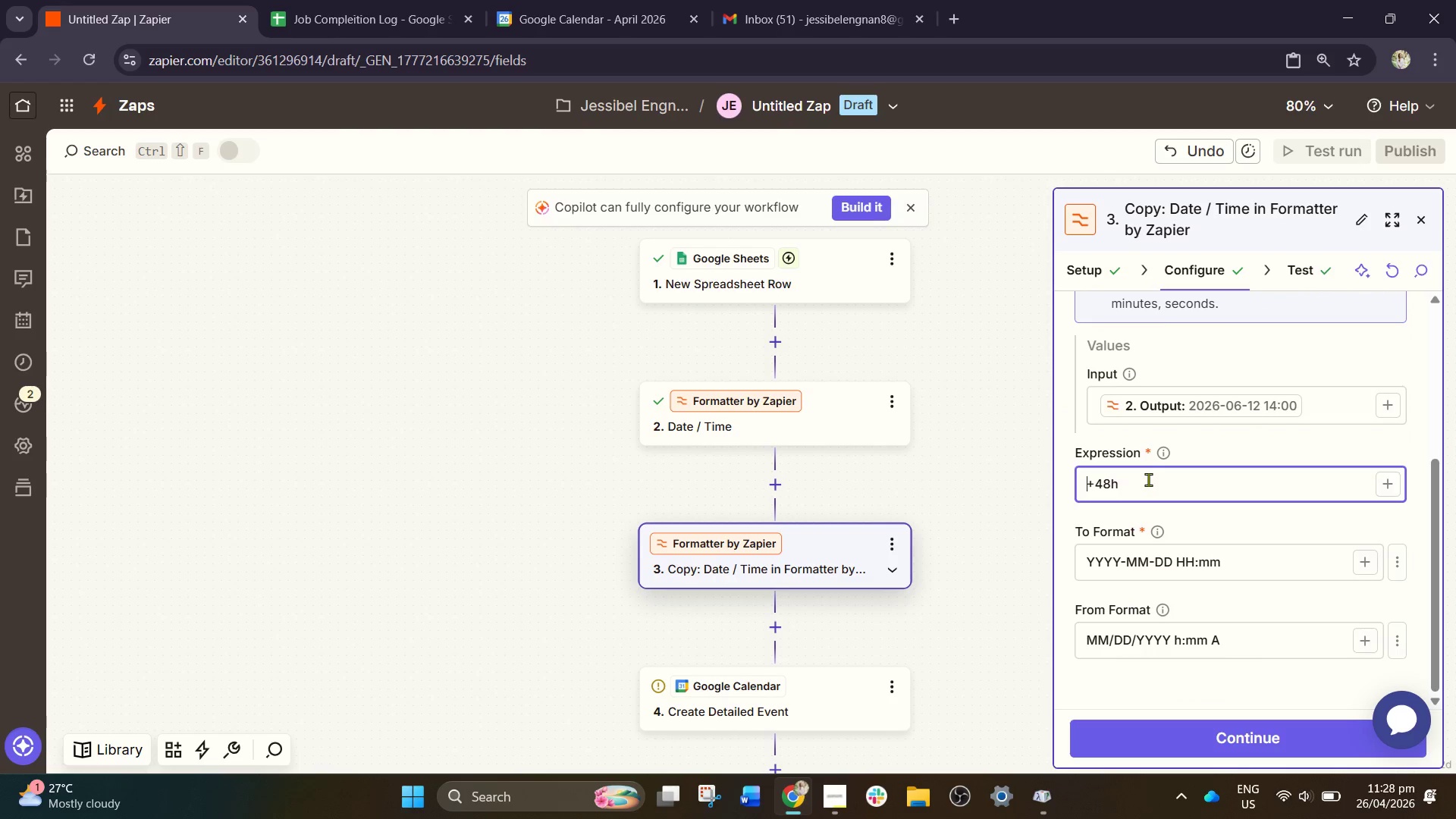 
left_click([1169, 463])
 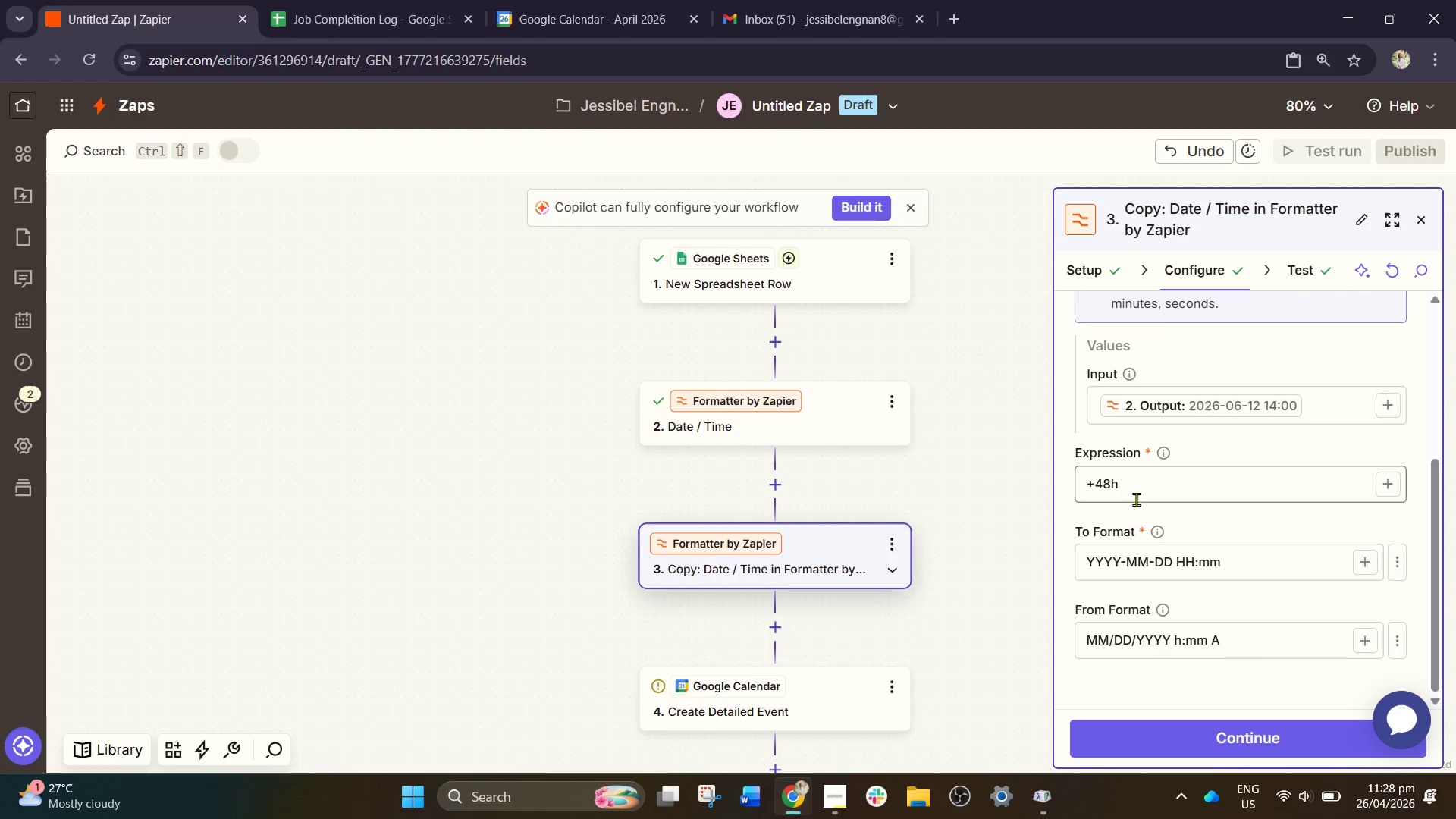 
left_click([1136, 488])
 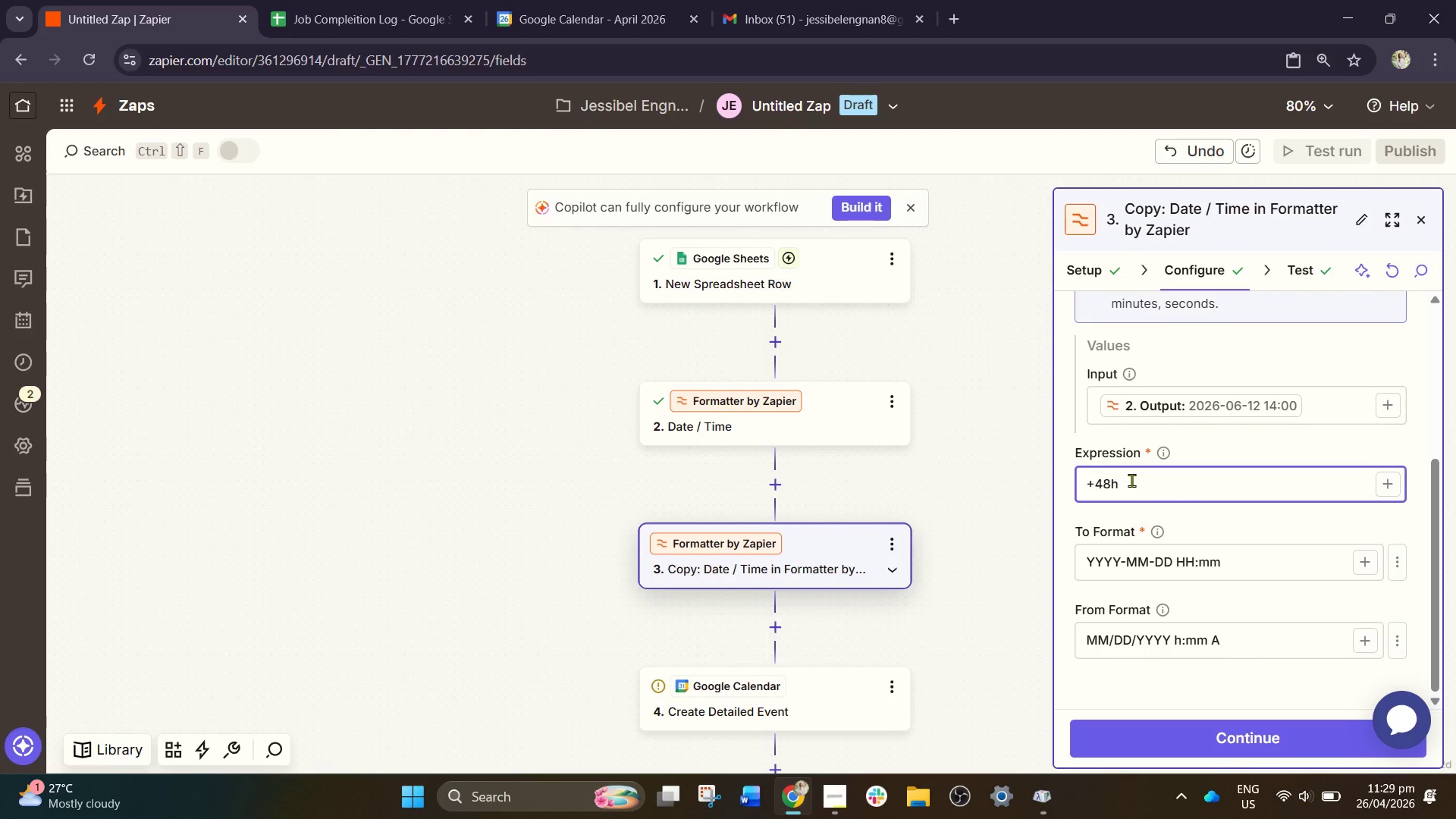 
key(Backspace)
key(Backspace)
key(Backspace)
type(1h)
 